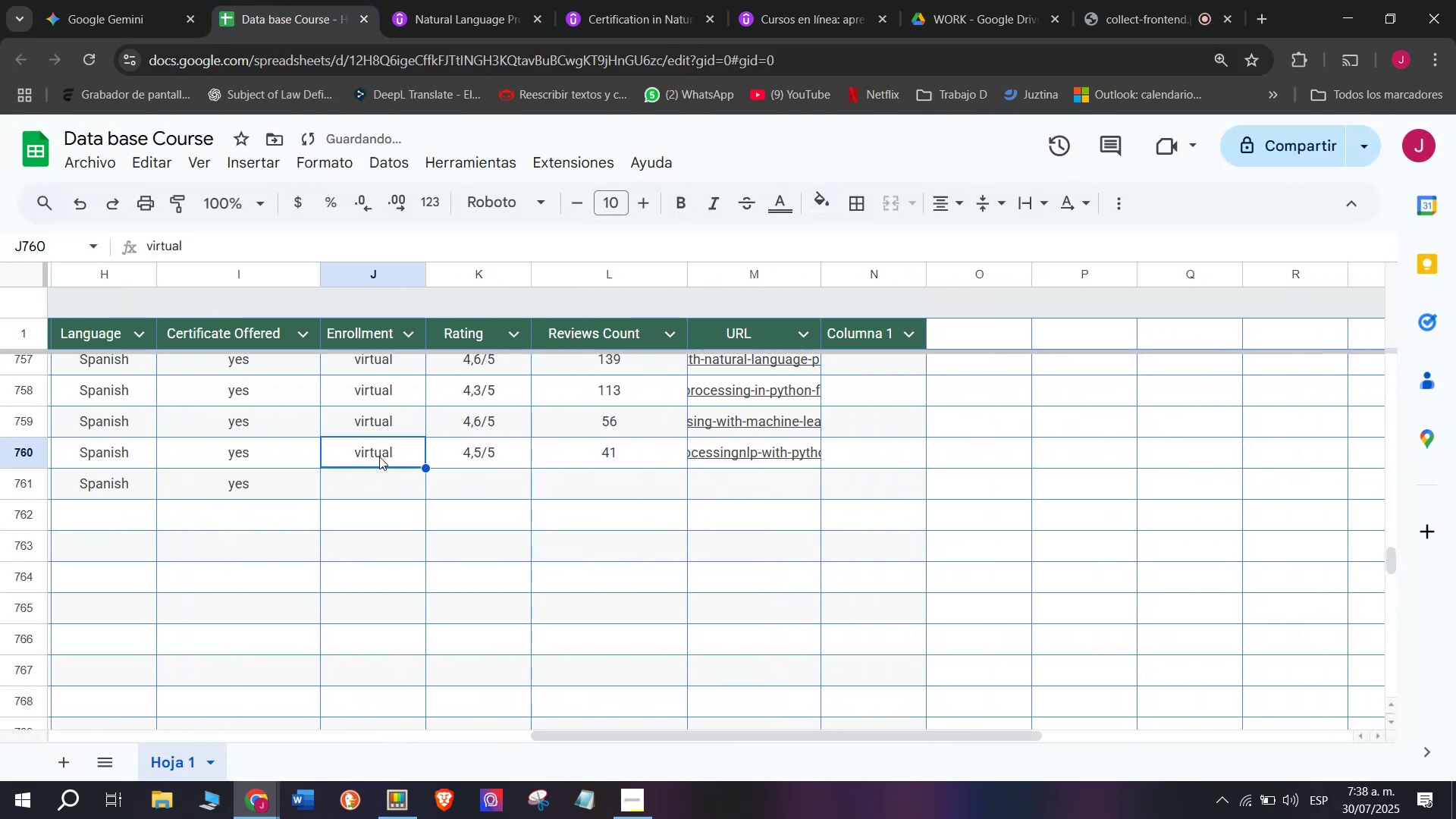 
key(Break)
 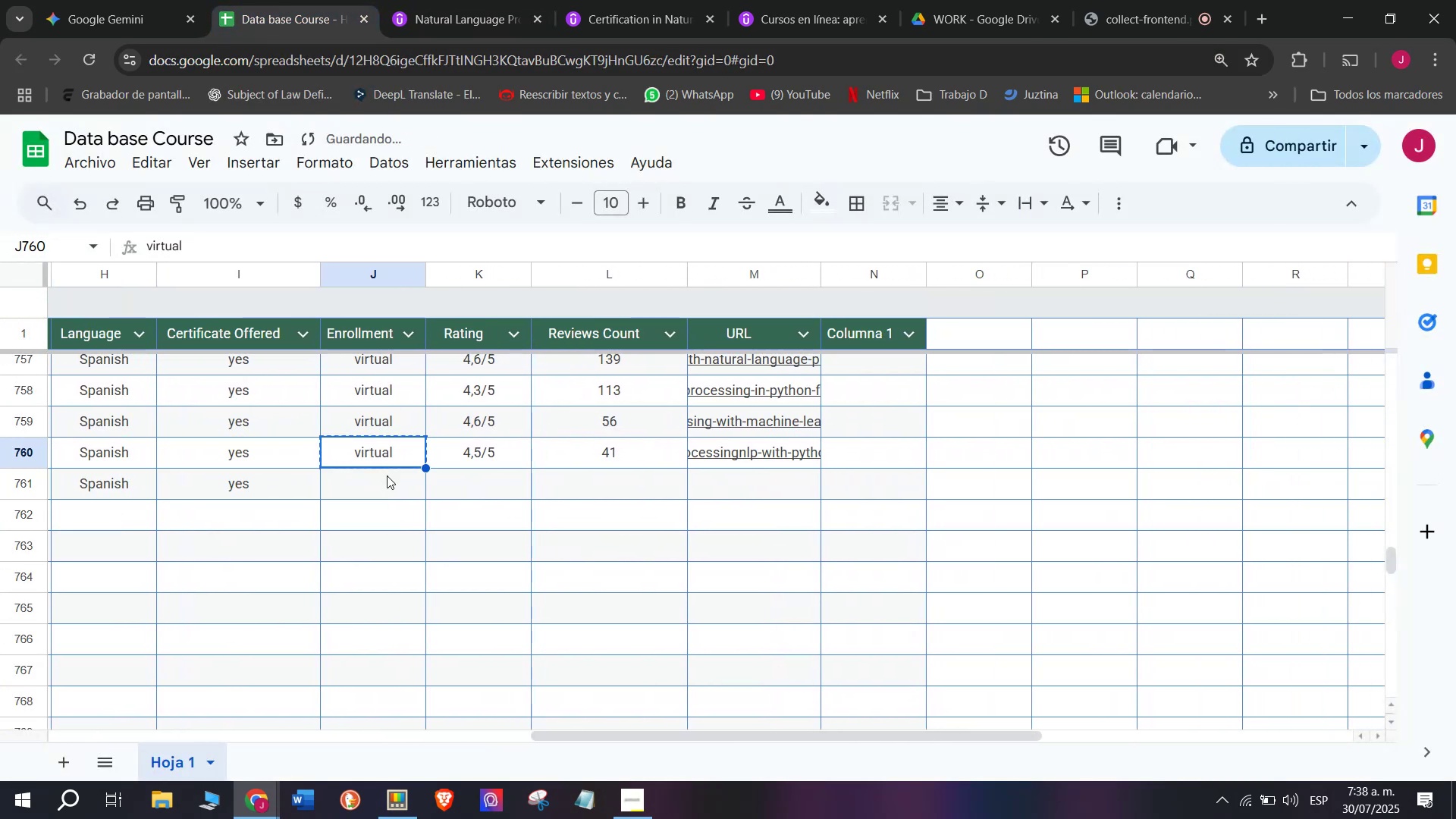 
key(Control+C)
 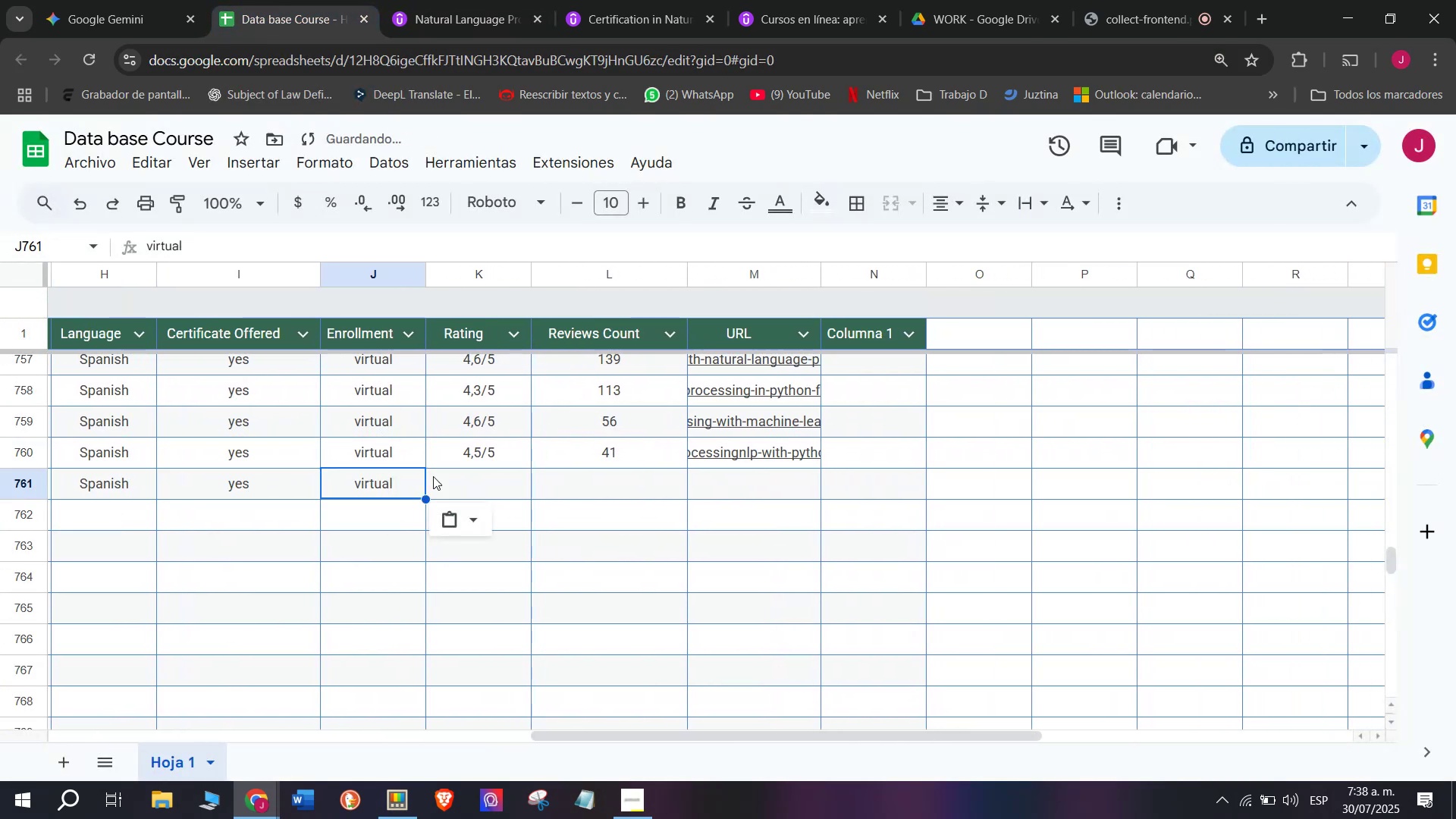 
key(Control+ControlLeft)
 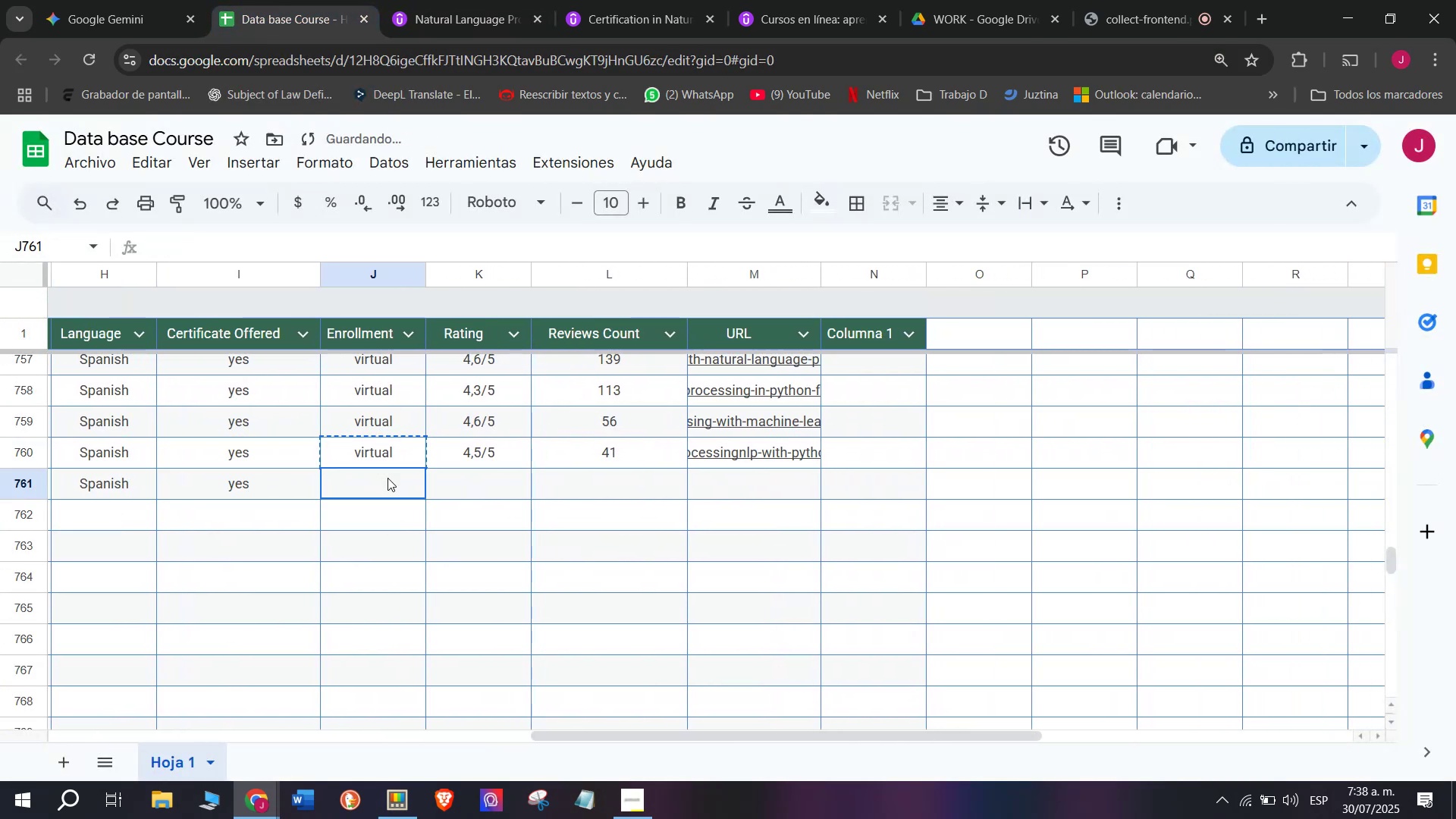 
key(Z)
 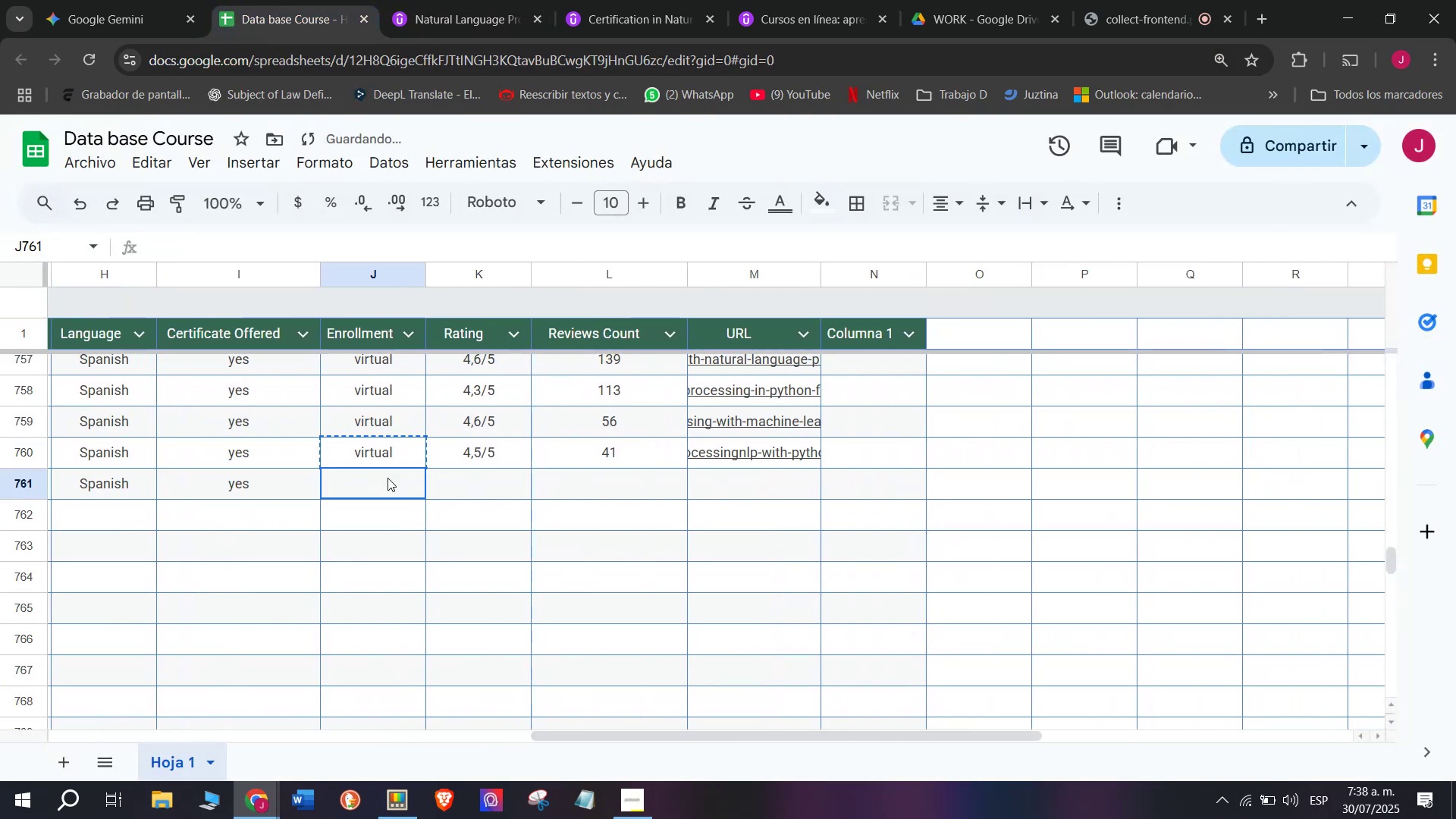 
key(Control+ControlLeft)
 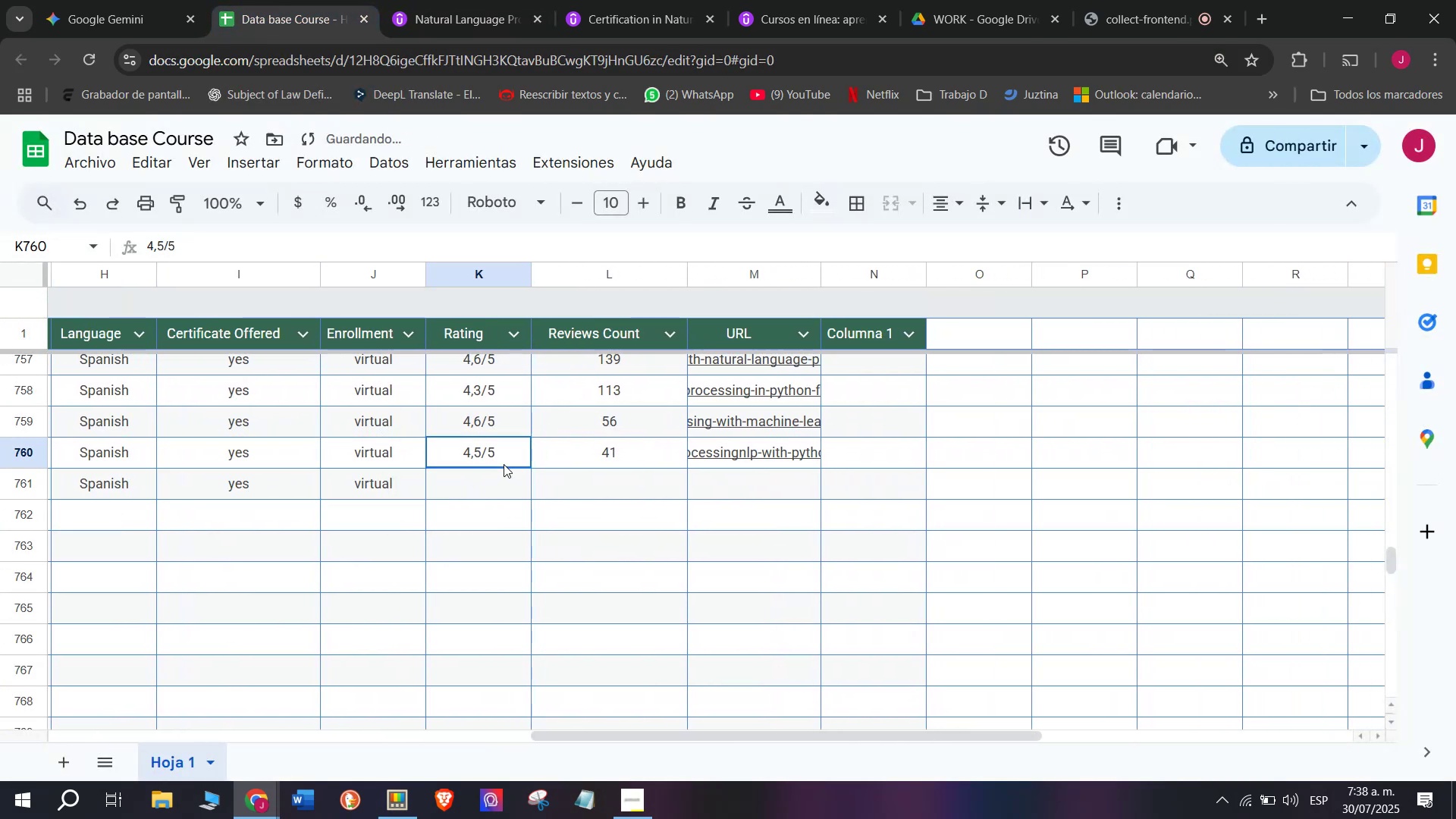 
key(Control+V)
 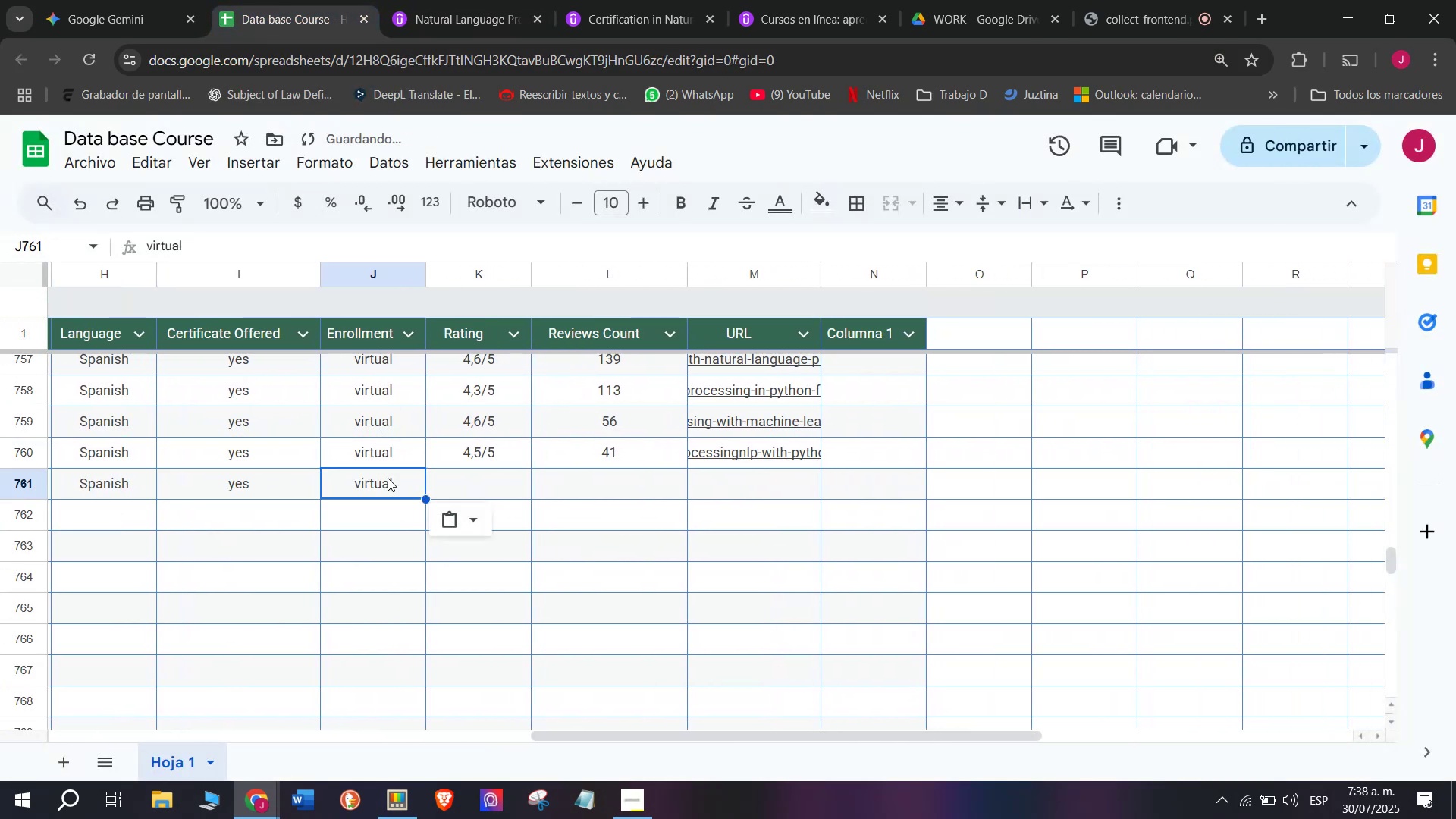 
double_click([388, 478])
 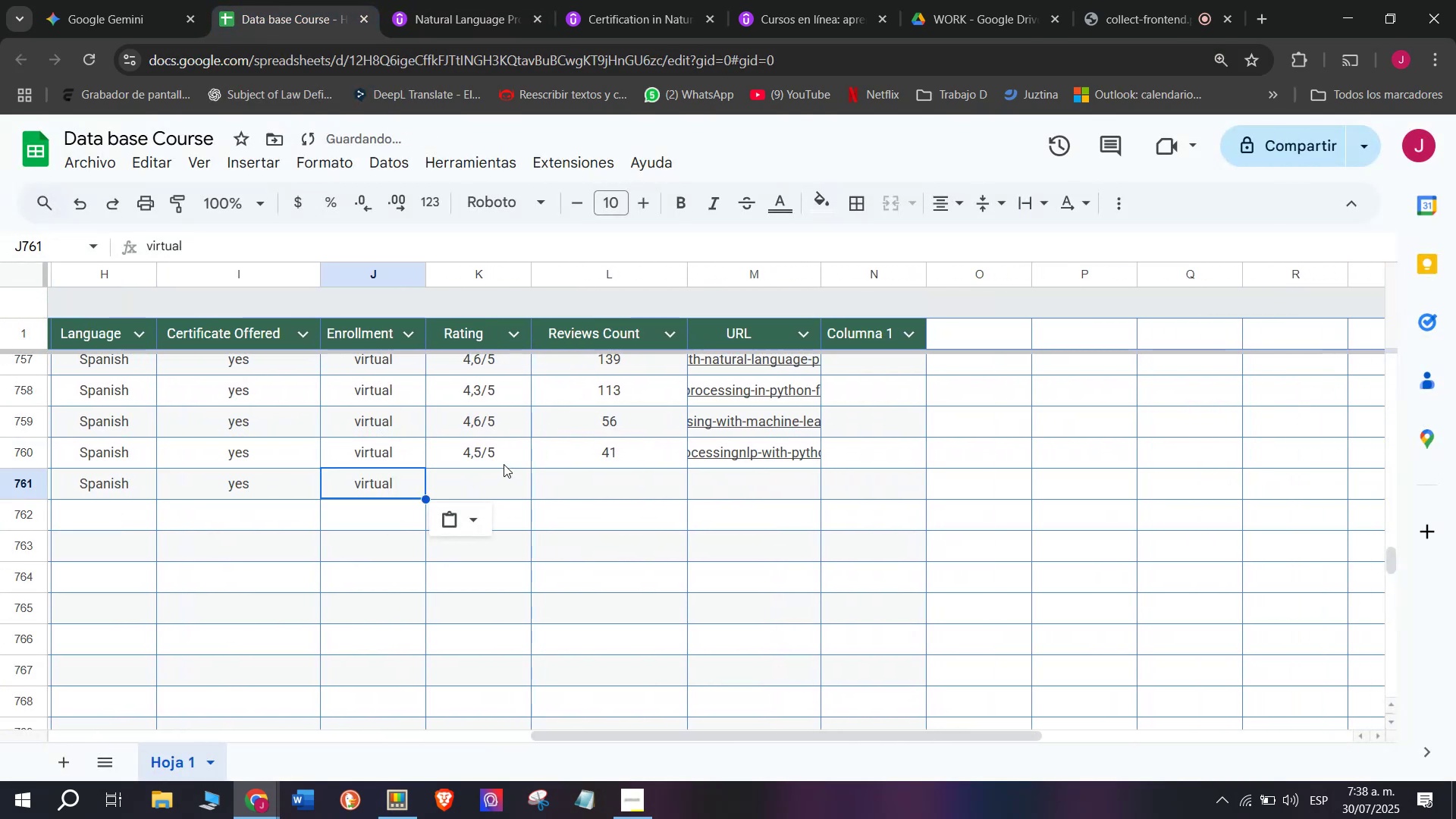 
triple_click([504, 464])
 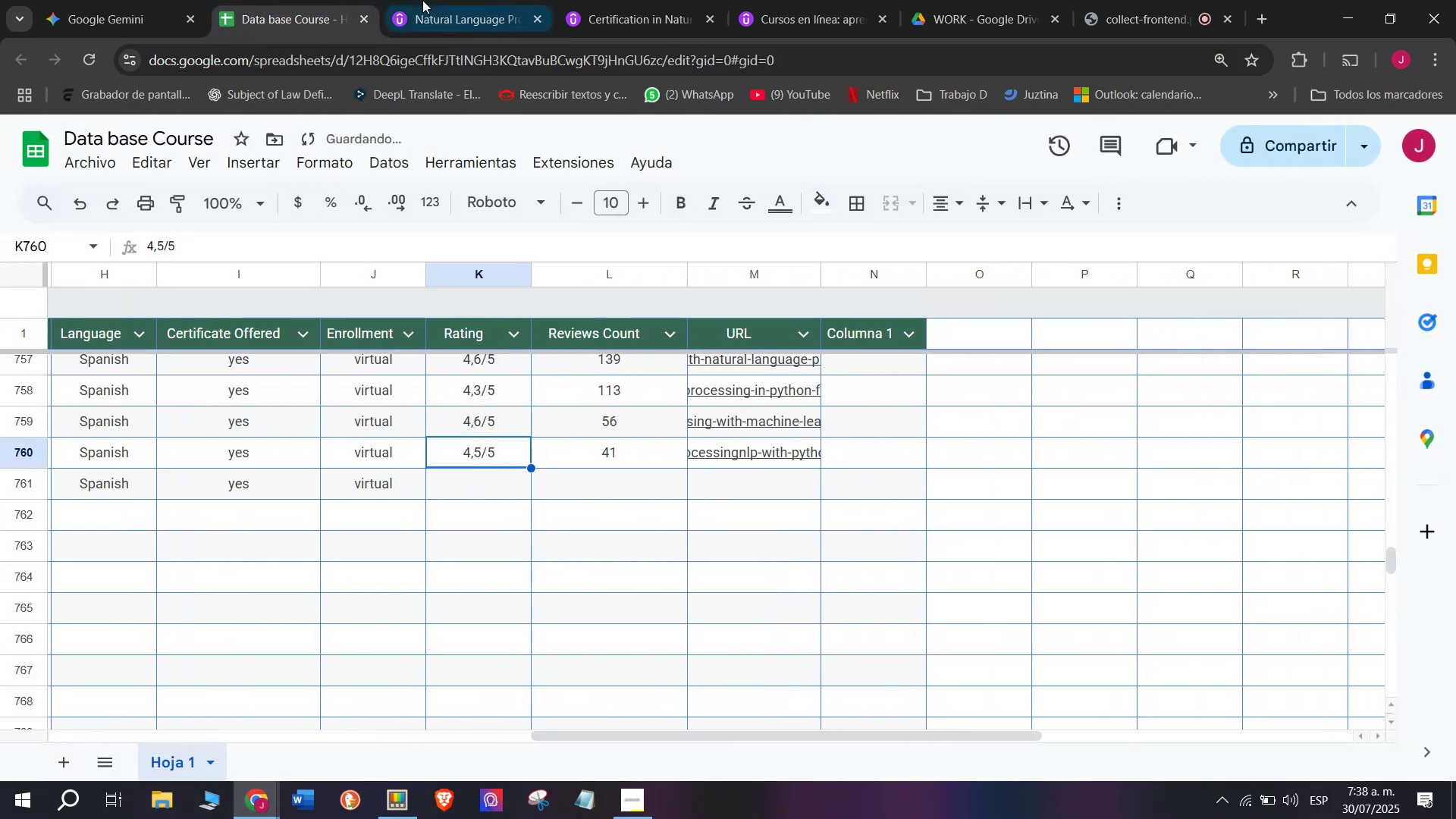 
left_click([422, 0])
 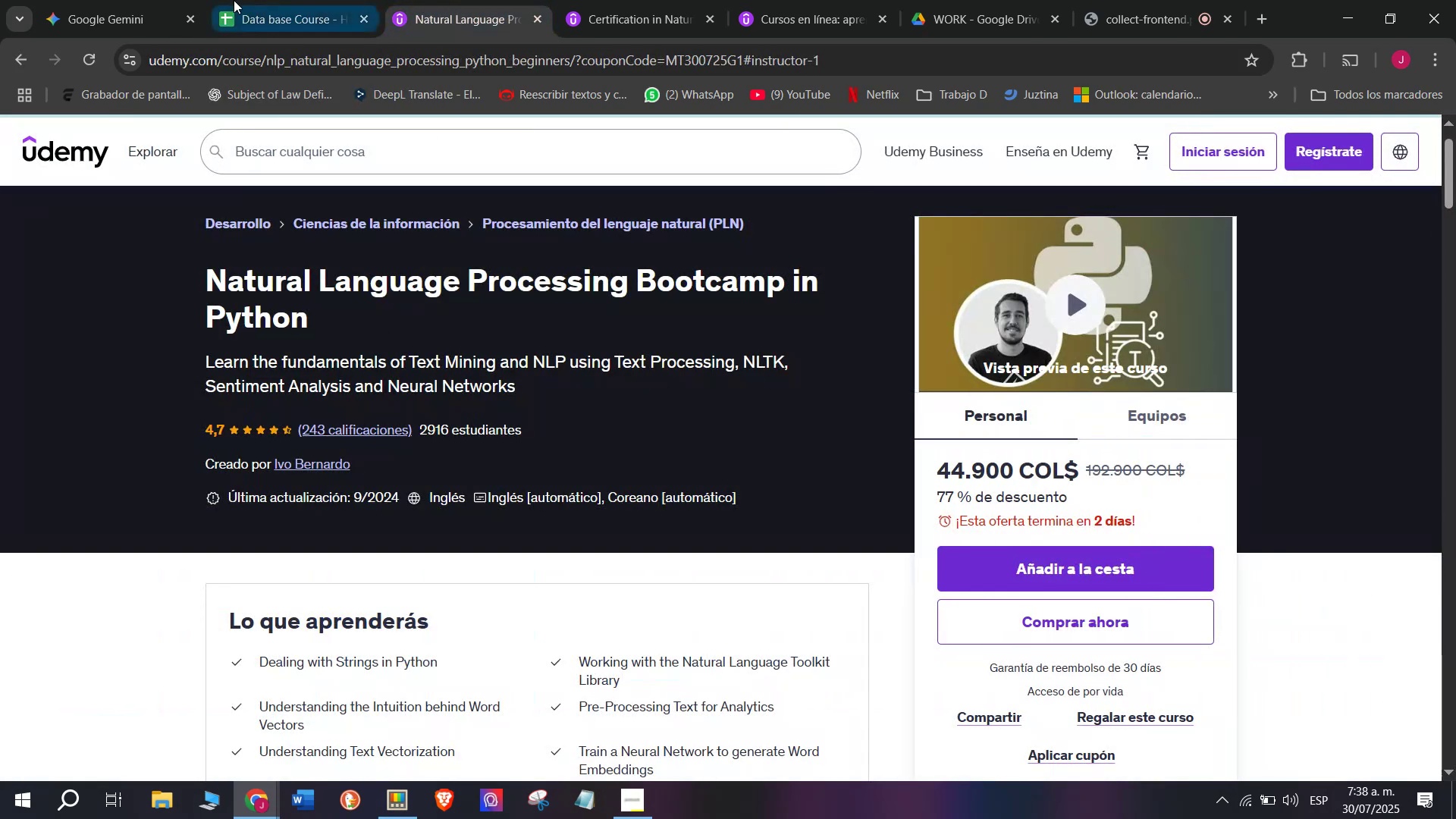 
left_click([243, 0])
 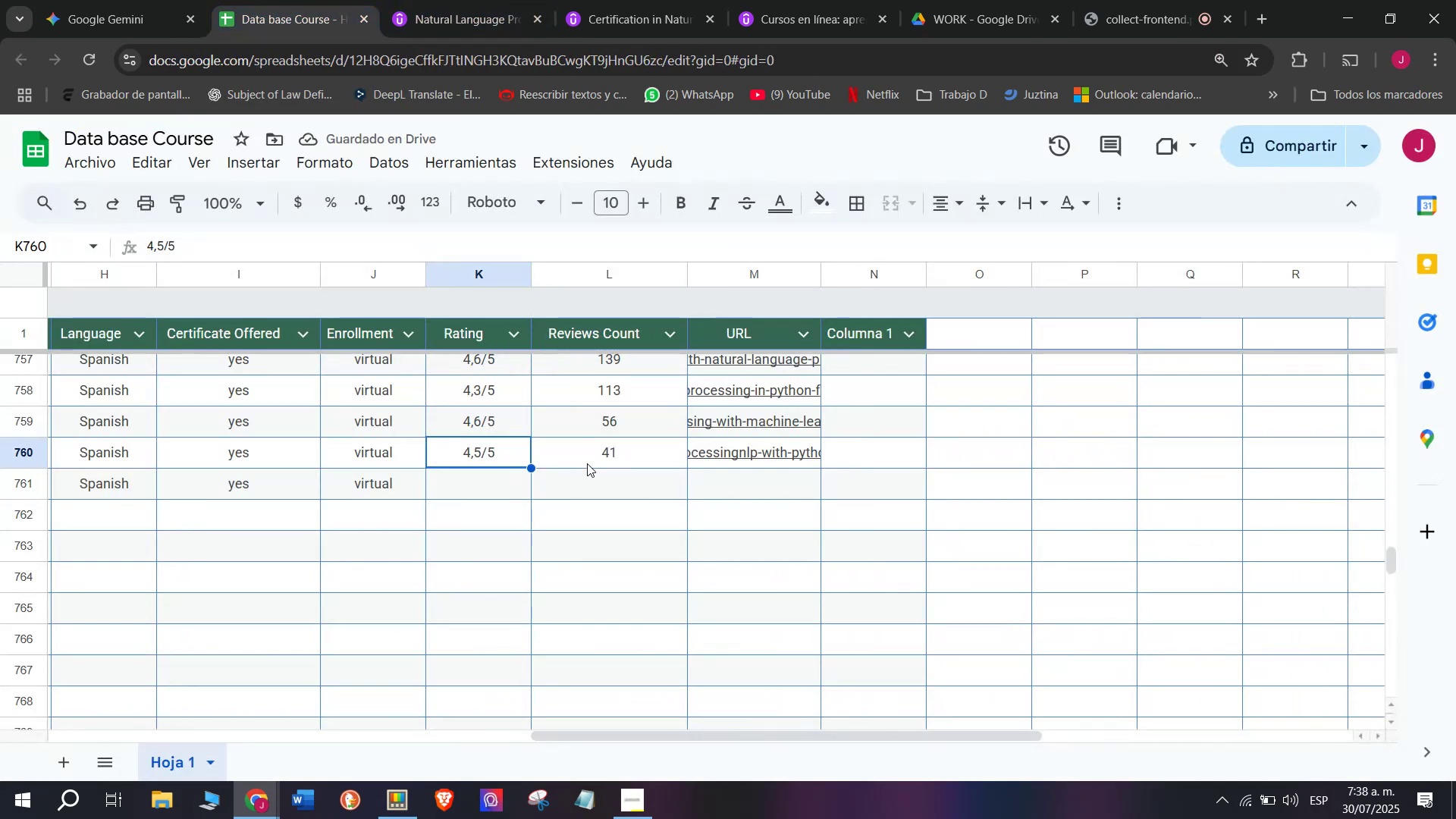 
key(Control+ControlLeft)
 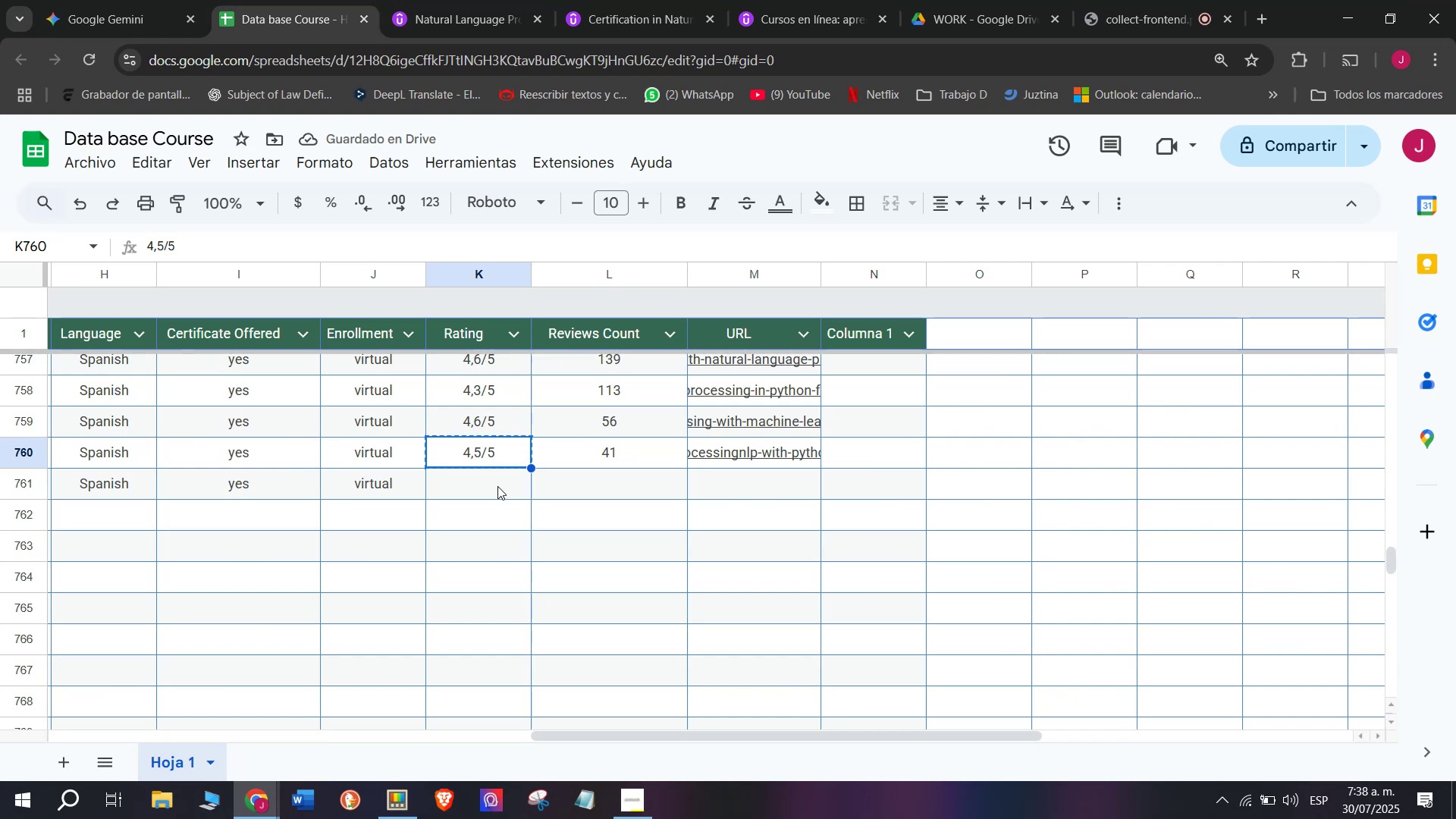 
key(Break)
 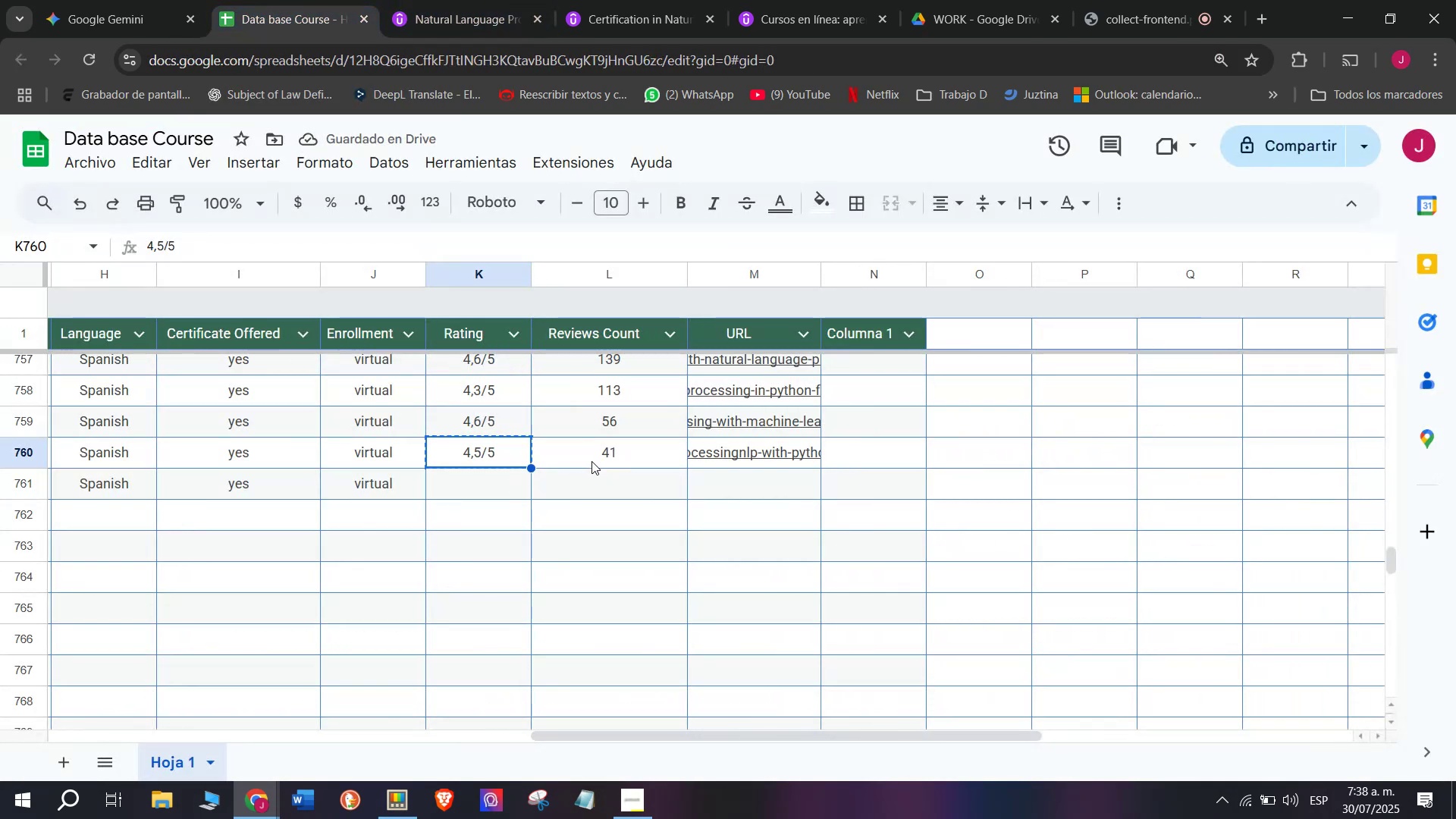 
key(Control+C)
 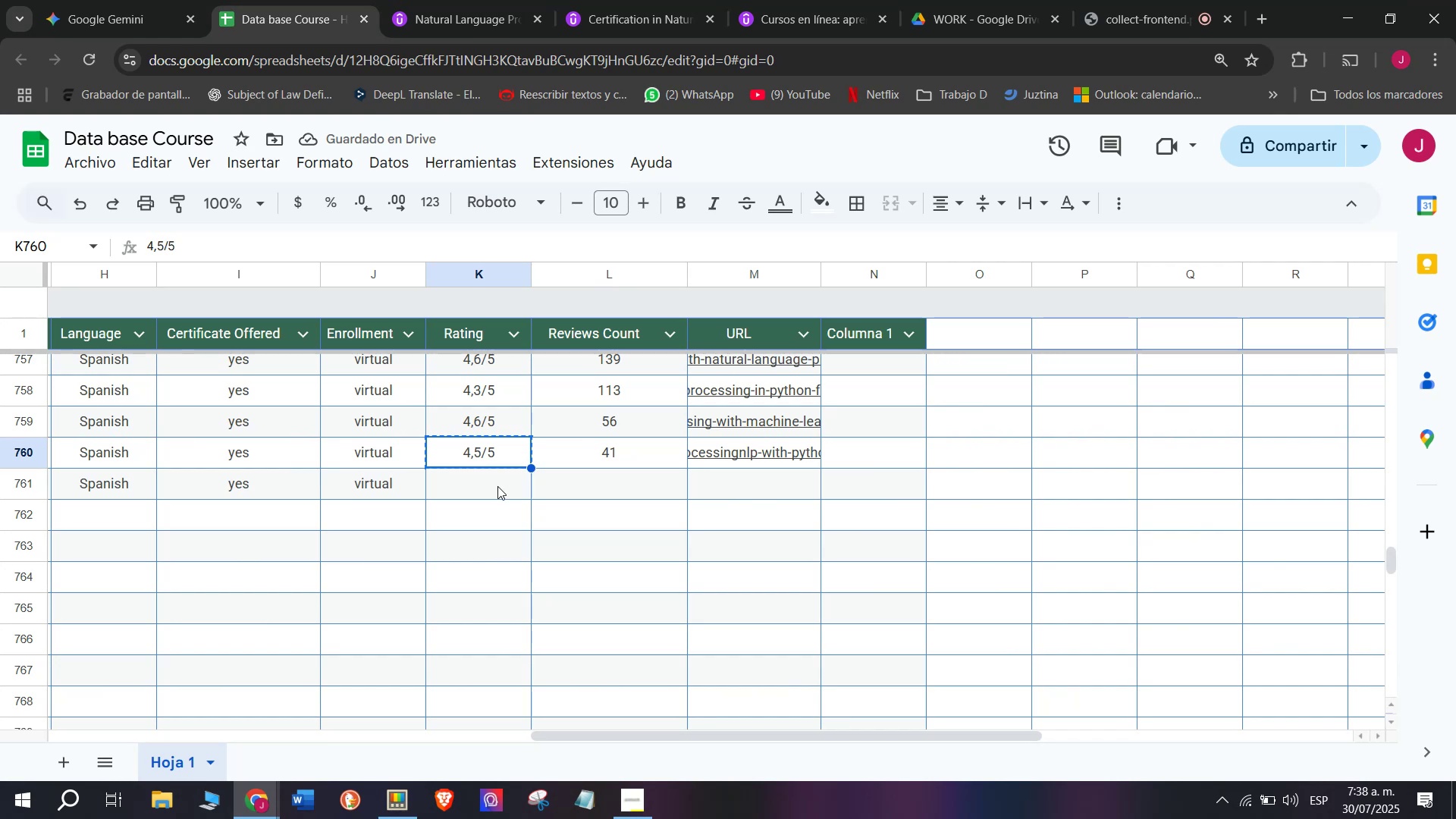 
left_click([497, 486])
 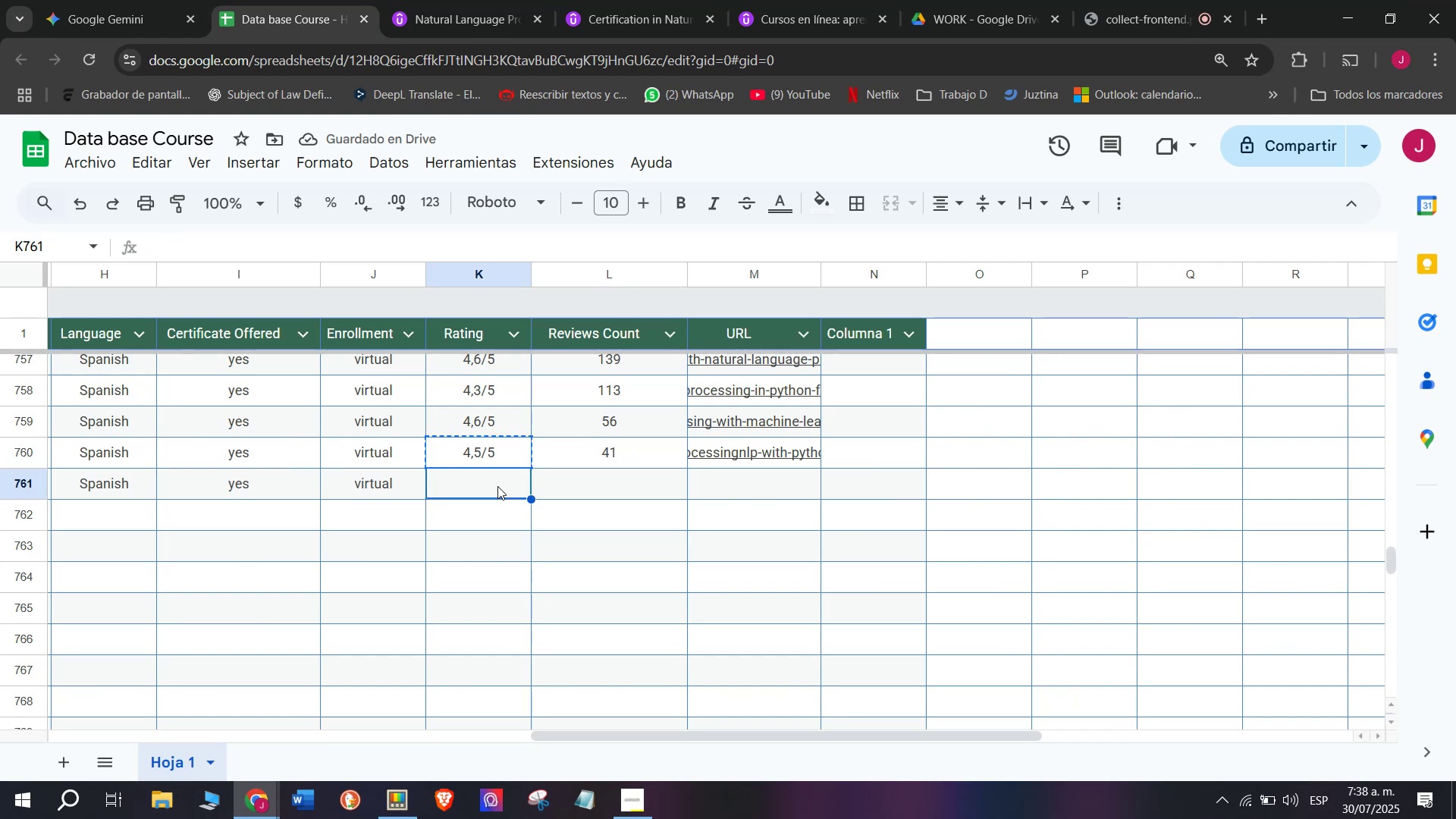 
key(Z)
 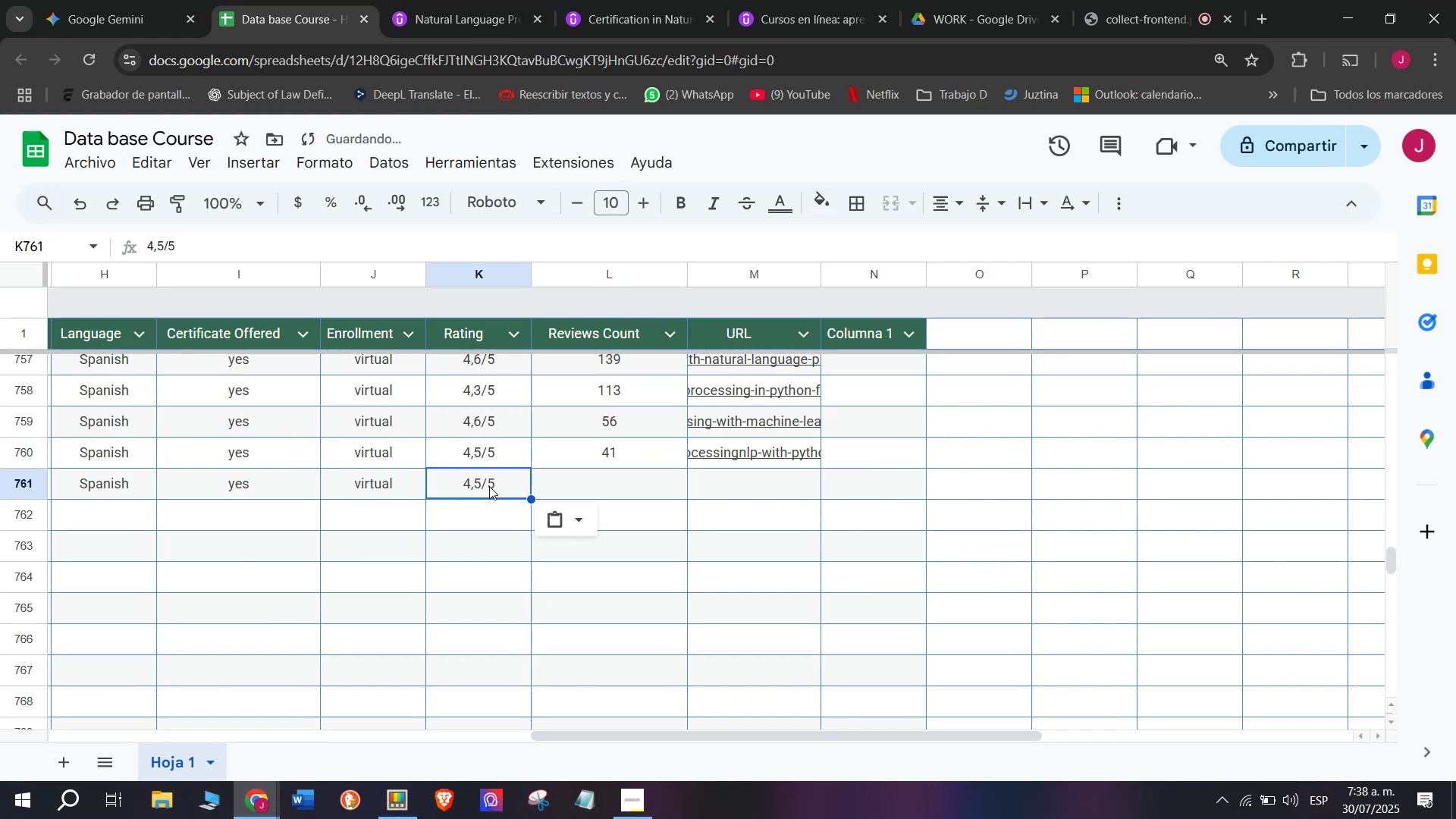 
key(Control+ControlLeft)
 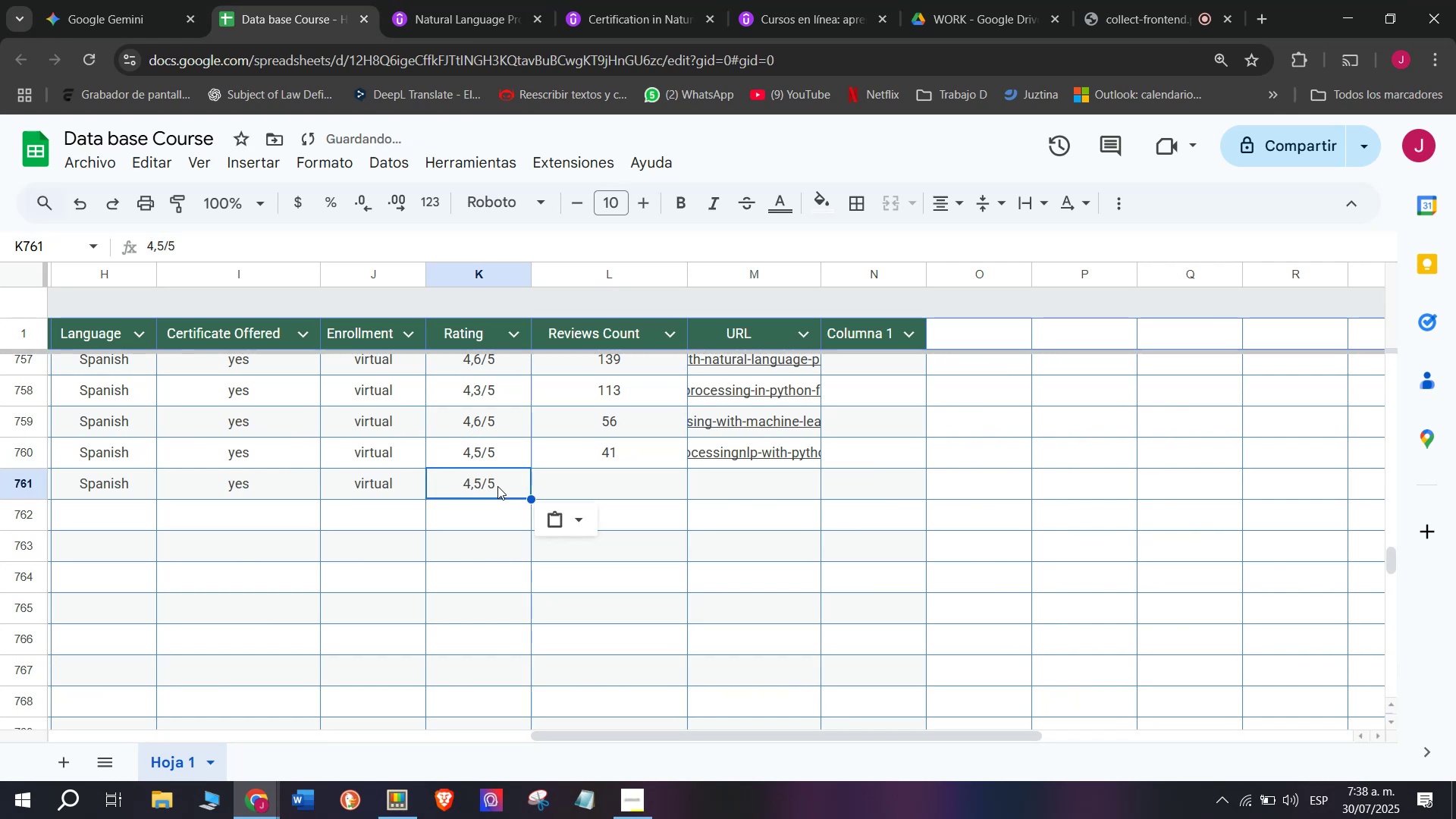 
key(Control+V)
 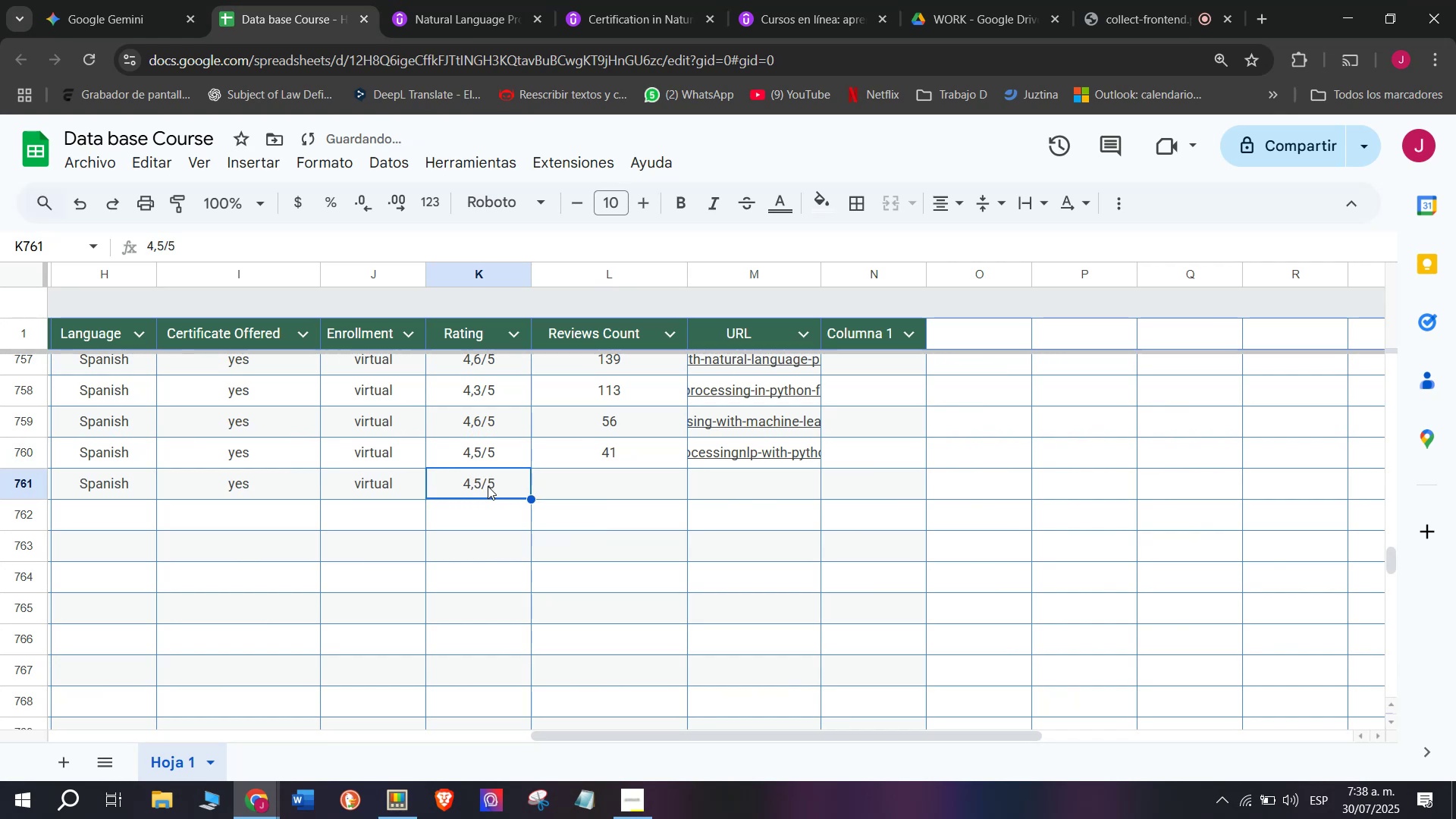 
double_click([488, 486])
 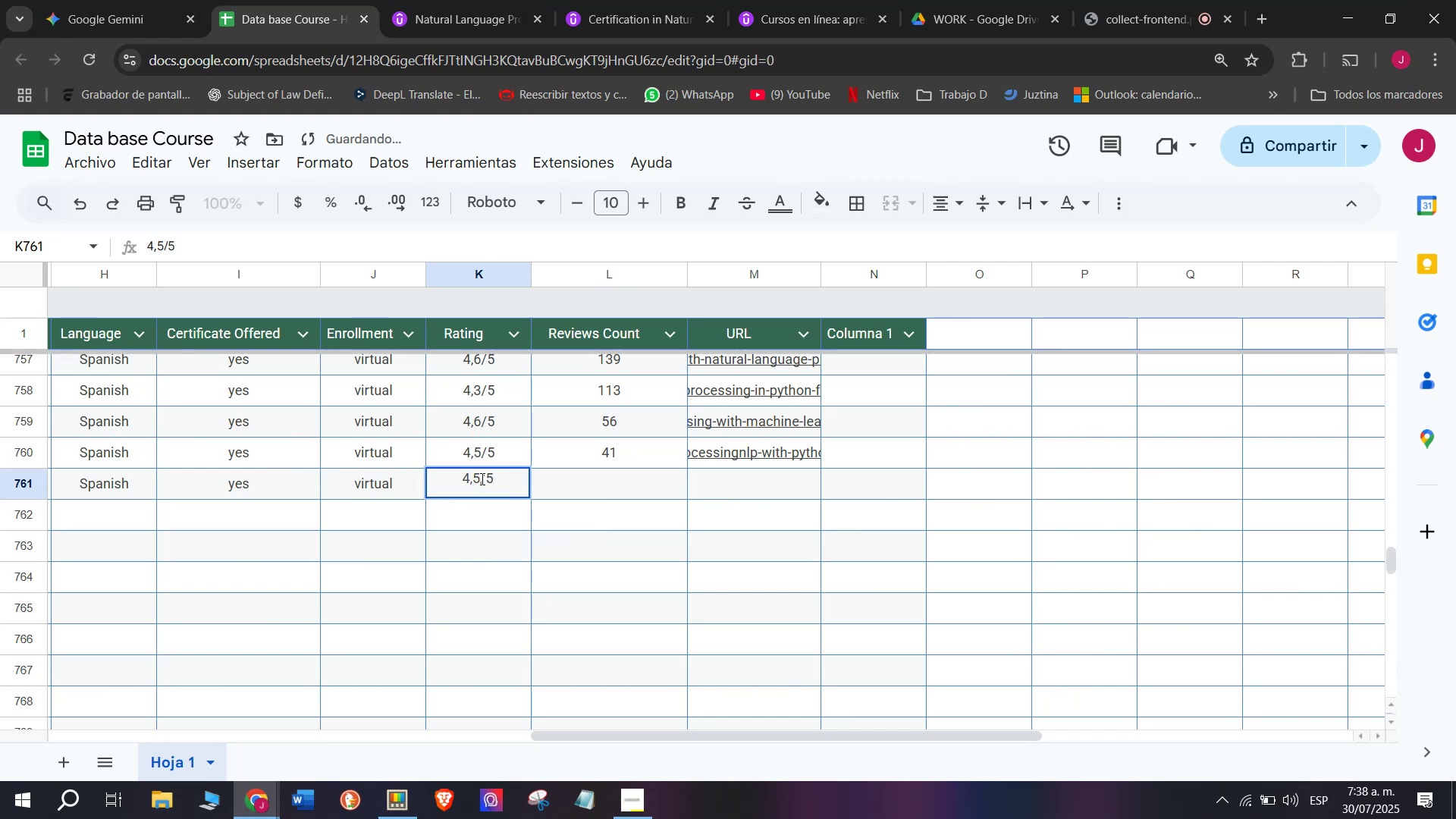 
left_click([481, 479])
 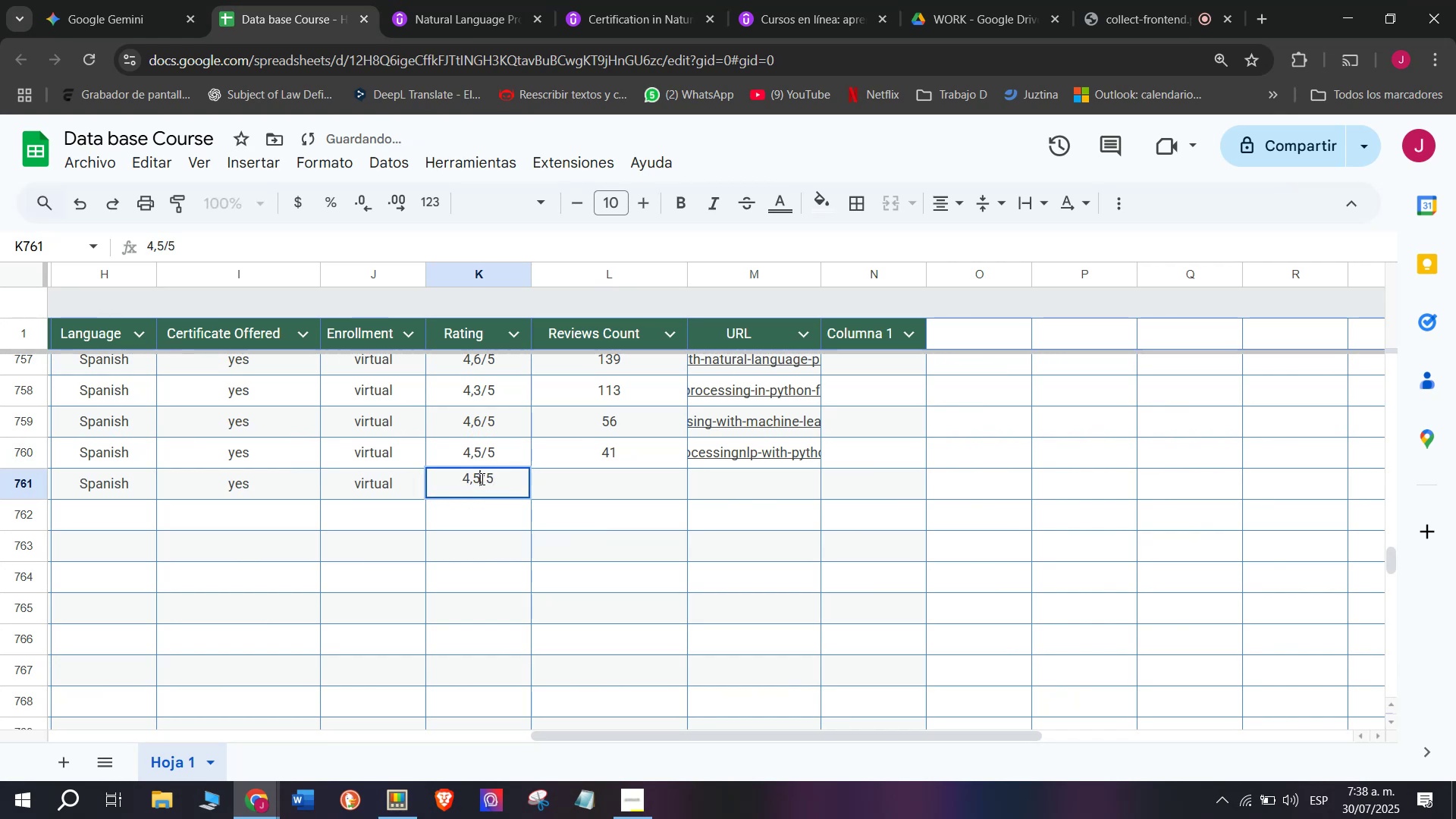 
key(Backspace)
 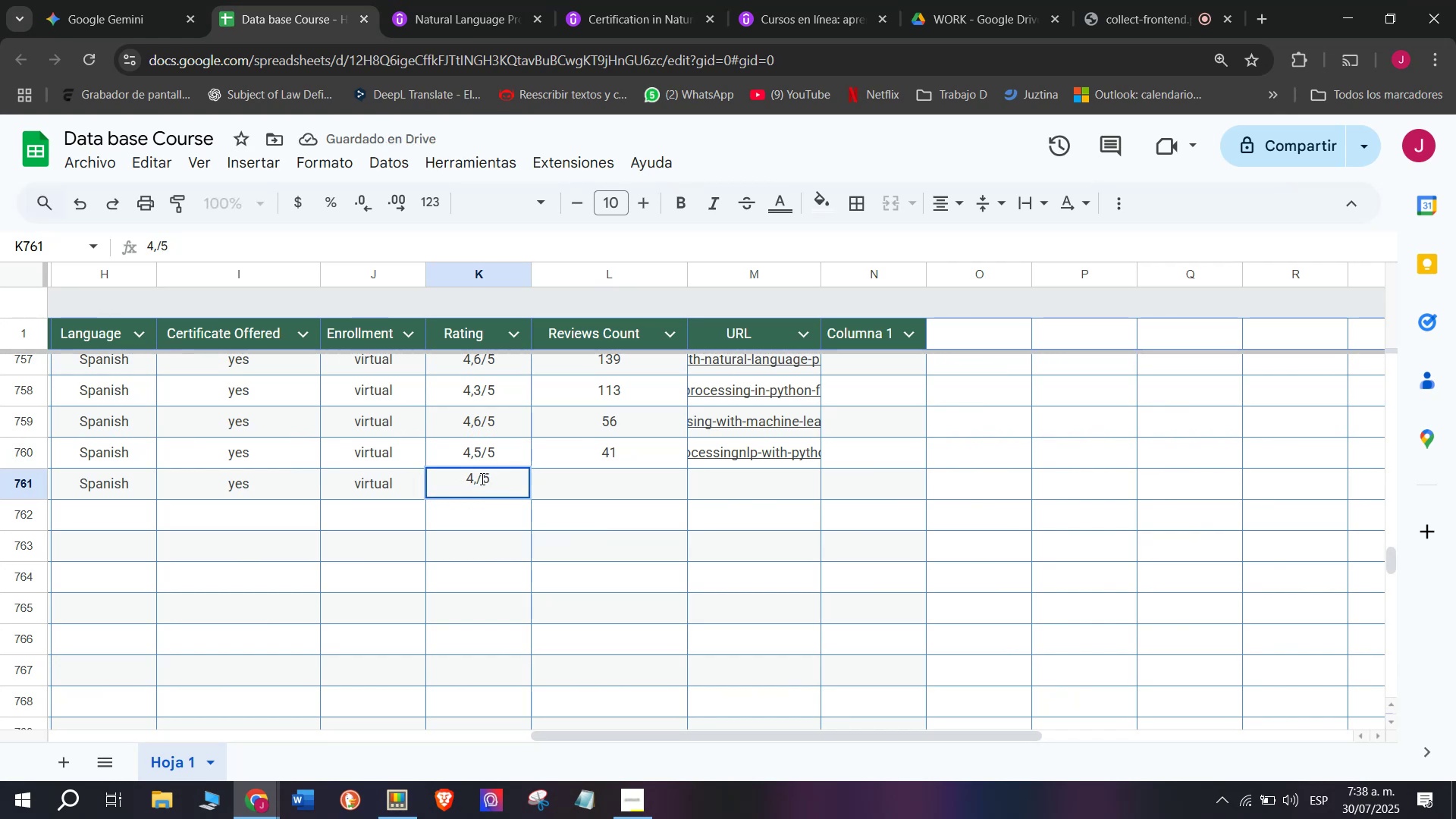 
key(Q)
 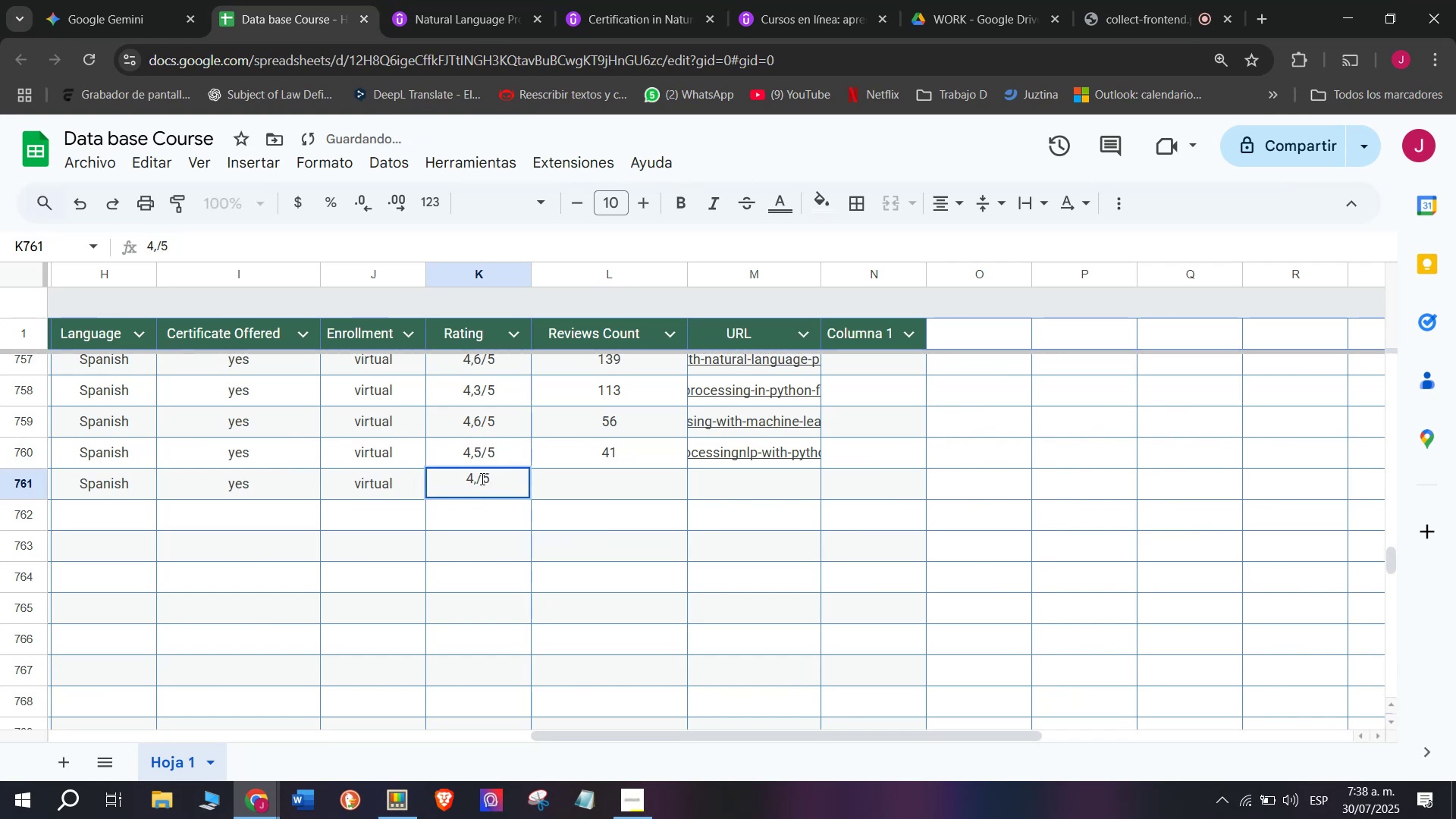 
key(7)
 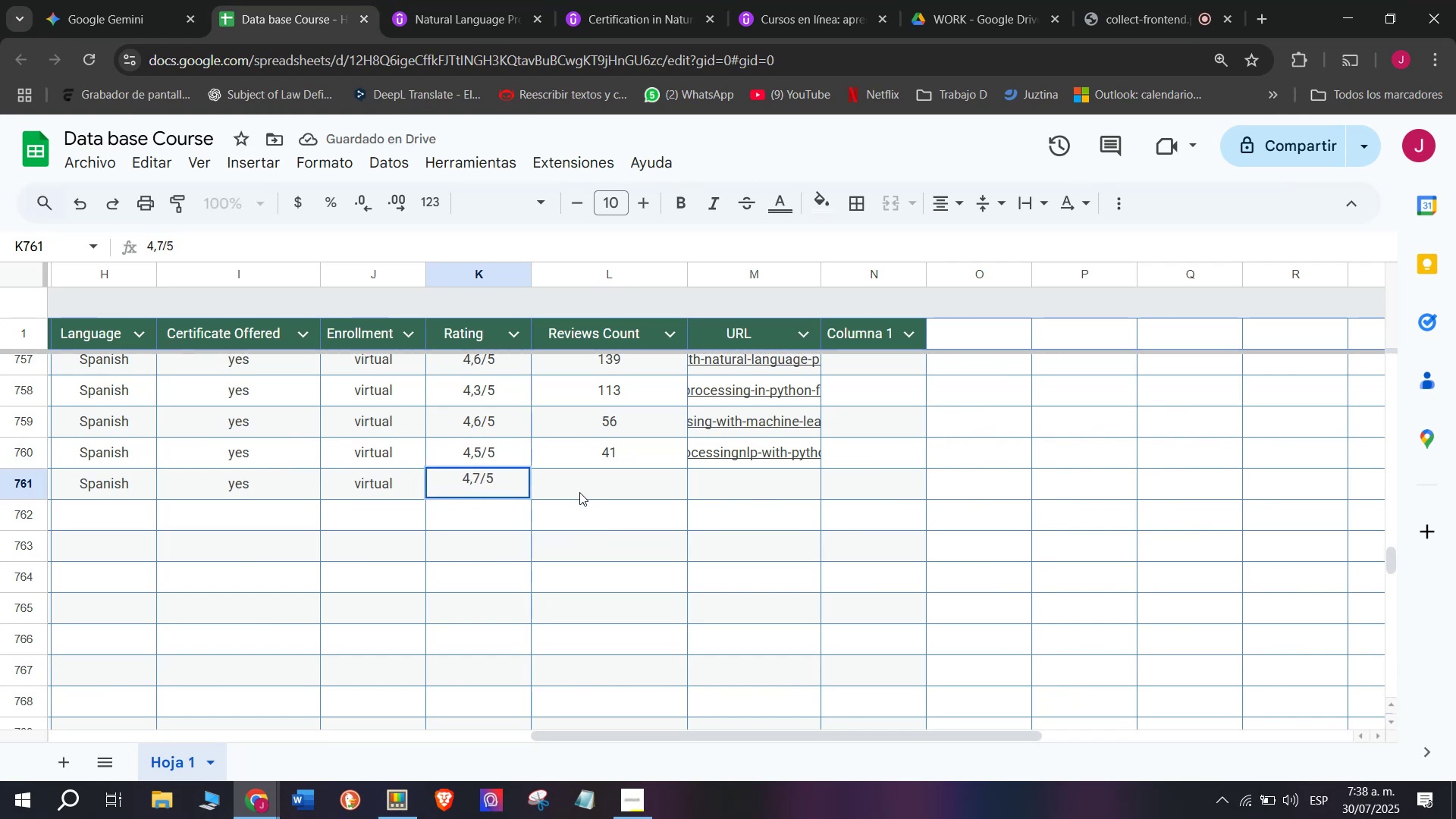 
left_click([581, 492])
 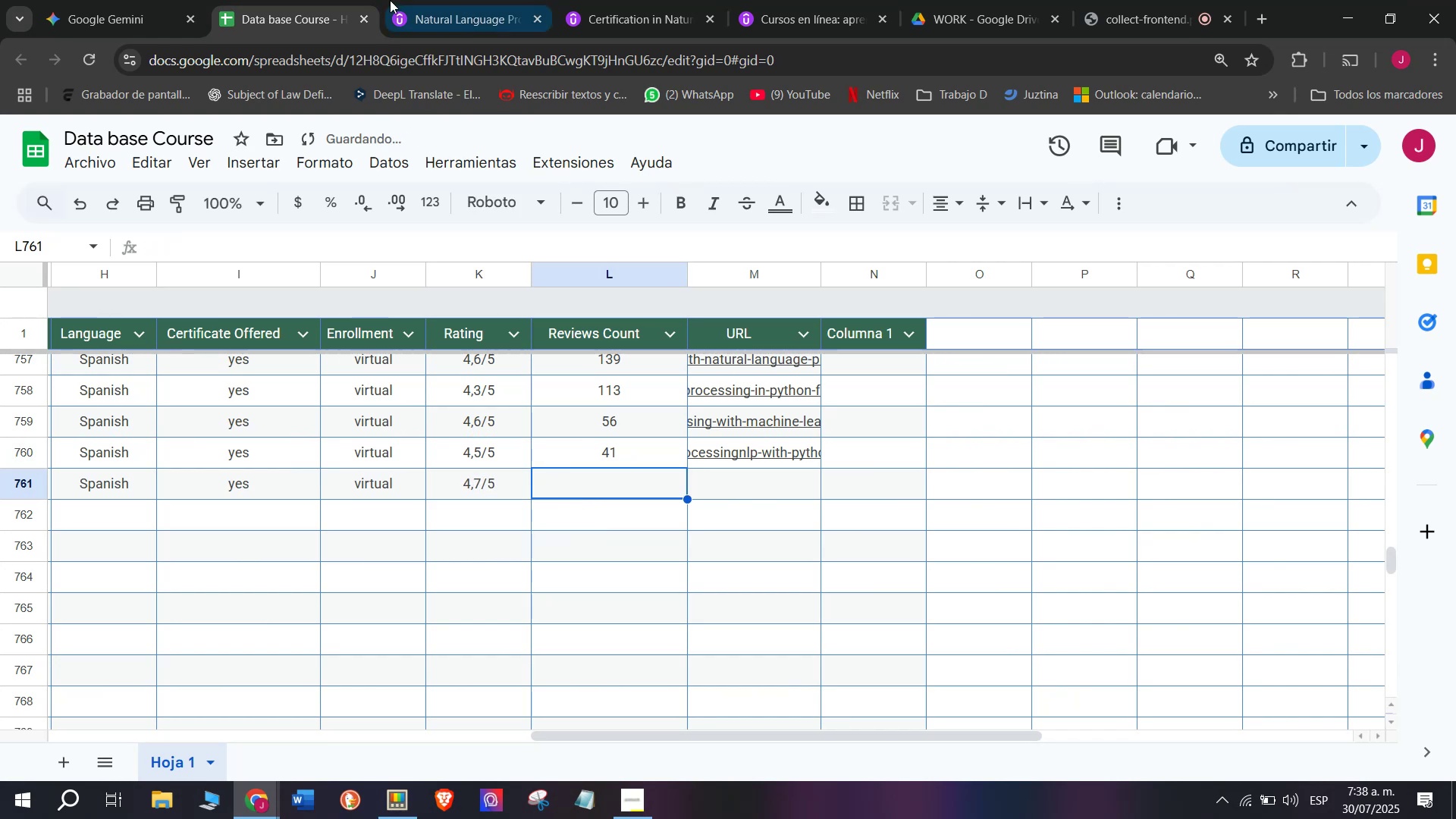 
left_click([390, 0])
 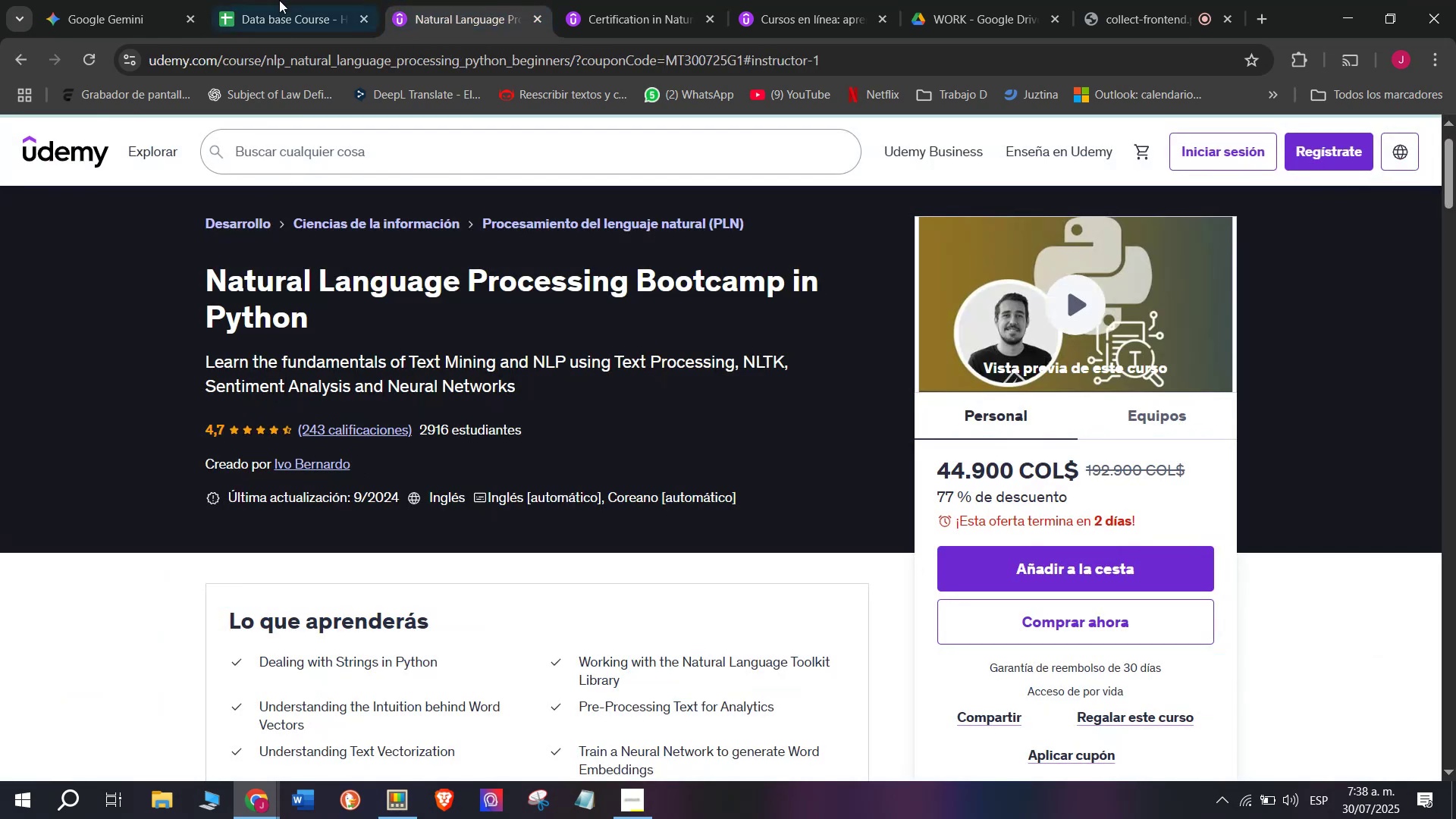 
left_click([271, 0])
 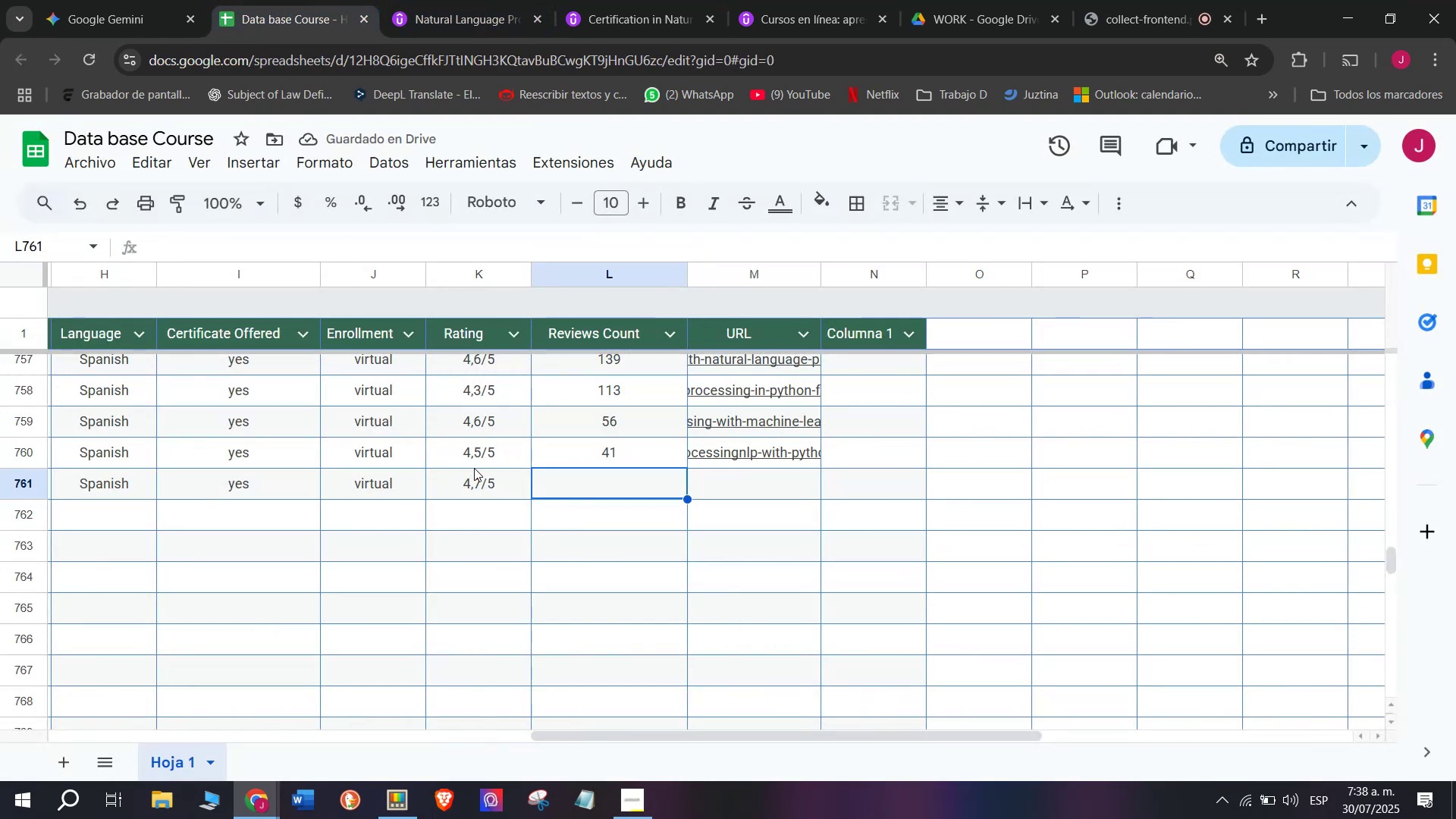 
type(243)
 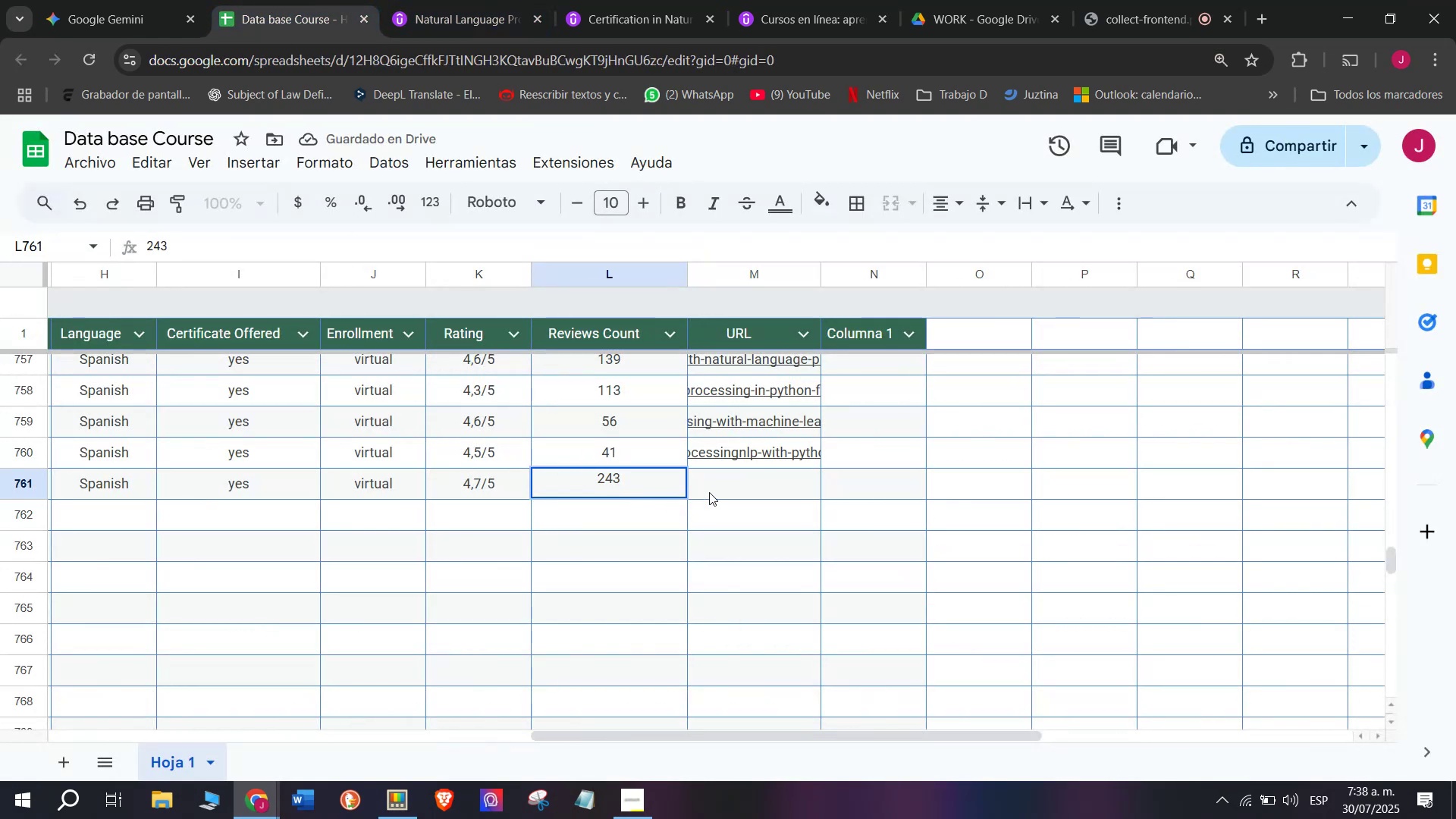 
left_click([720, 492])
 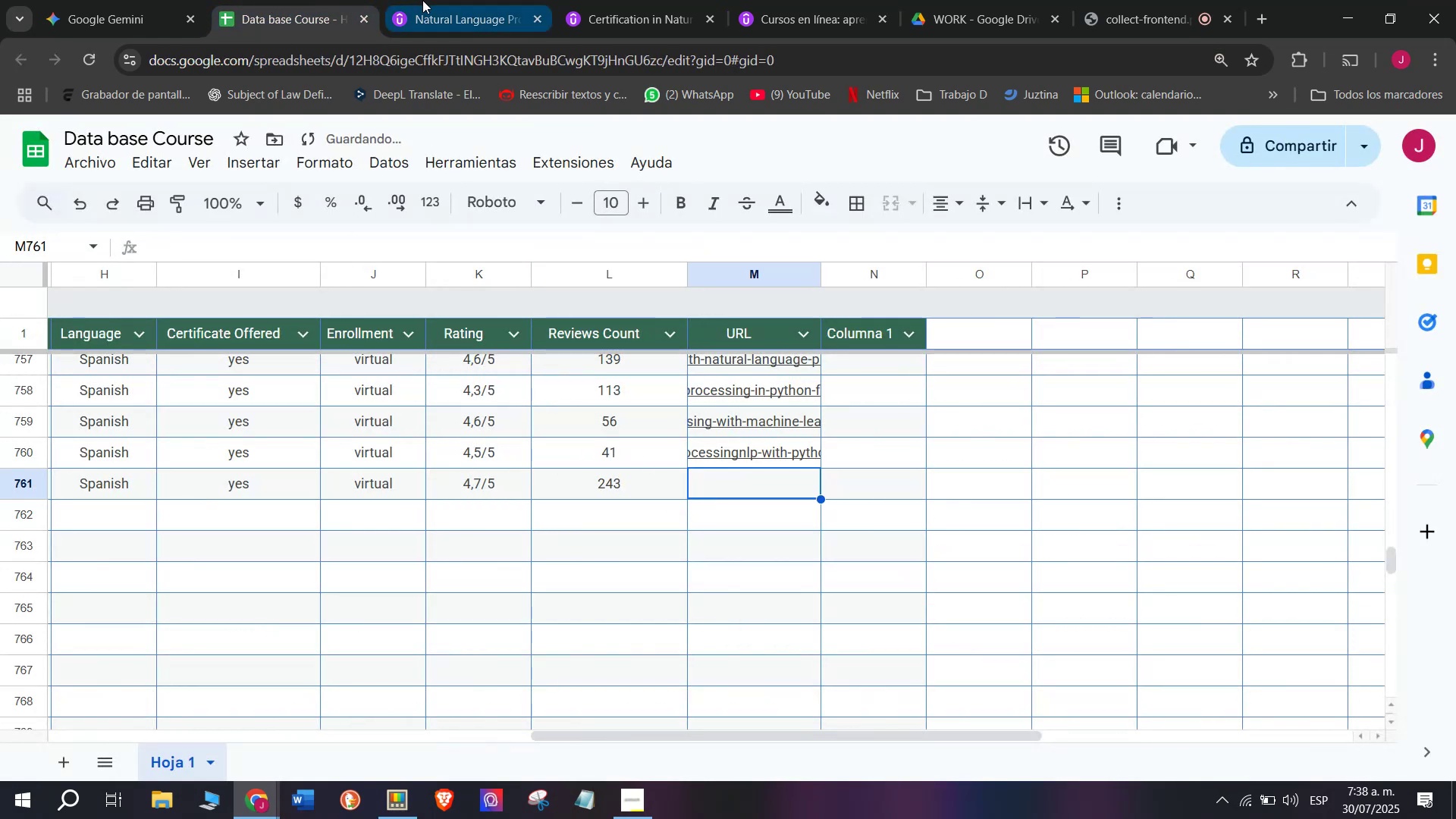 
left_click([423, 0])
 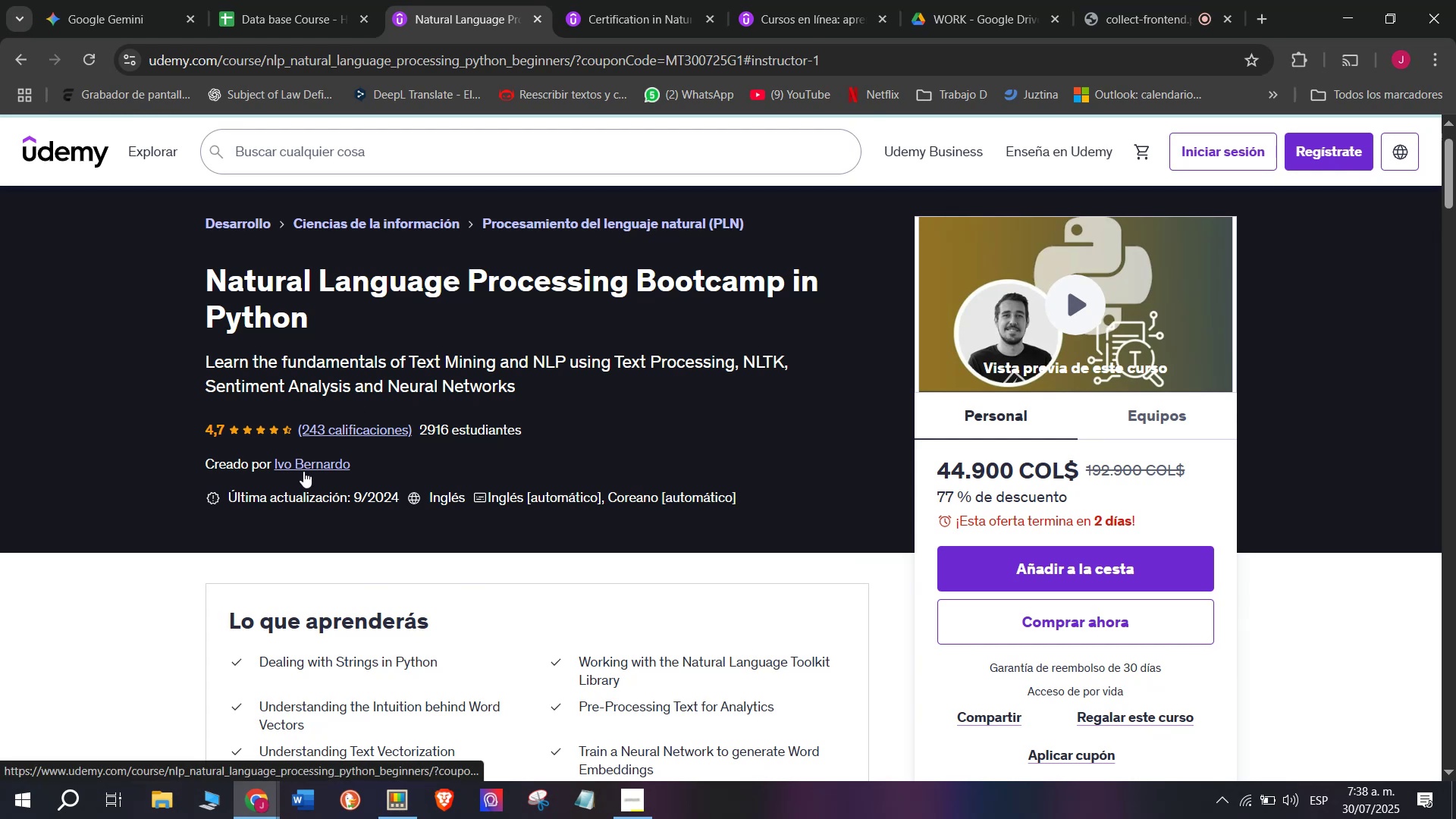 
left_click([303, 471])
 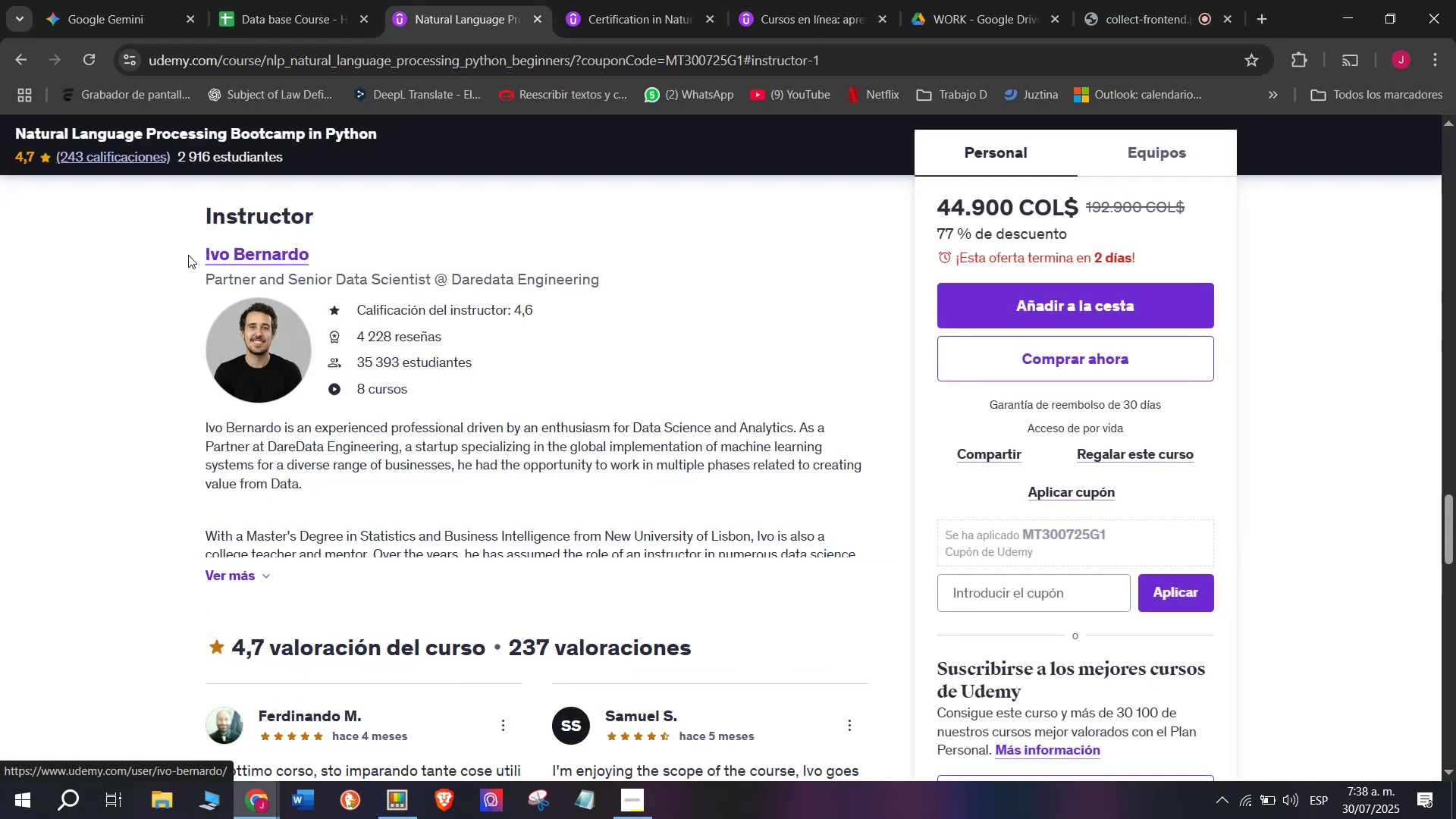 
left_click_drag(start_coordinate=[184, 249], to_coordinate=[349, 262])
 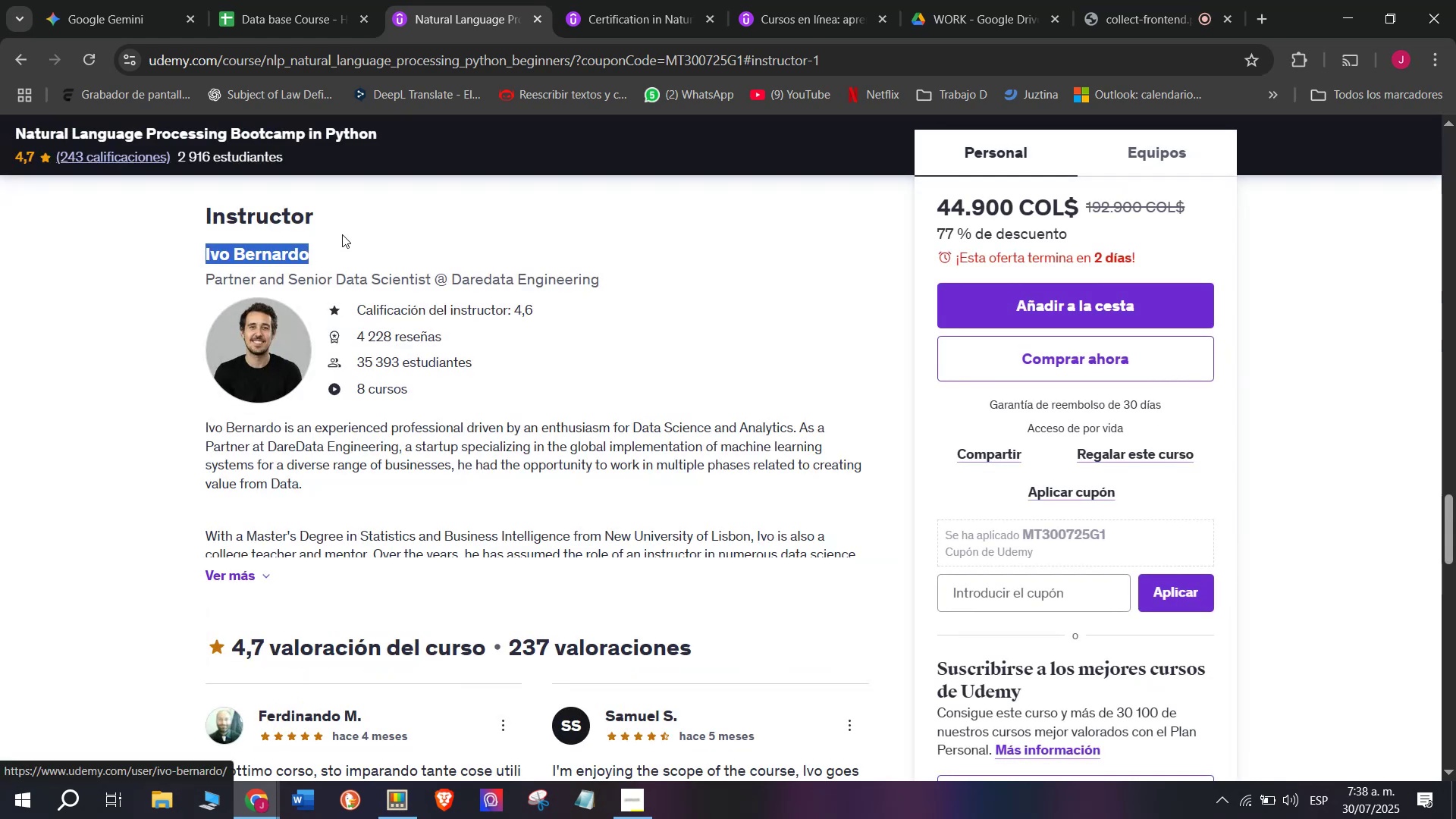 
key(Control+C)
 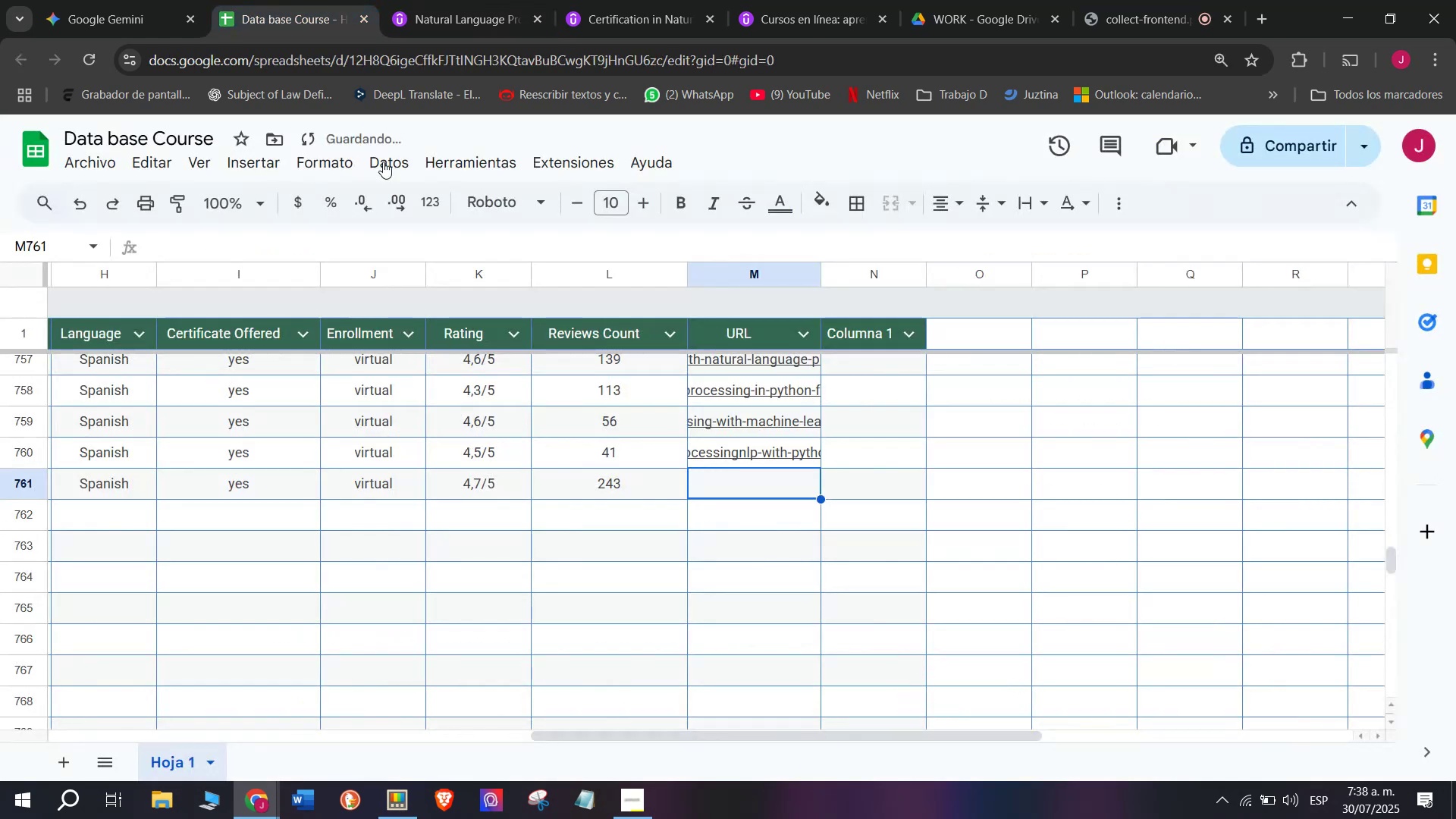 
key(Break)
 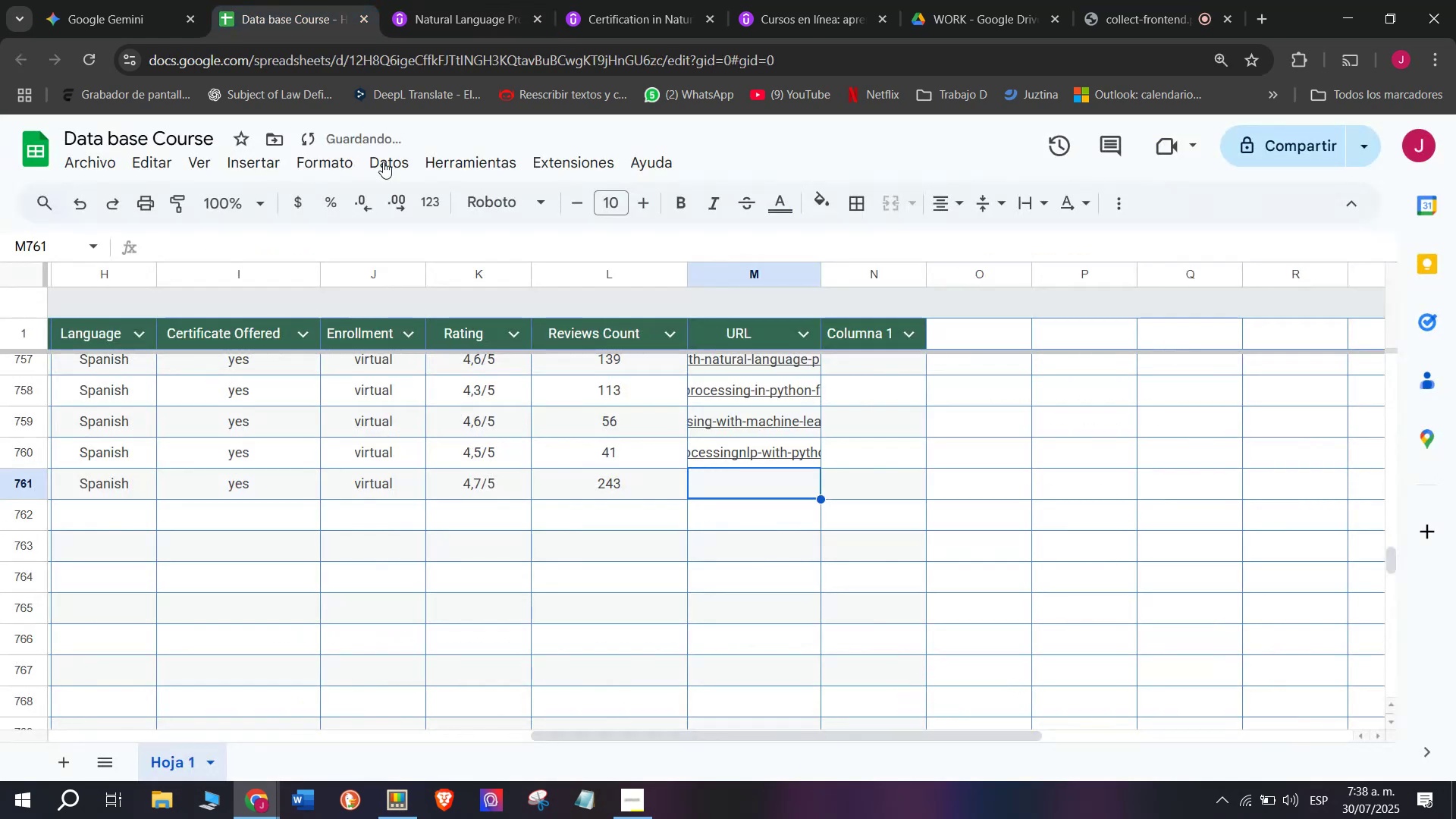 
key(Control+ControlLeft)
 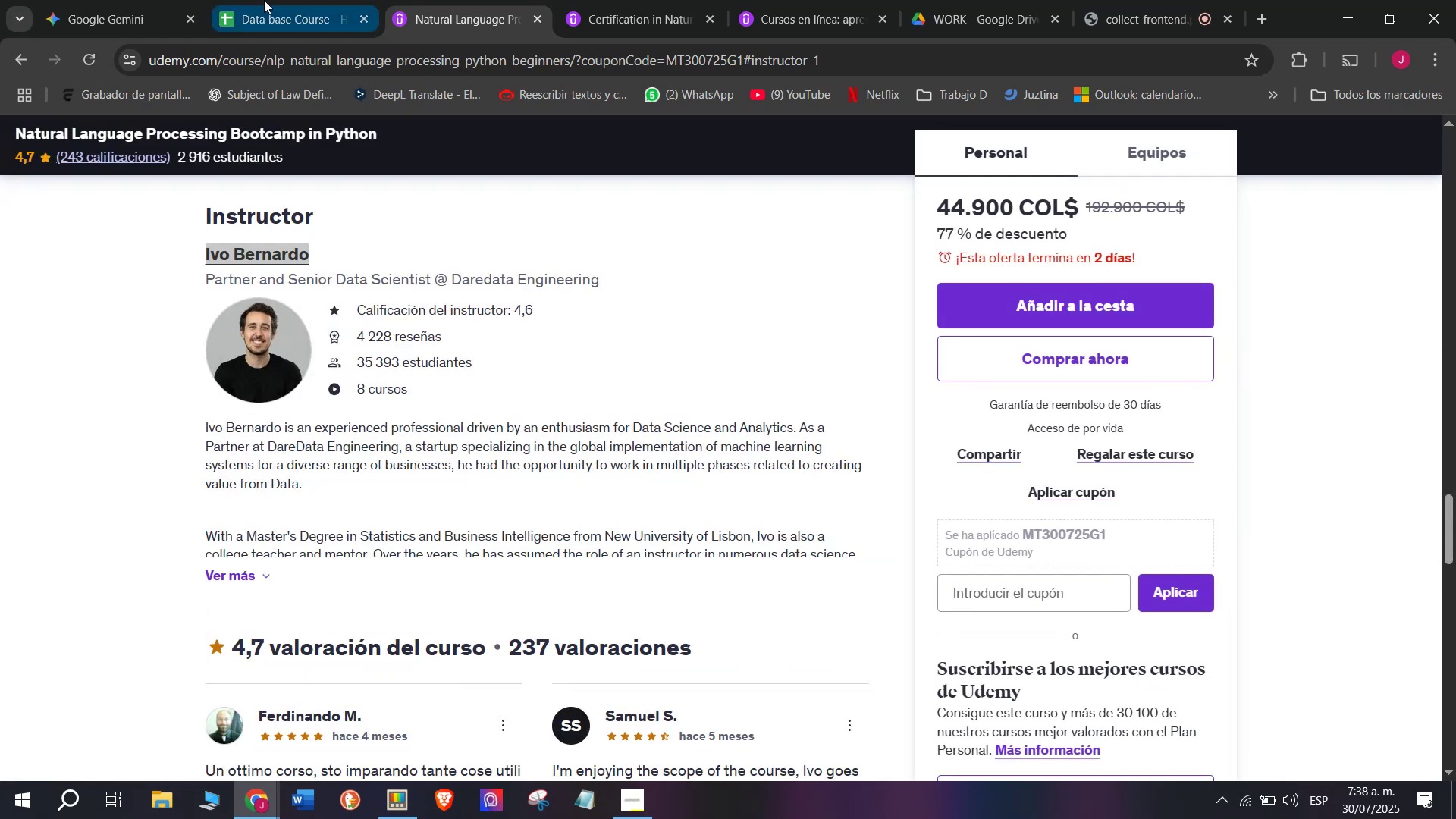 
left_click([264, 0])
 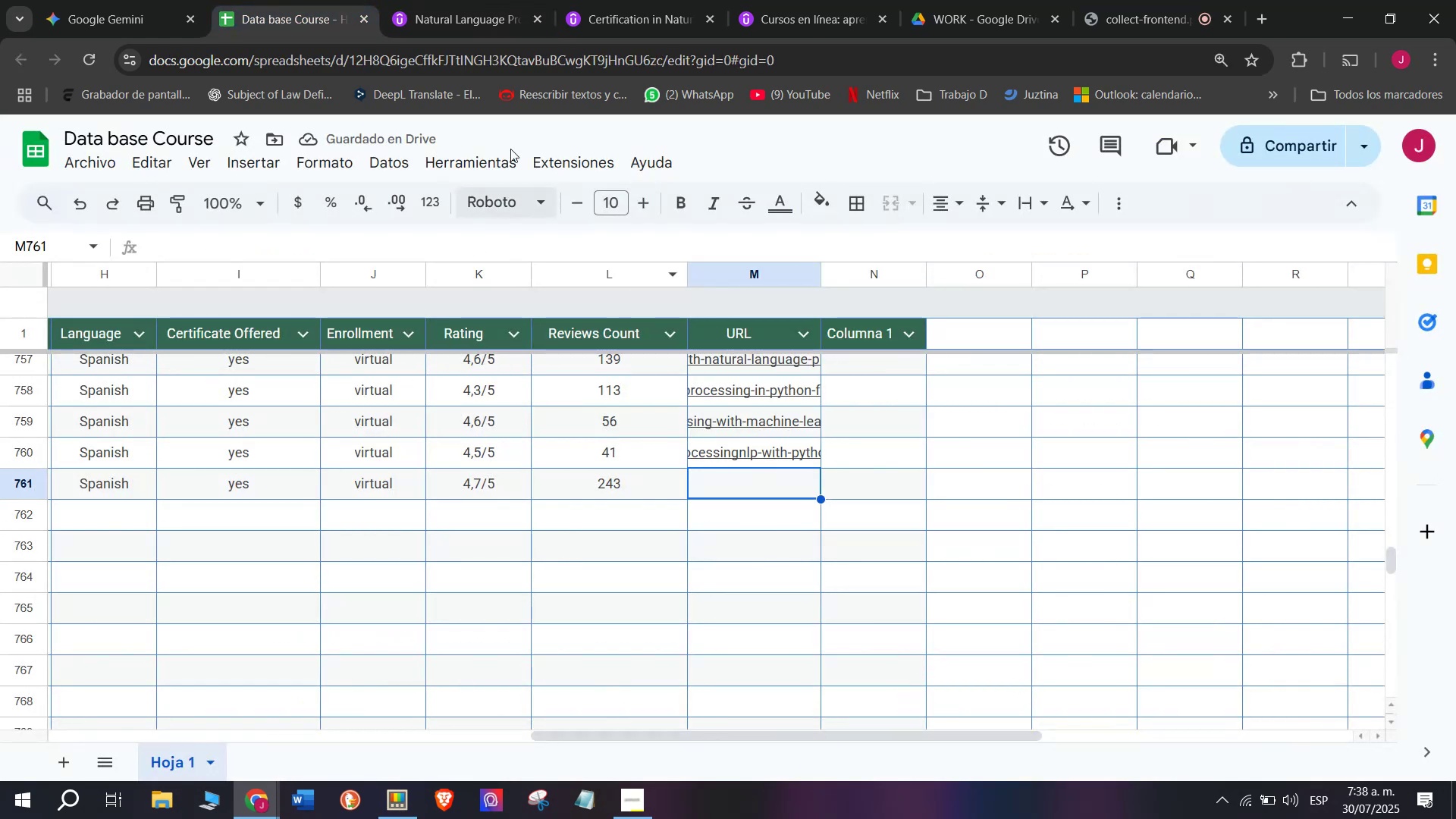 
left_click([457, 8])
 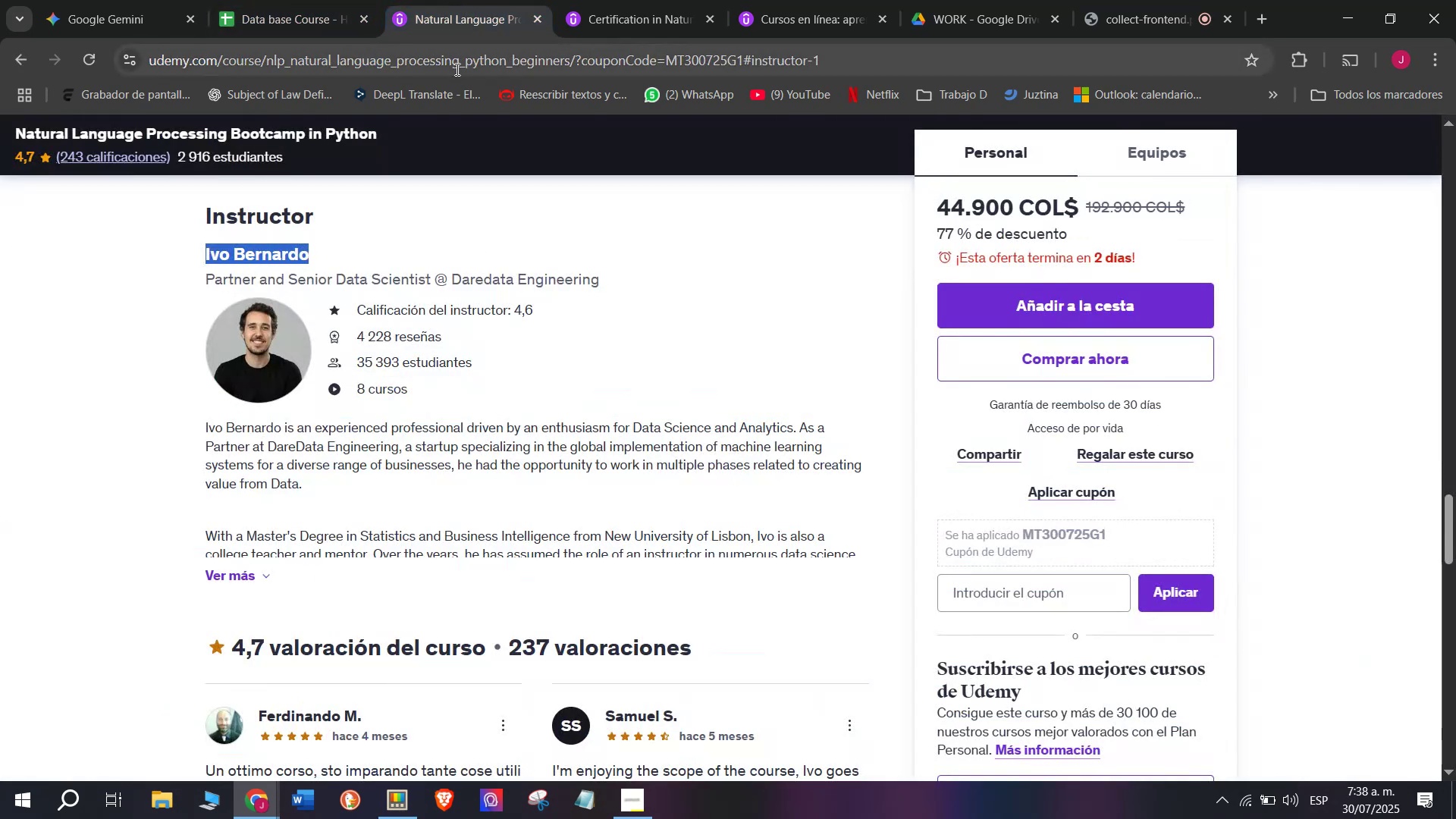 
double_click([456, 69])
 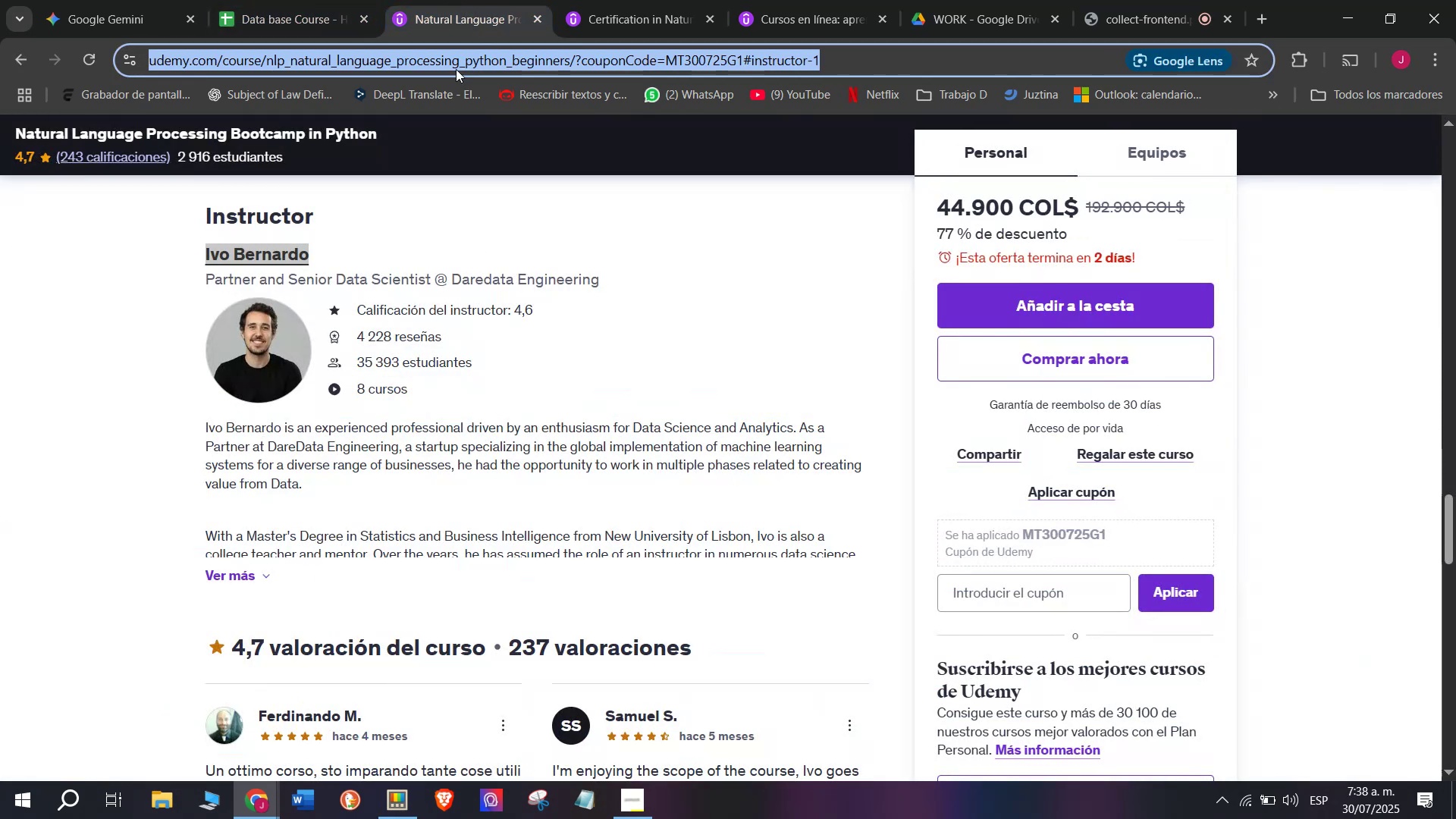 
triple_click([456, 69])
 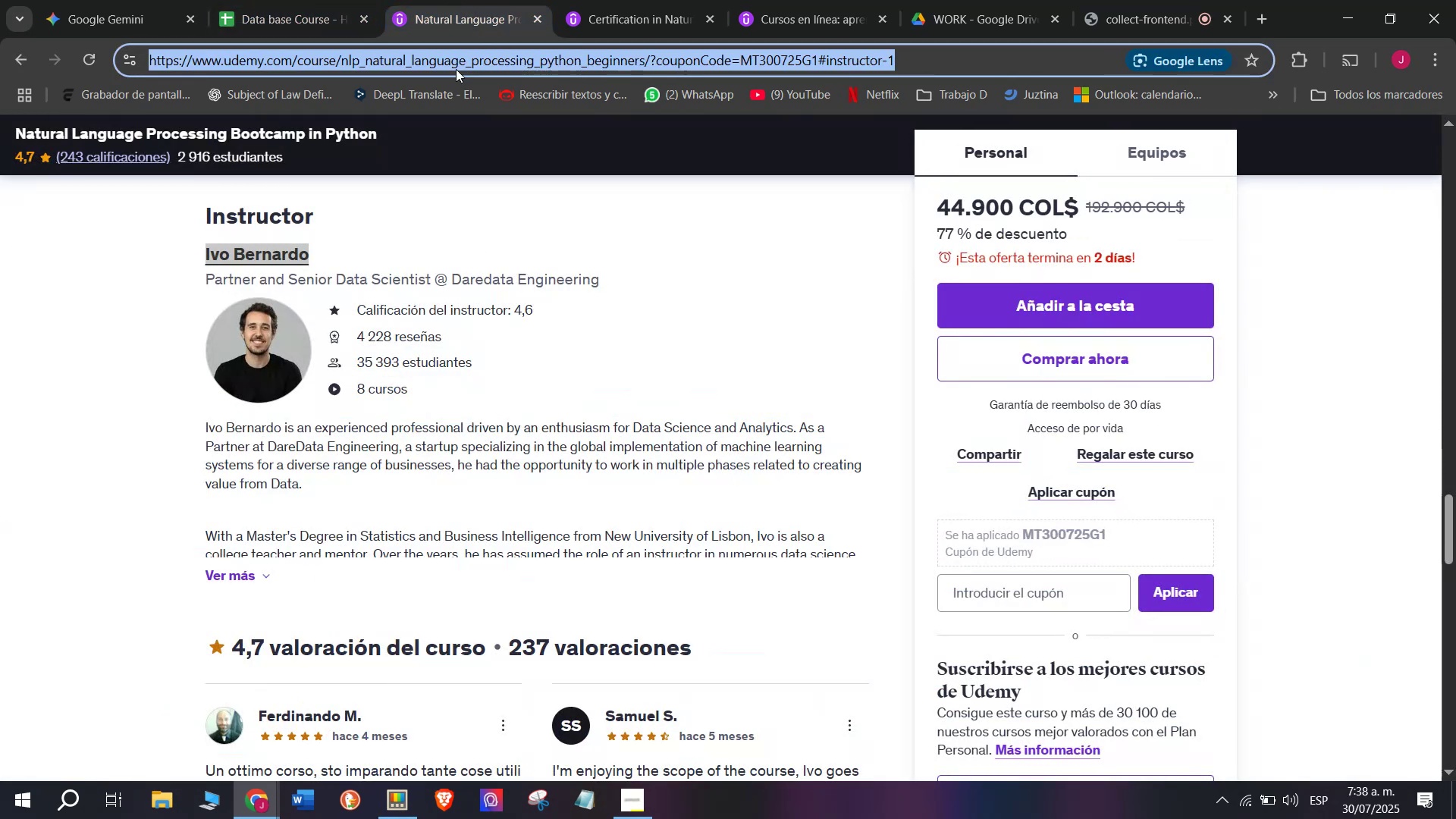 
triple_click([456, 69])
 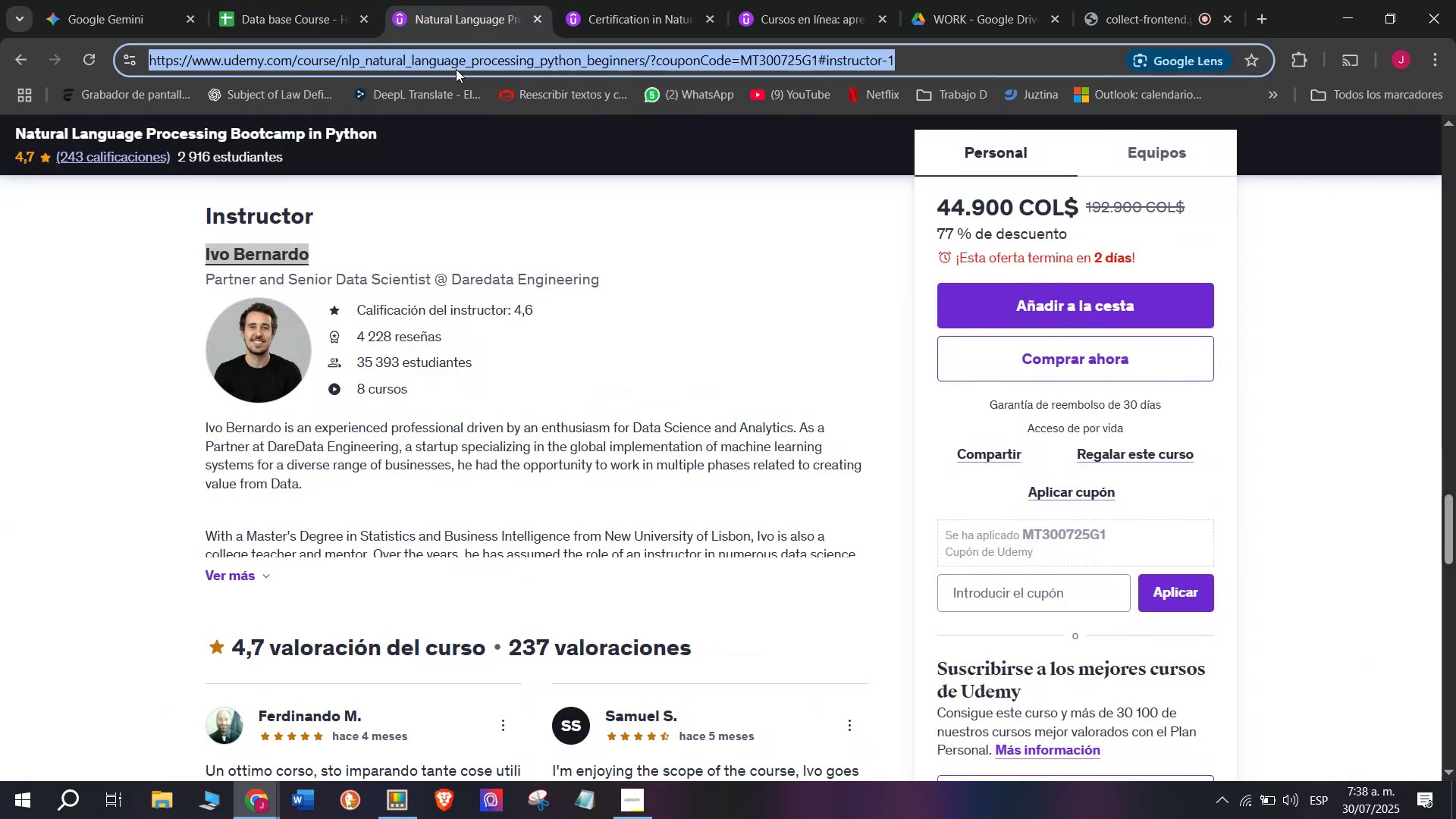 
key(Break)
 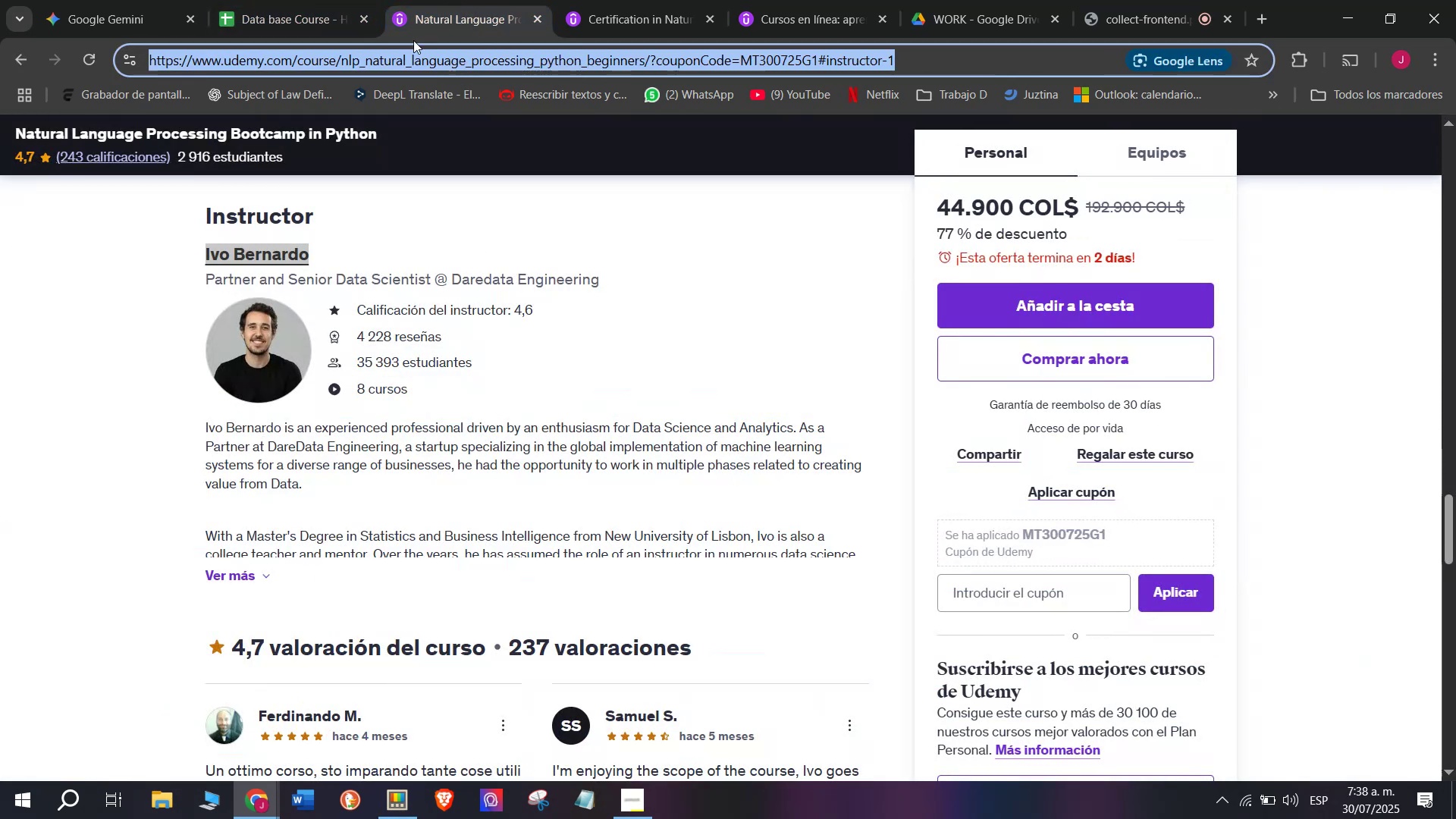 
key(Control+ControlLeft)
 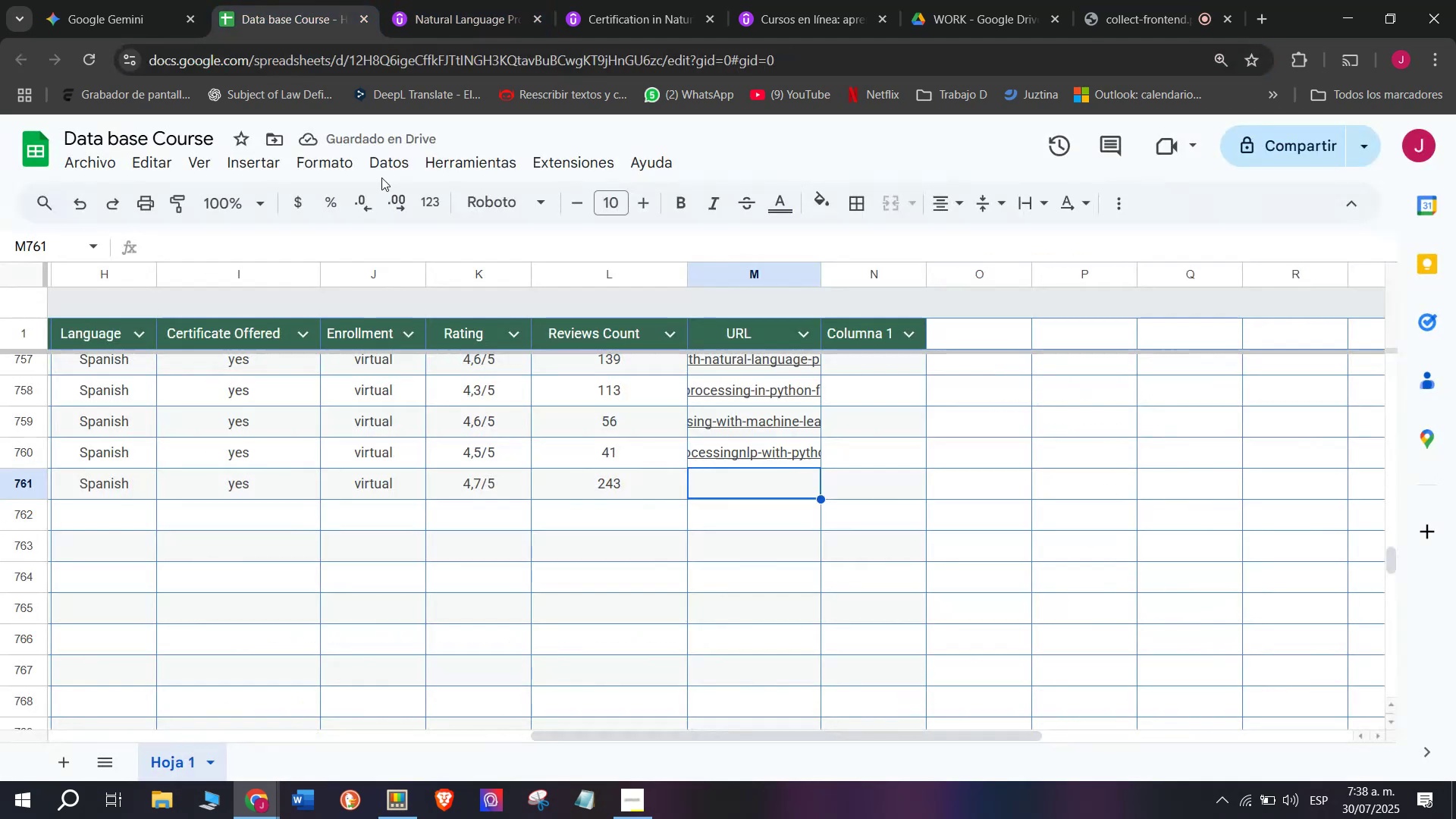 
key(Control+C)
 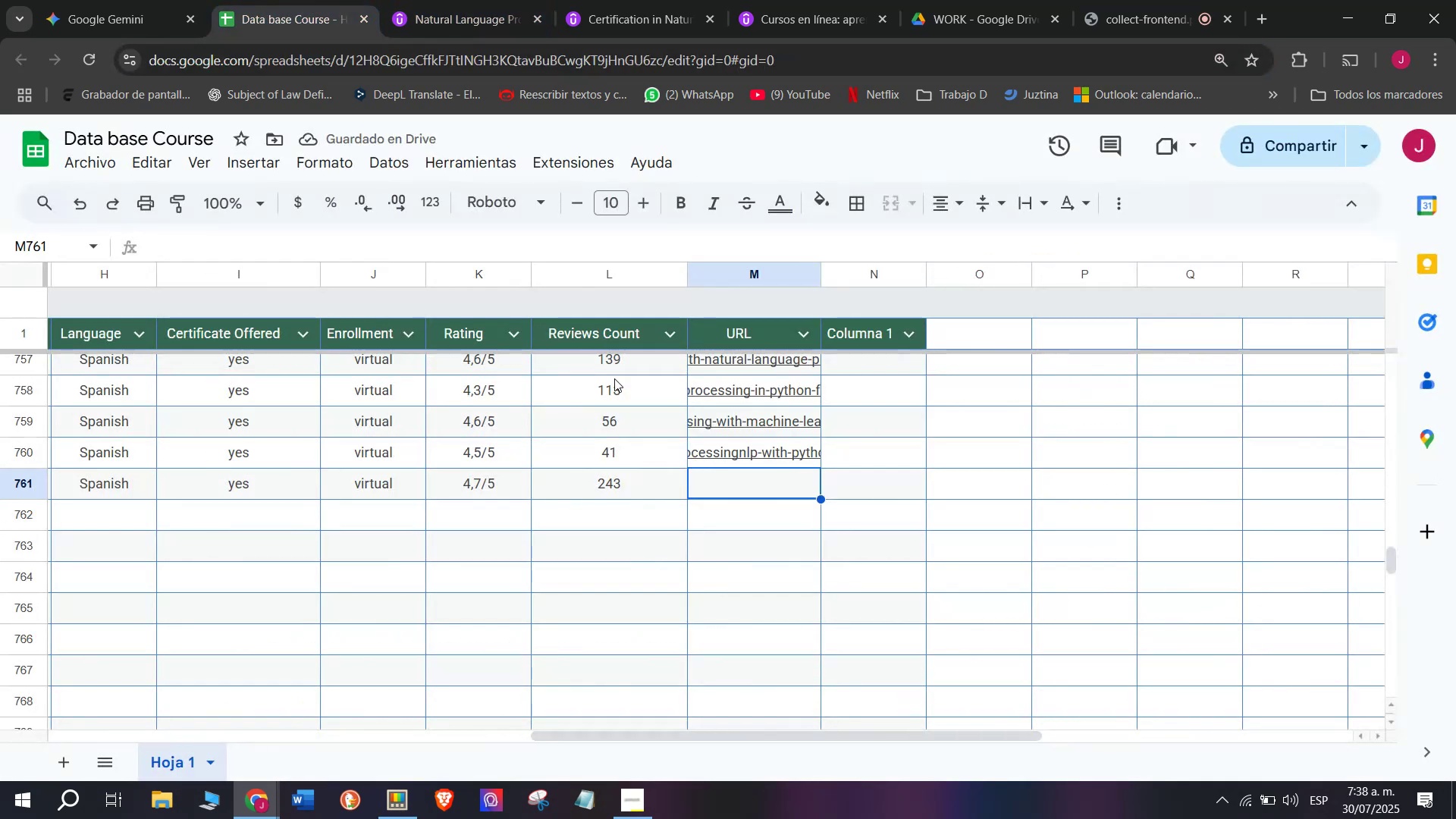 
key(Z)
 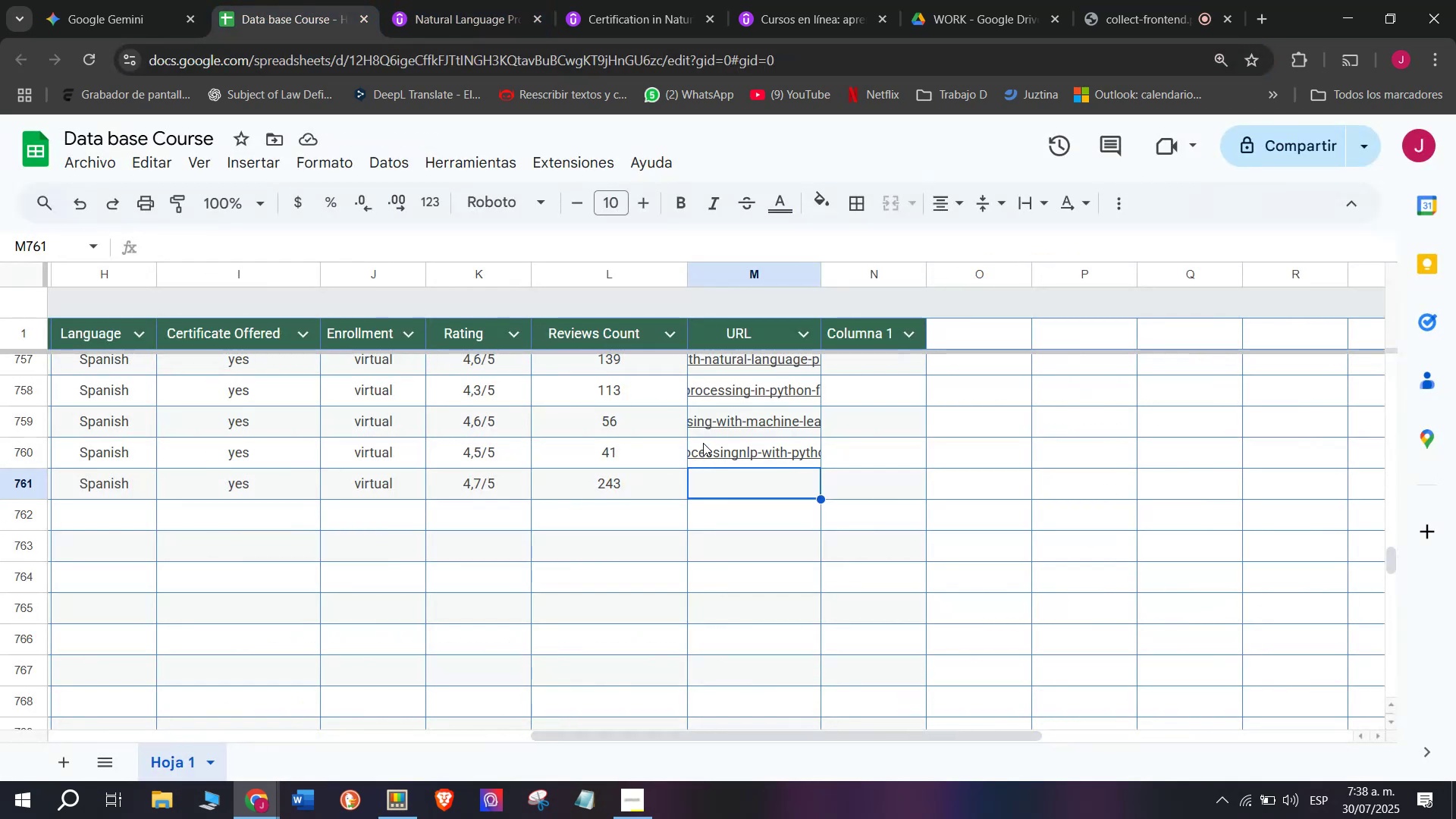 
key(Control+ControlLeft)
 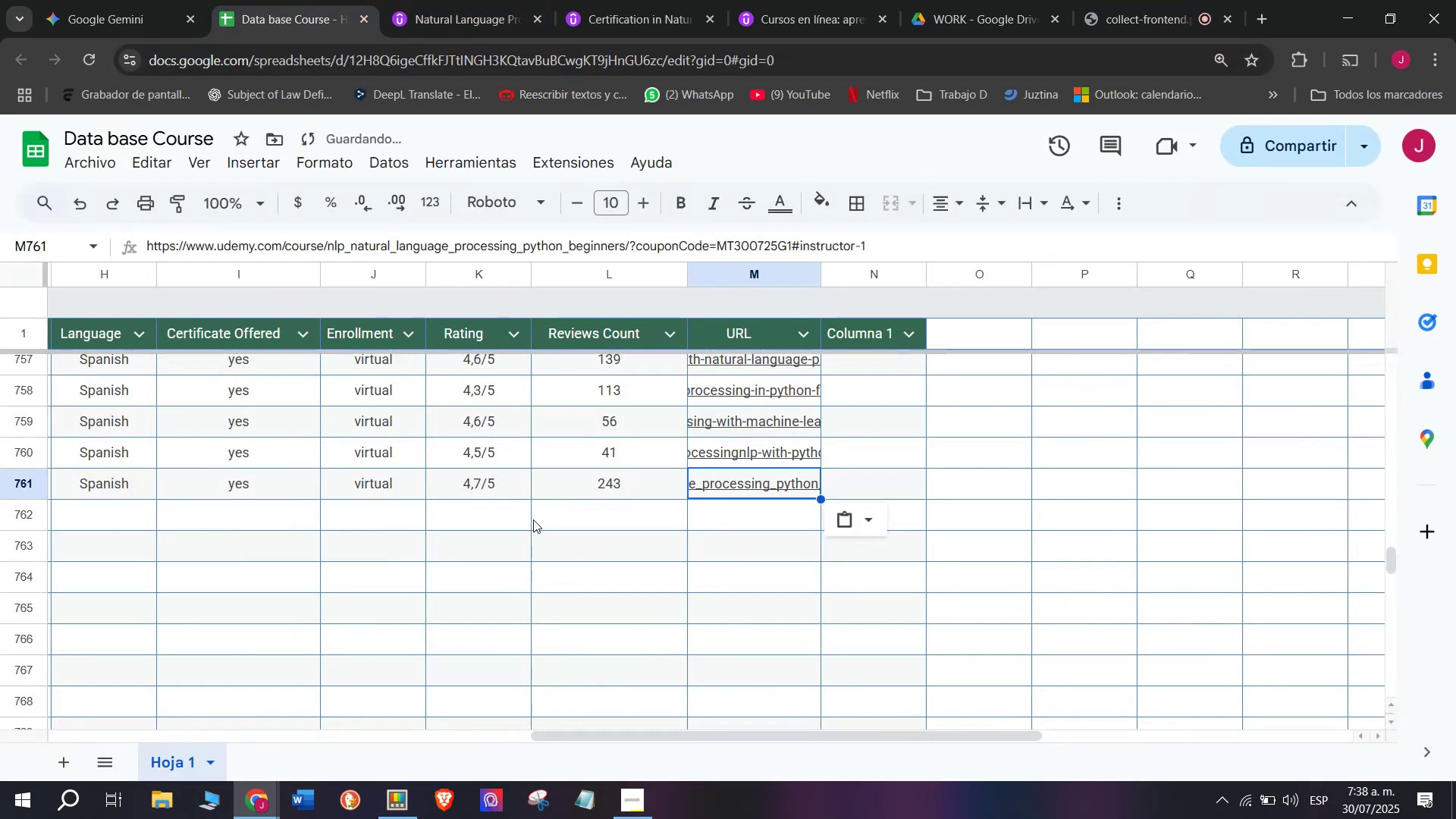 
key(Control+V)
 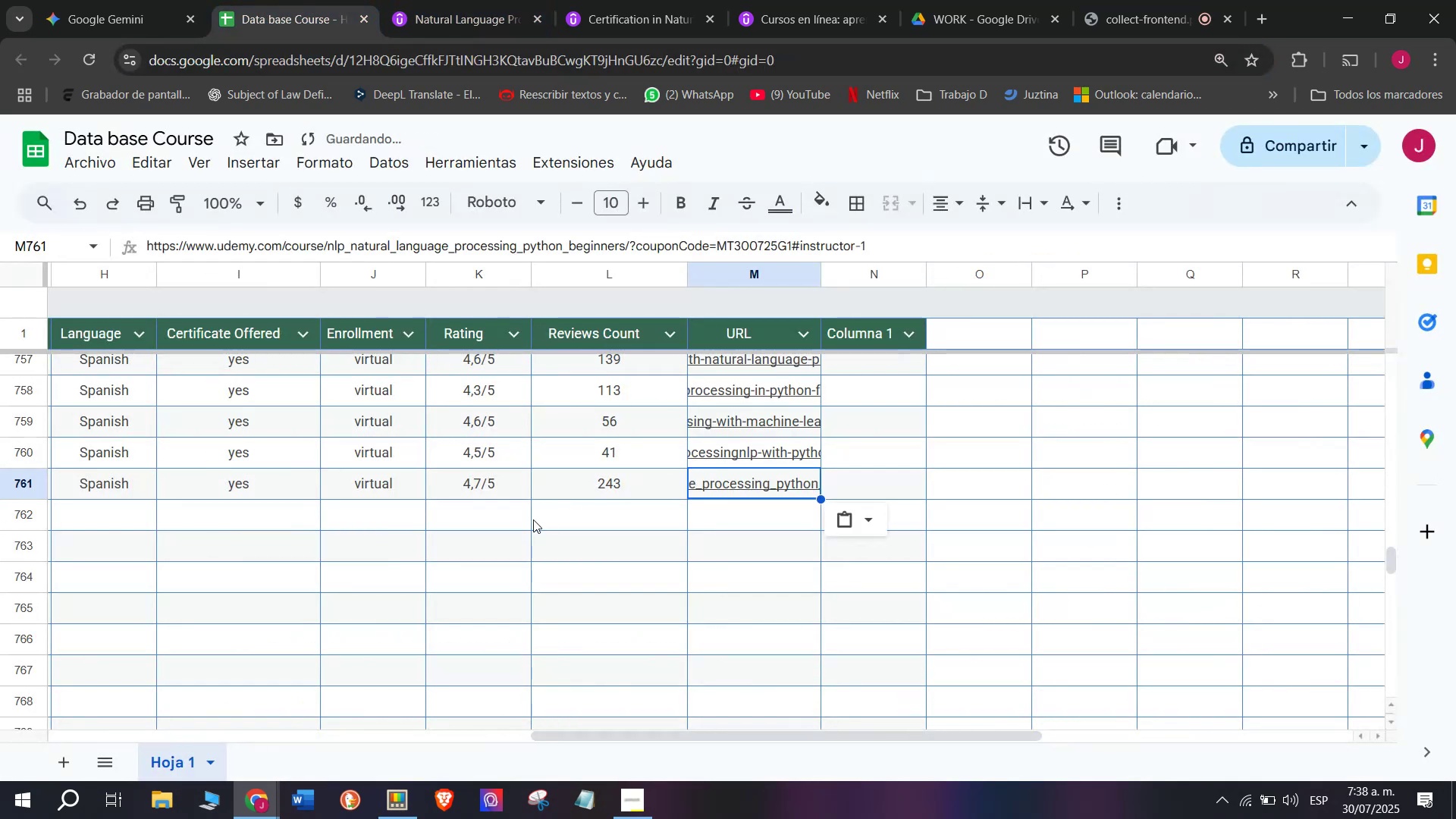 
scroll: coordinate [310, 526], scroll_direction: up, amount: 7.0
 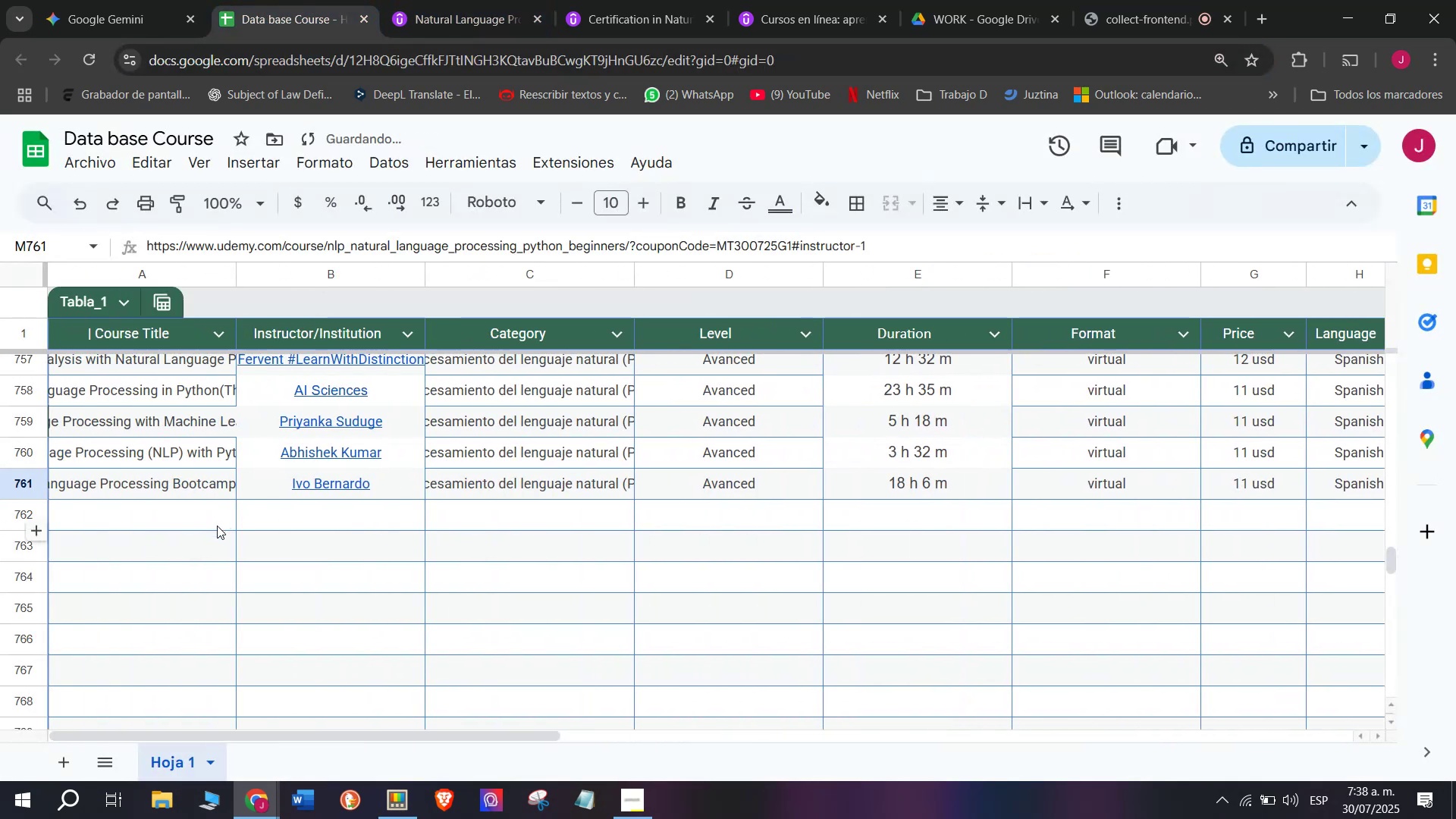 
left_click([217, 526])
 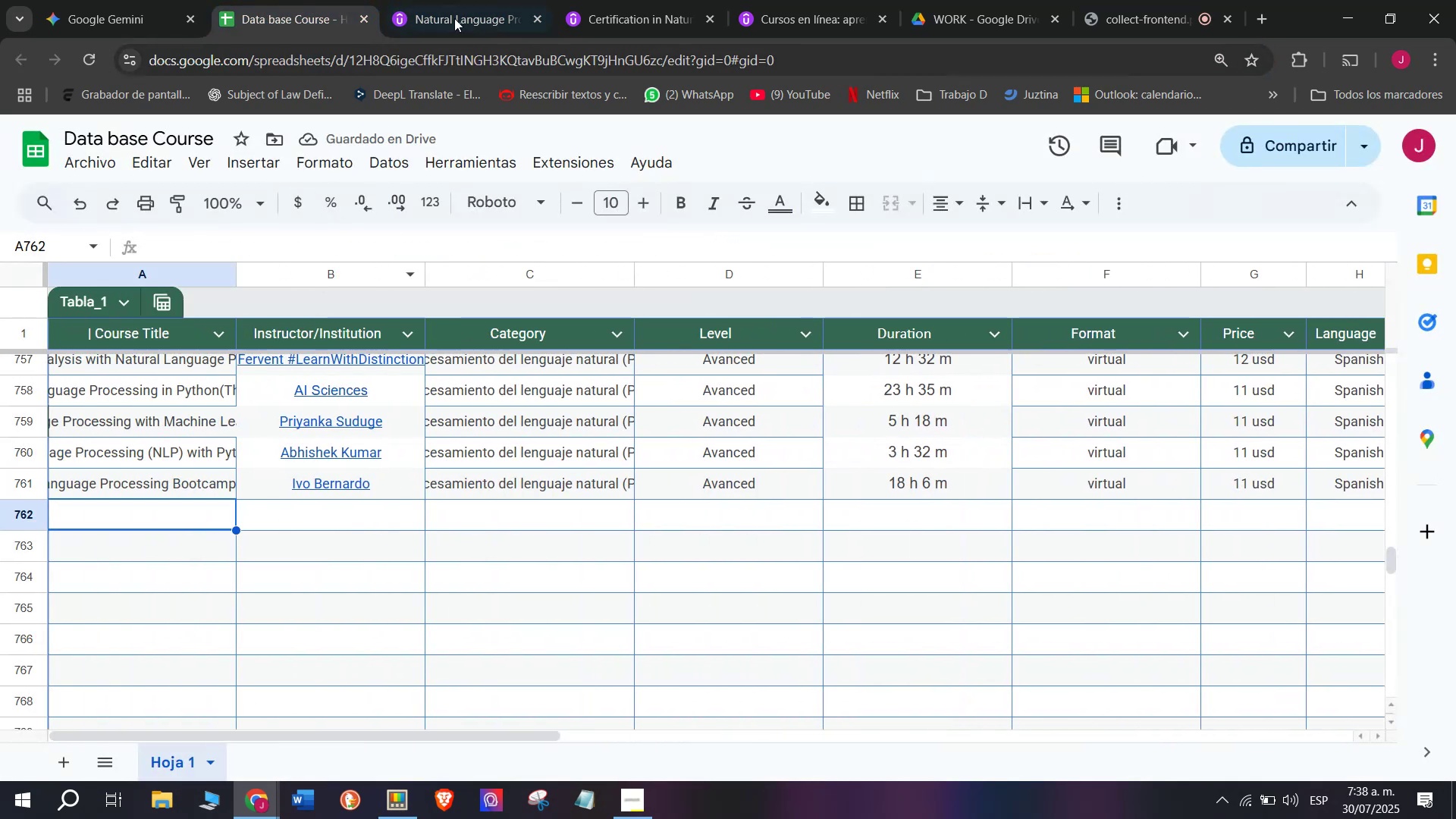 
left_click([473, 0])
 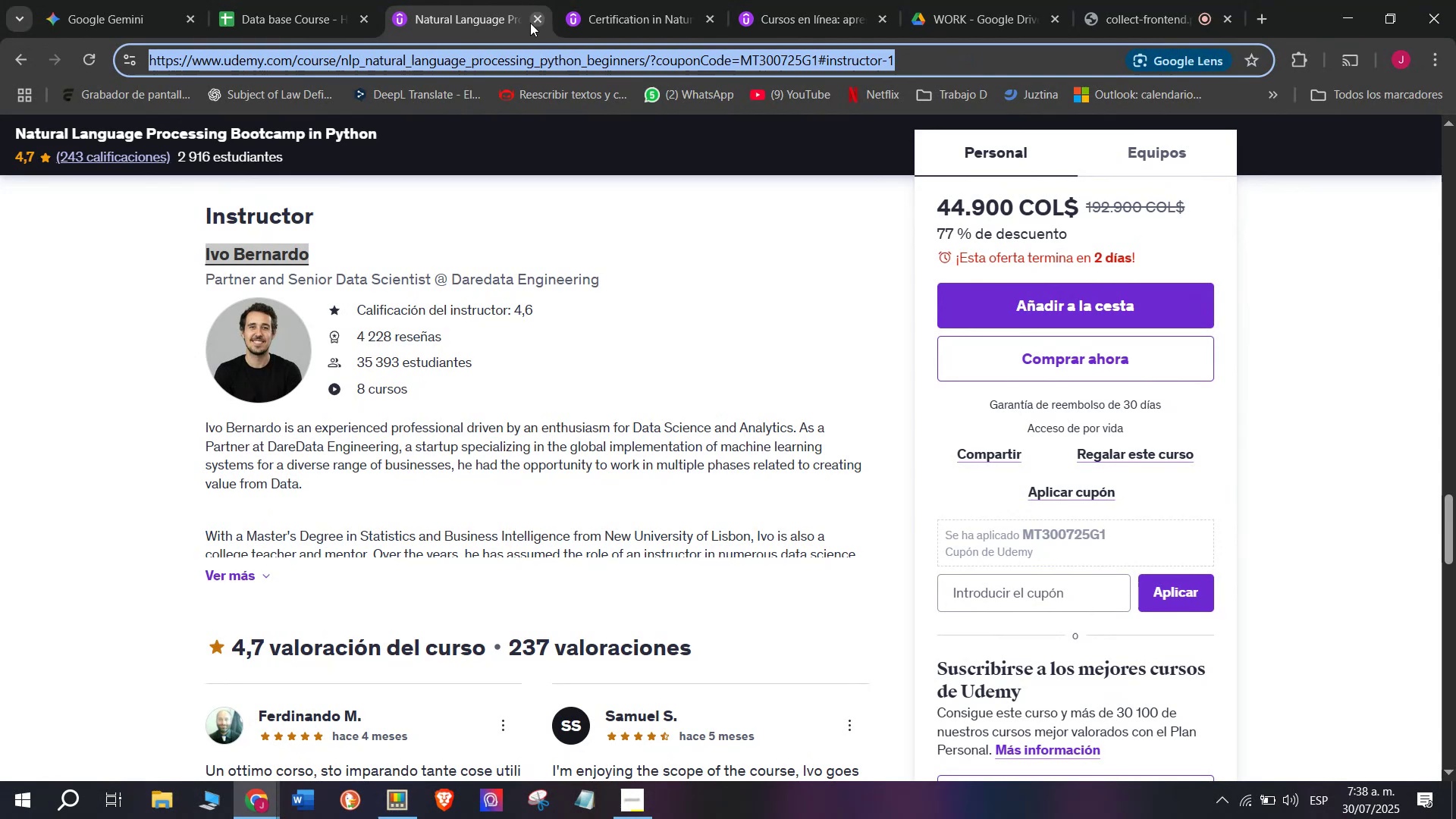 
left_click([532, 23])
 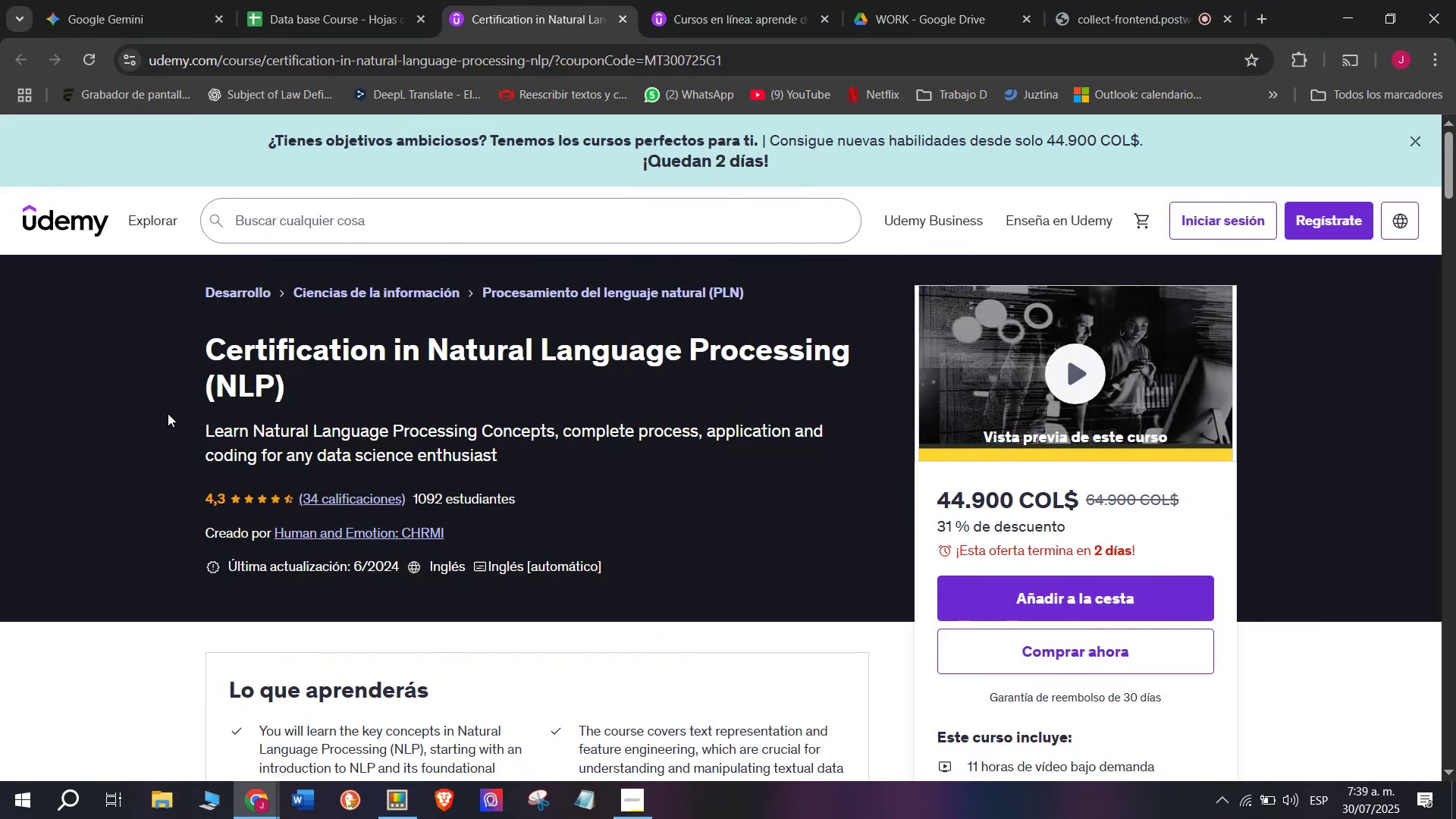 
left_click_drag(start_coordinate=[196, 344], to_coordinate=[343, 388])
 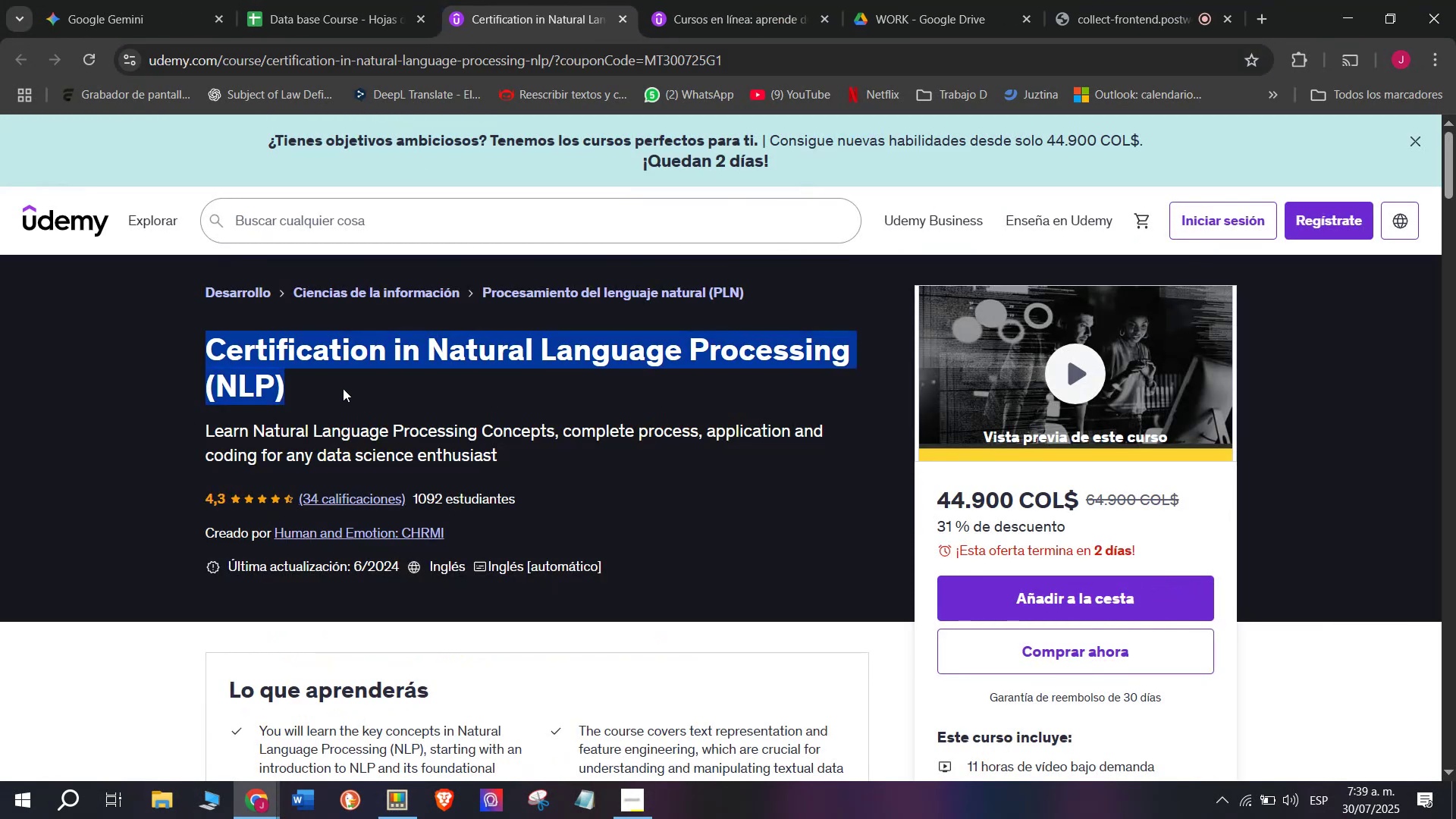 
key(Break)
 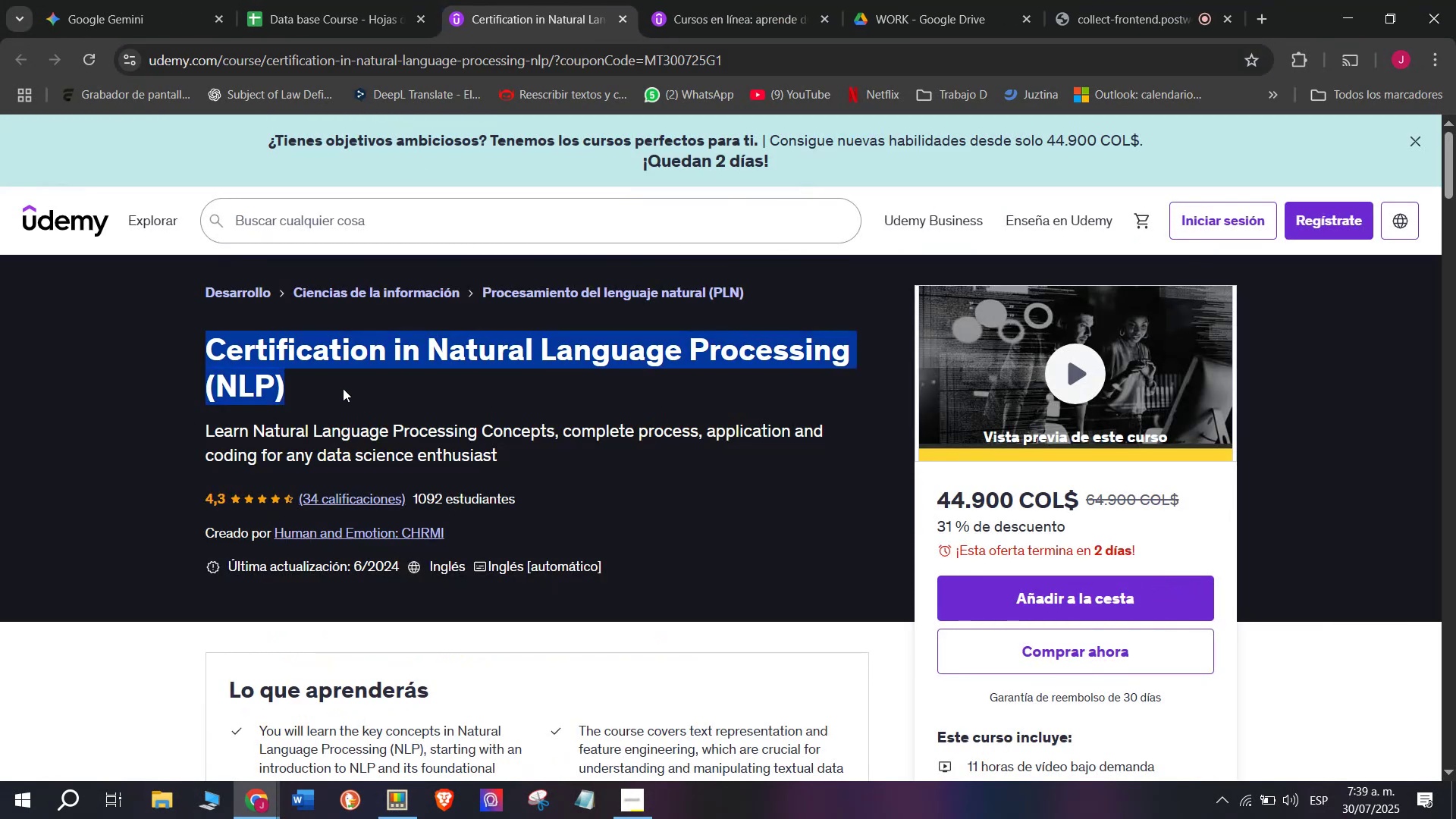 
key(Control+C)
 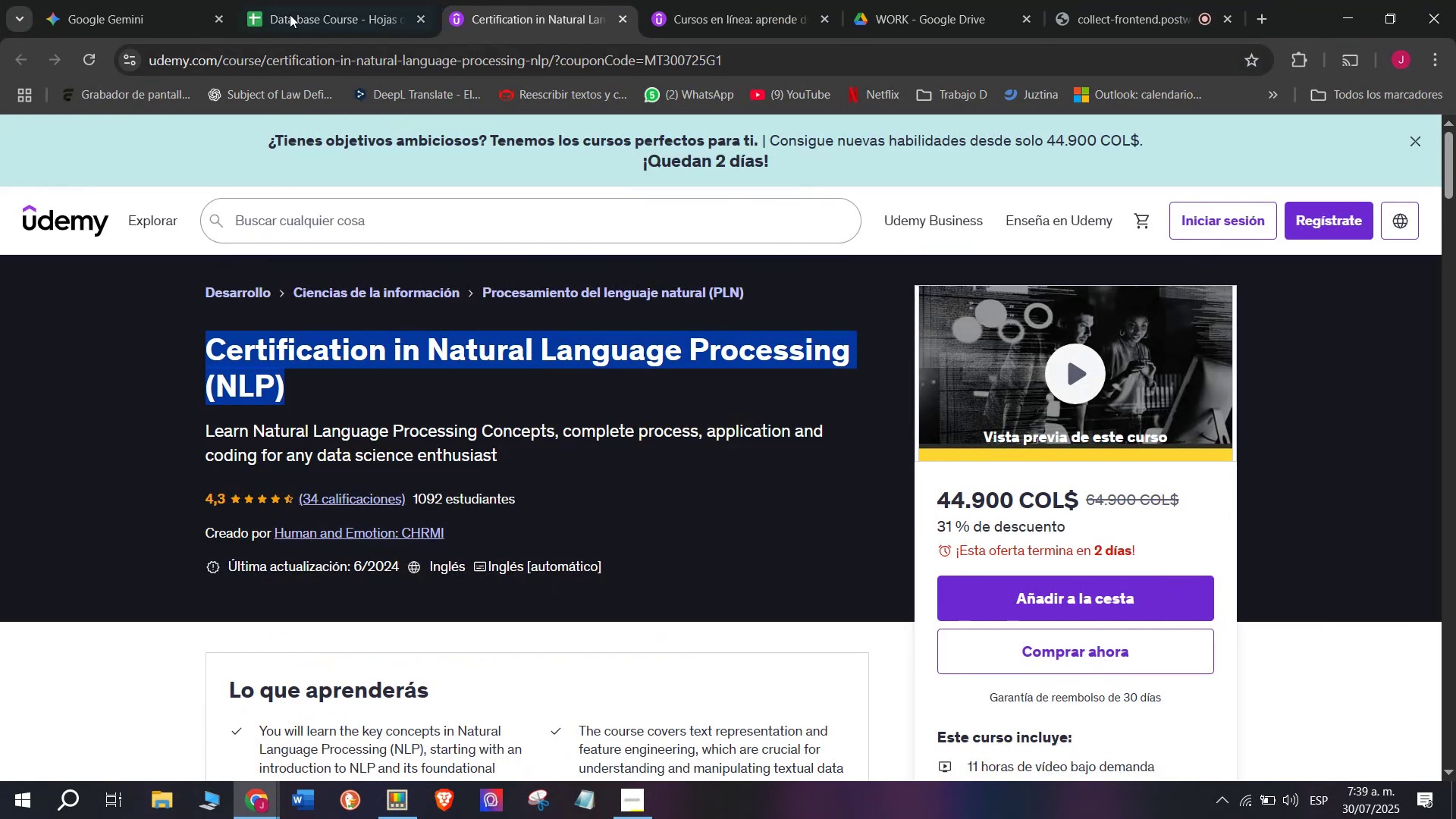 
key(Control+ControlLeft)
 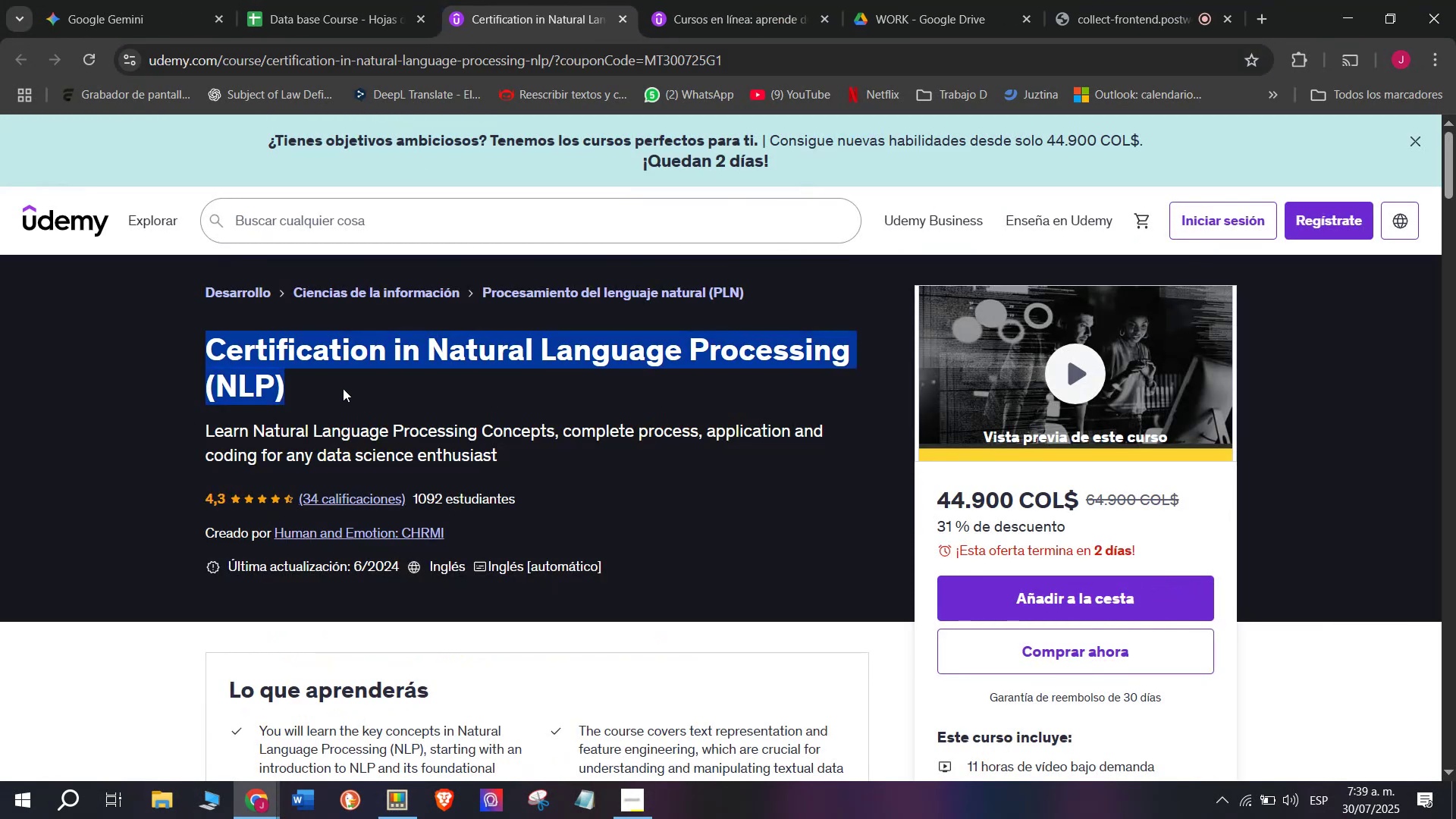 
key(Break)
 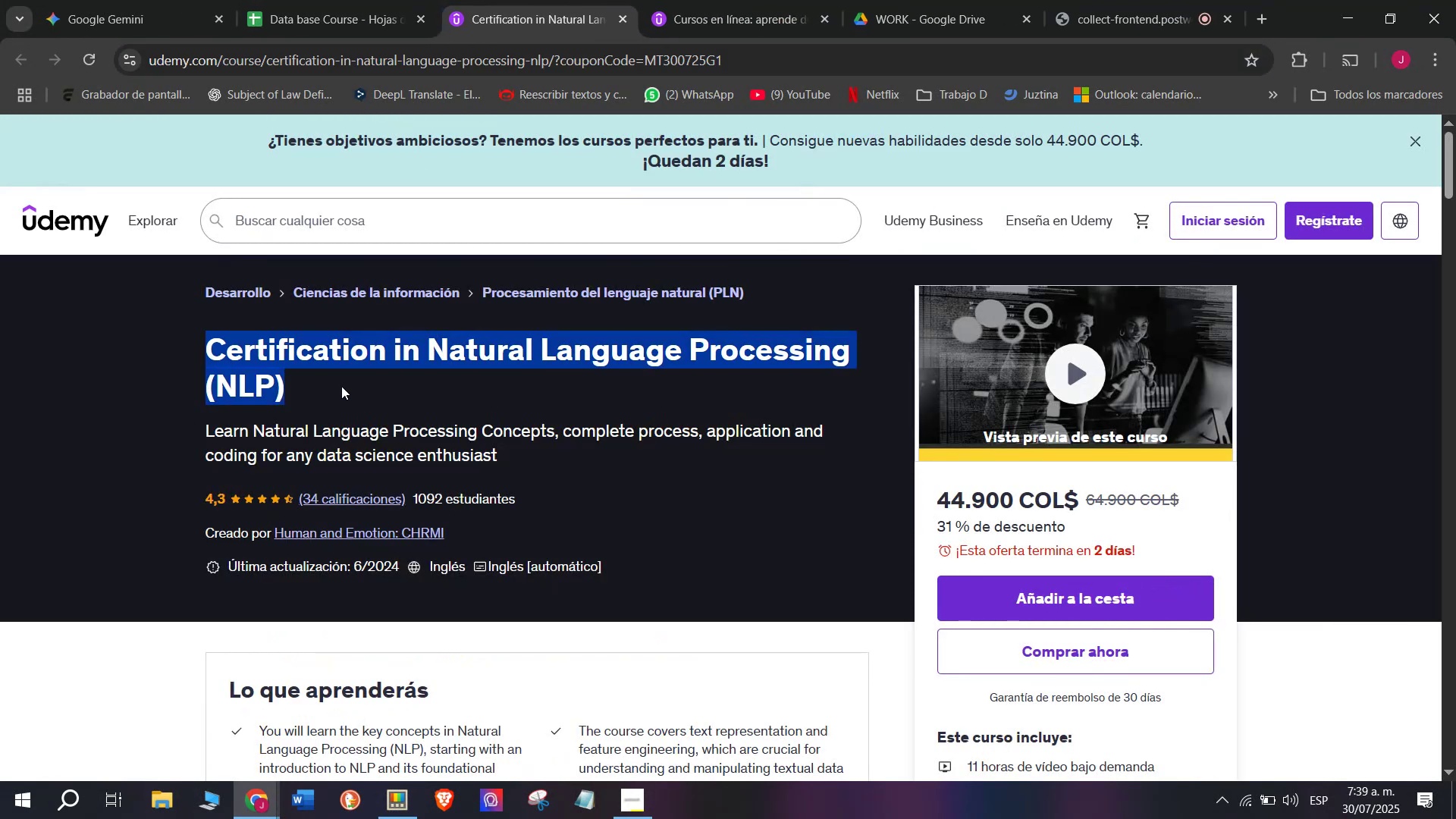 
key(Control+ControlLeft)
 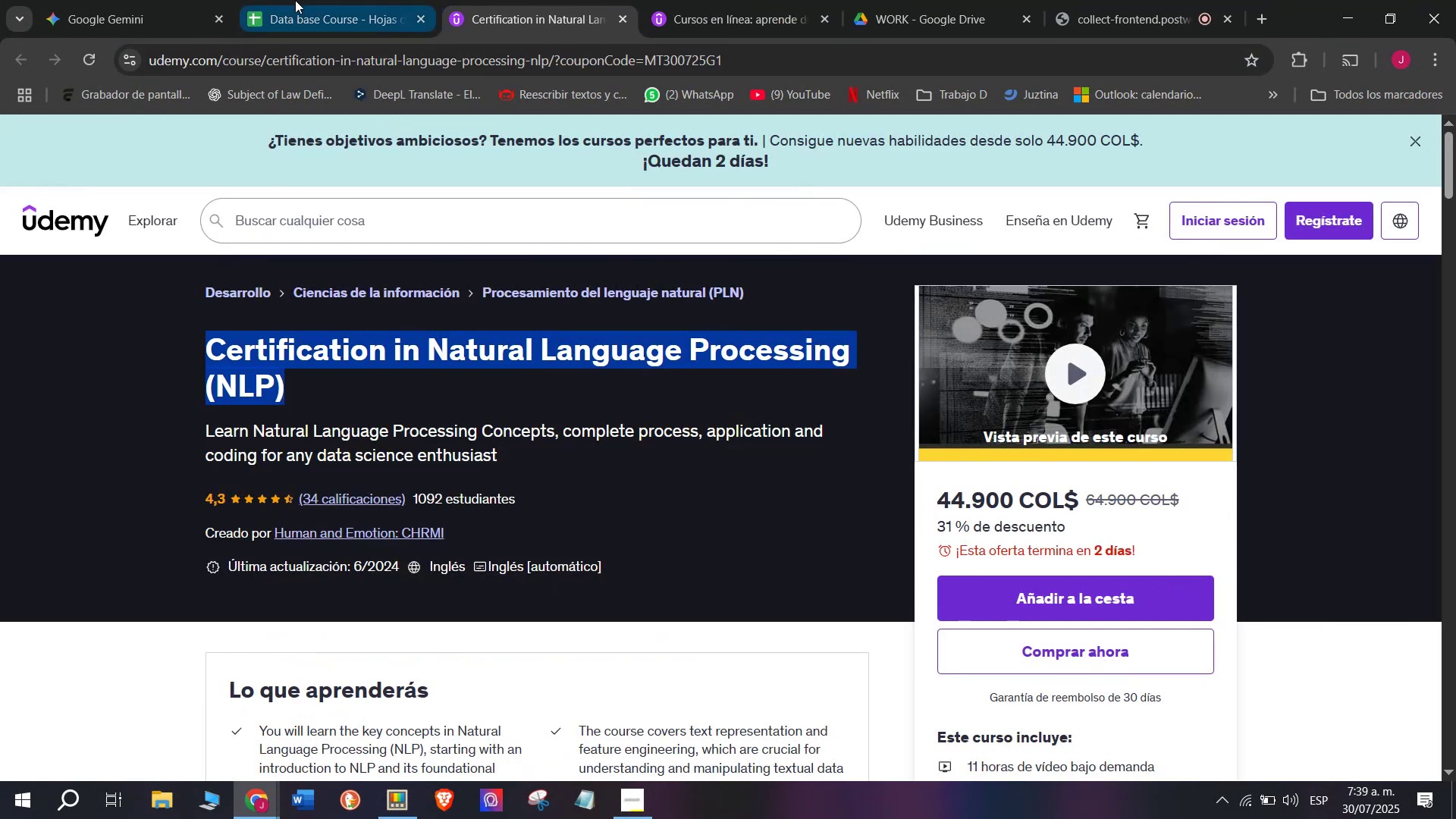 
key(Control+C)
 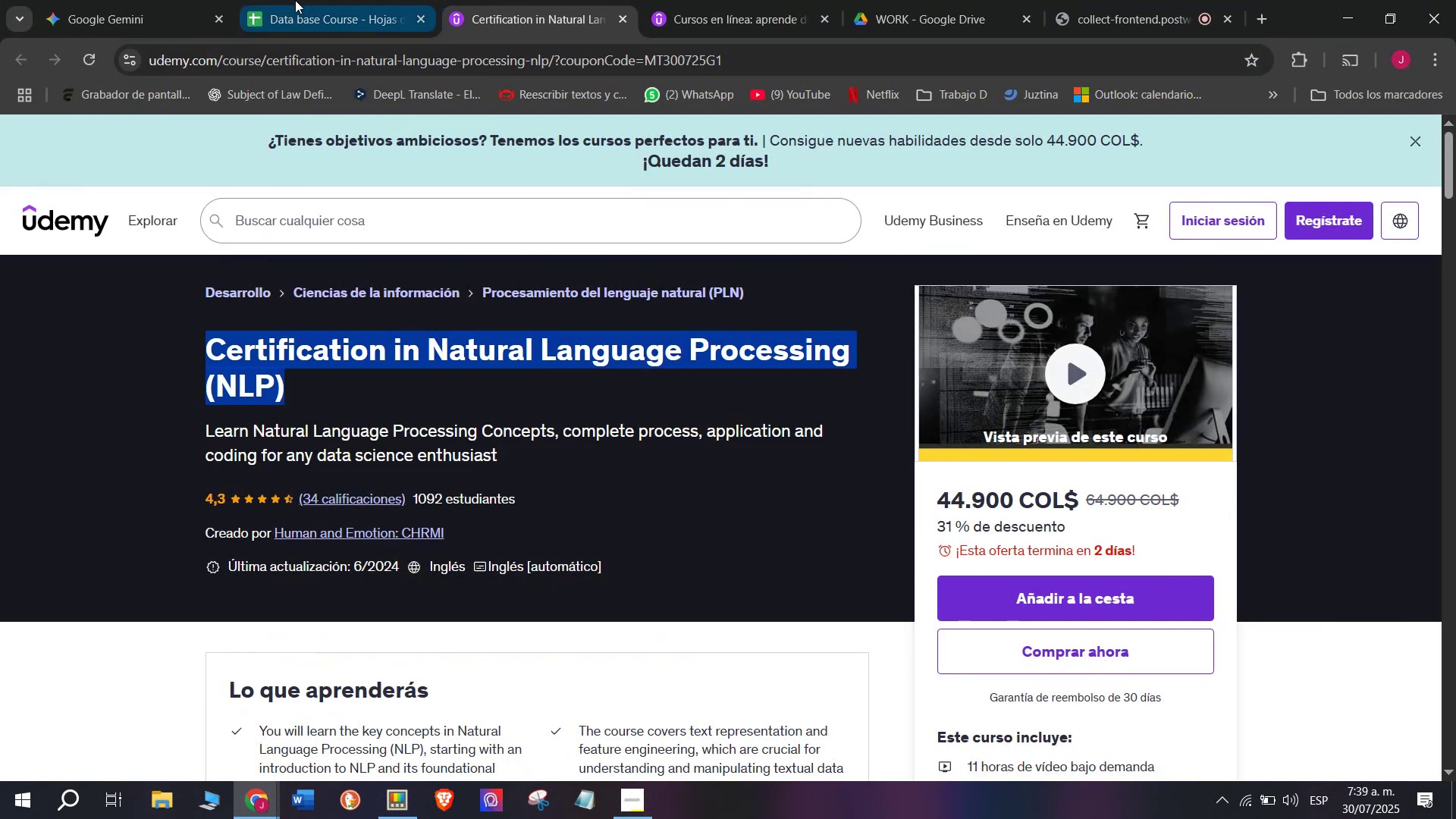 
left_click([295, 0])
 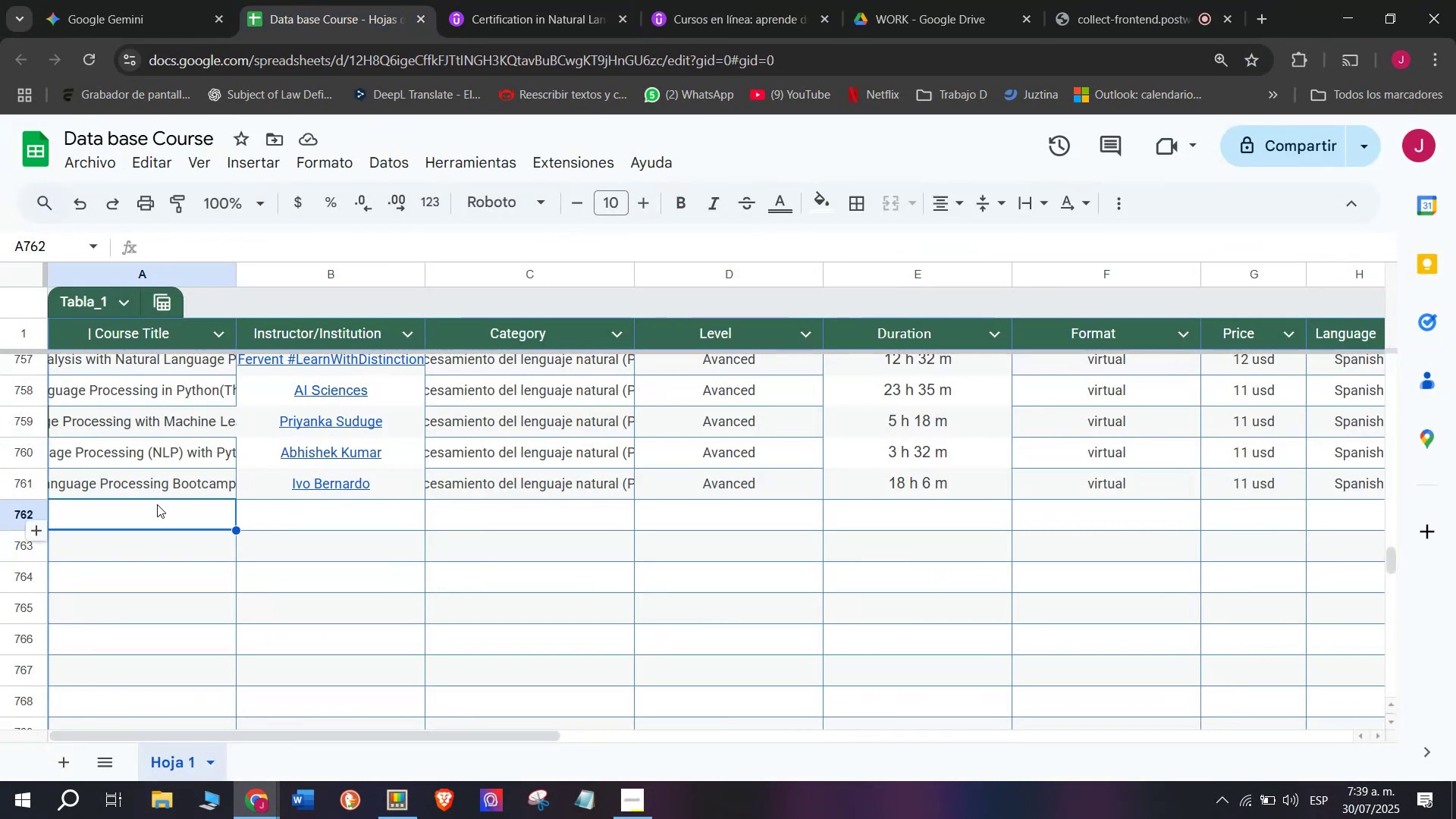 
double_click([158, 504])
 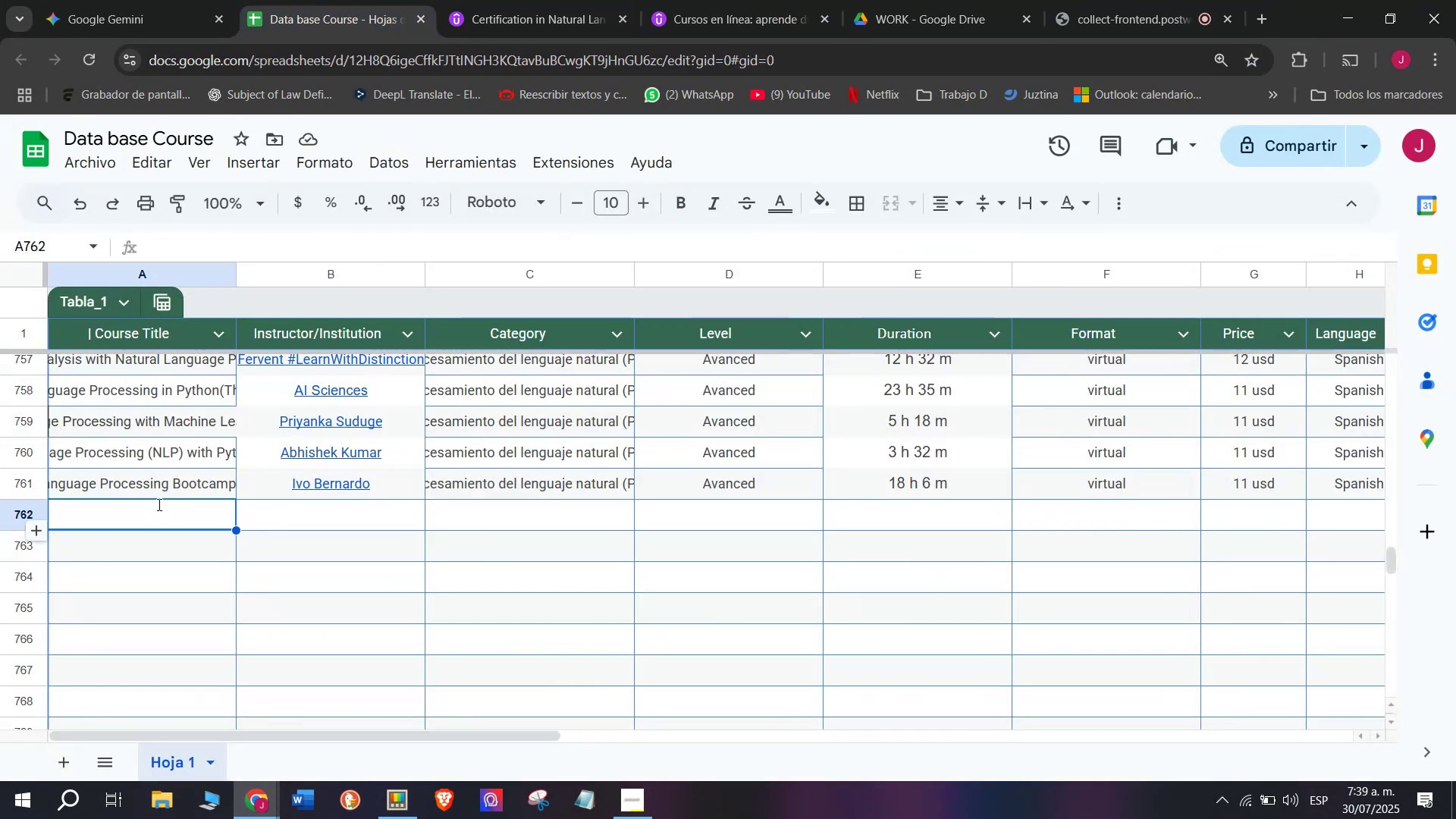 
key(Z)
 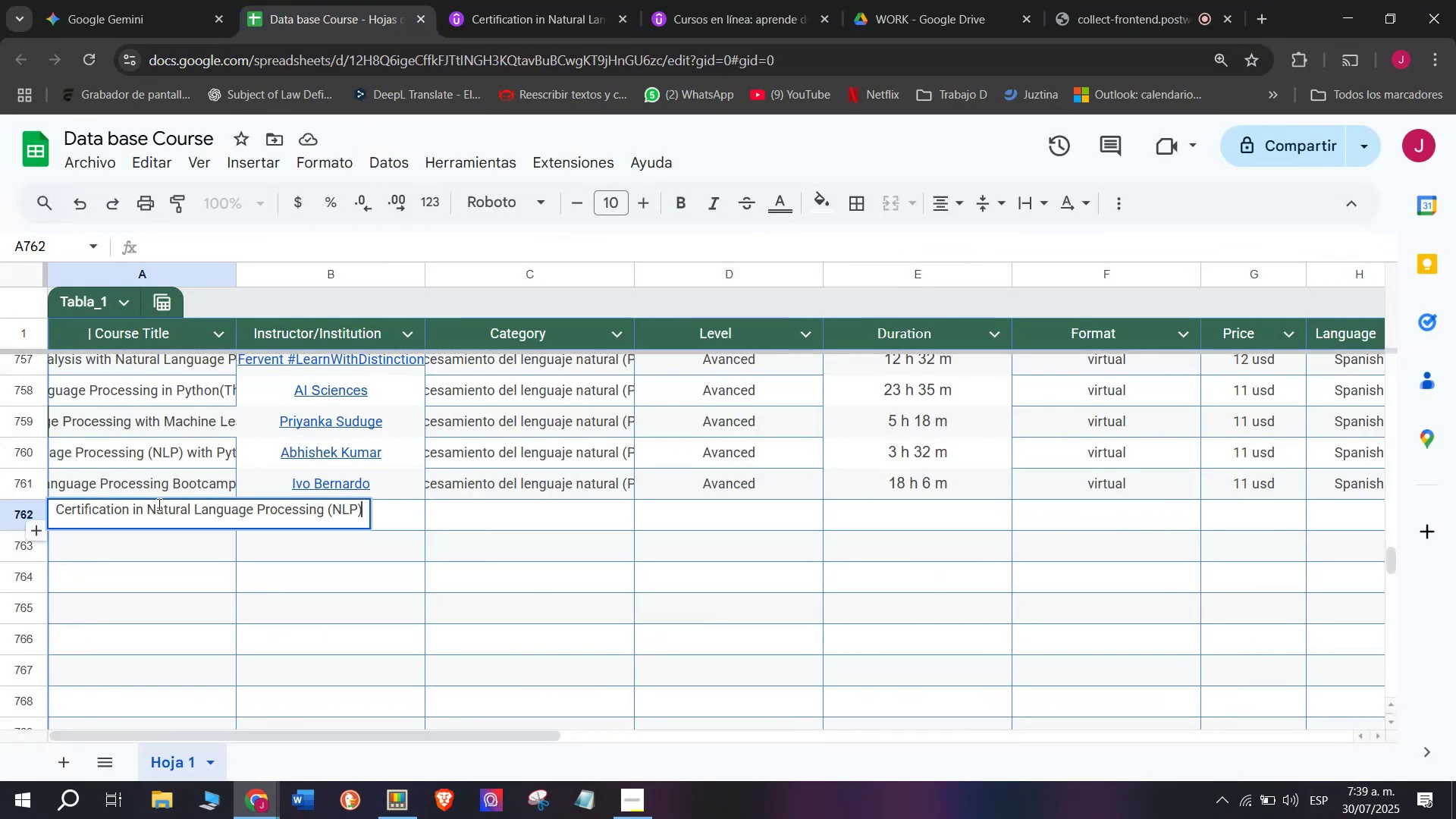 
key(Control+ControlLeft)
 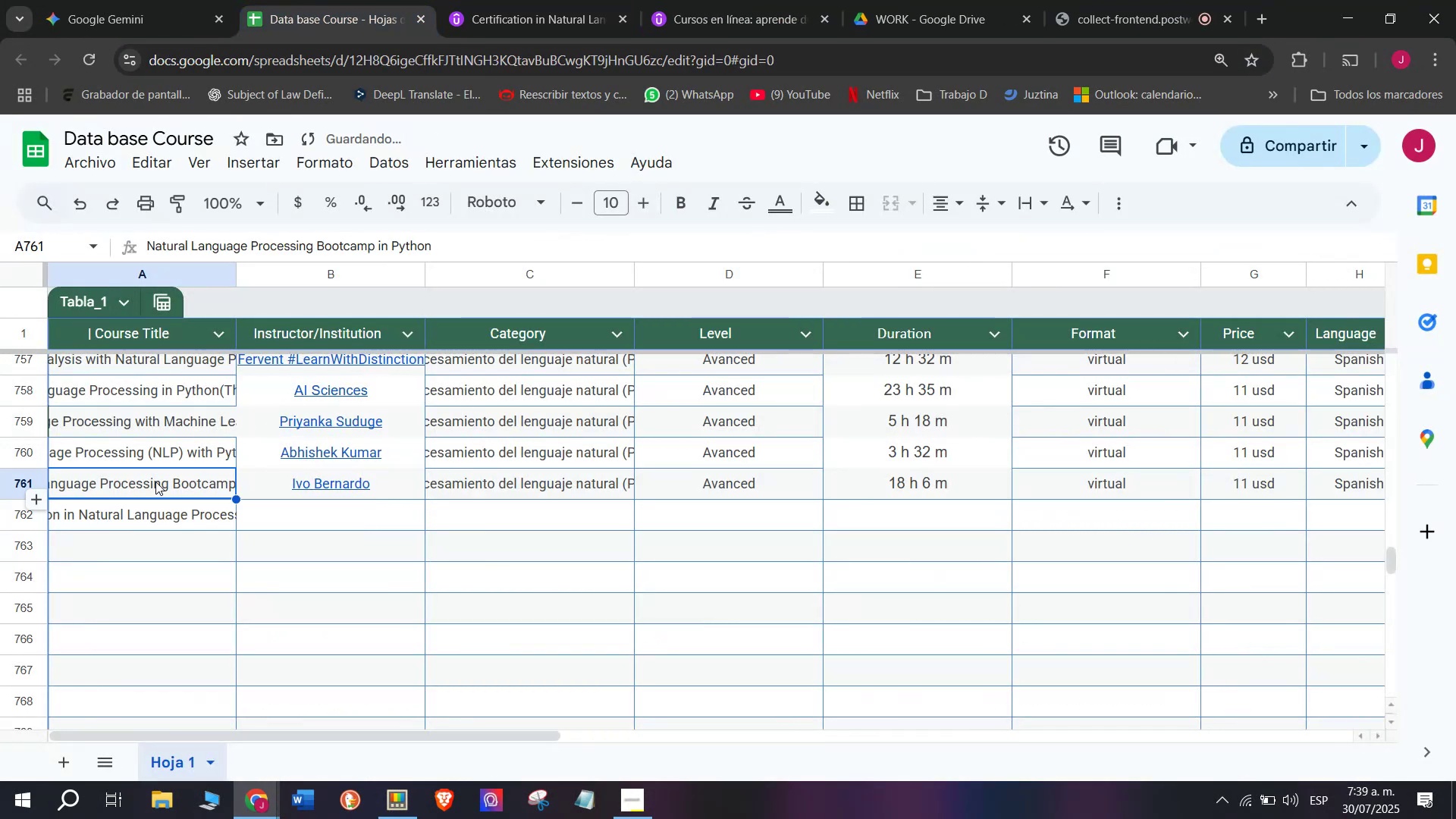 
key(Control+V)
 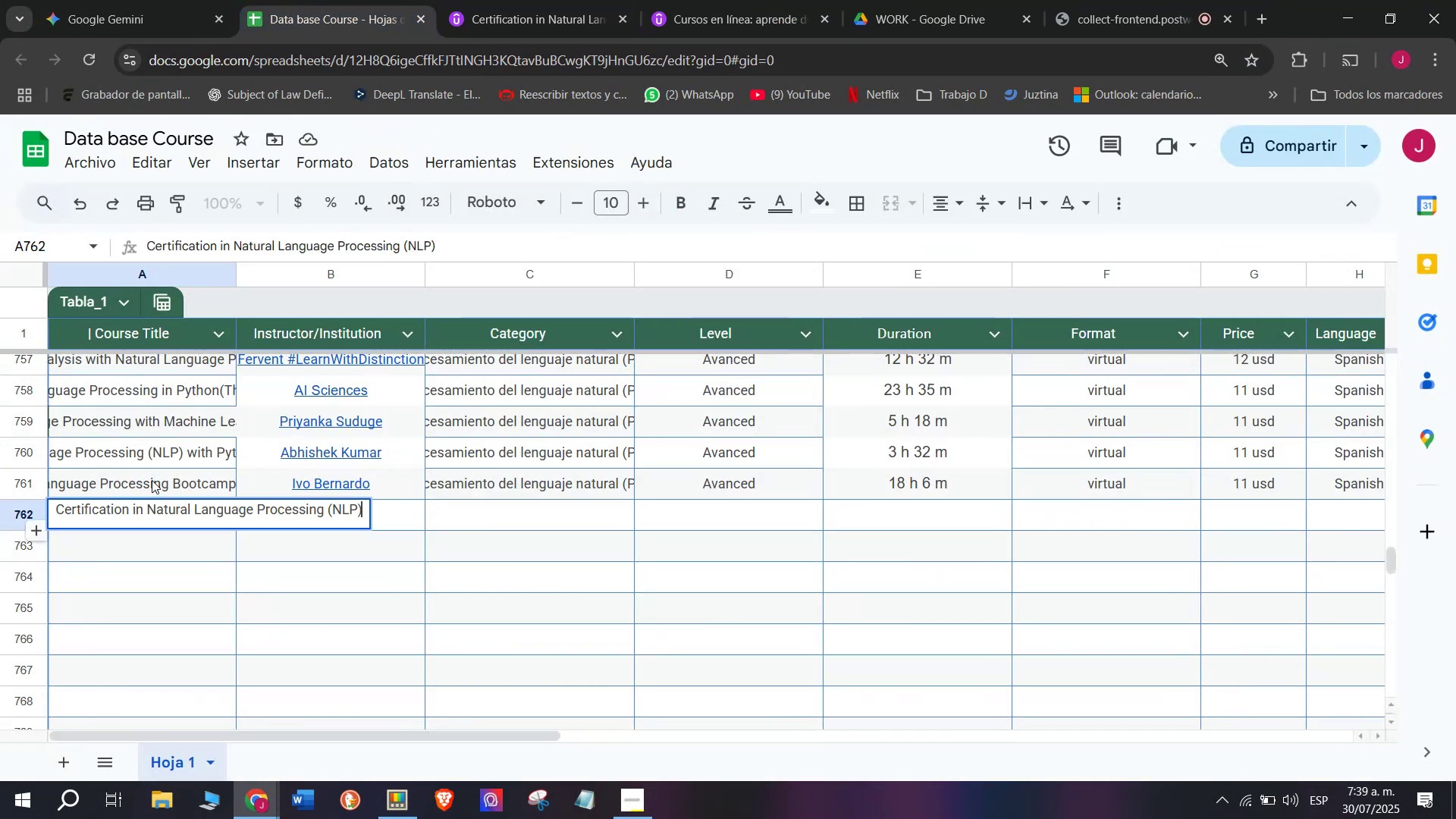 
left_click([152, 480])
 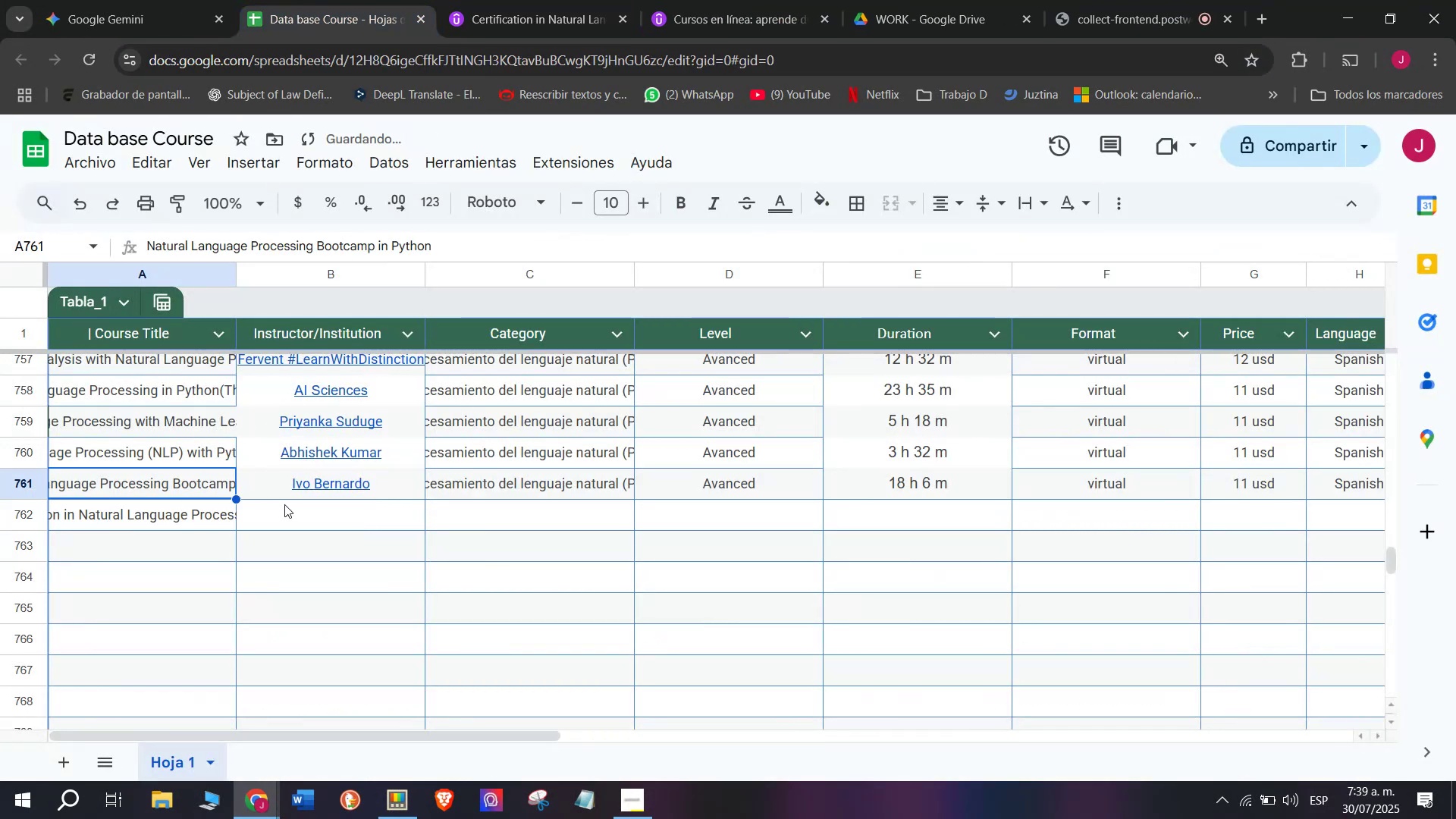 
left_click([284, 504])
 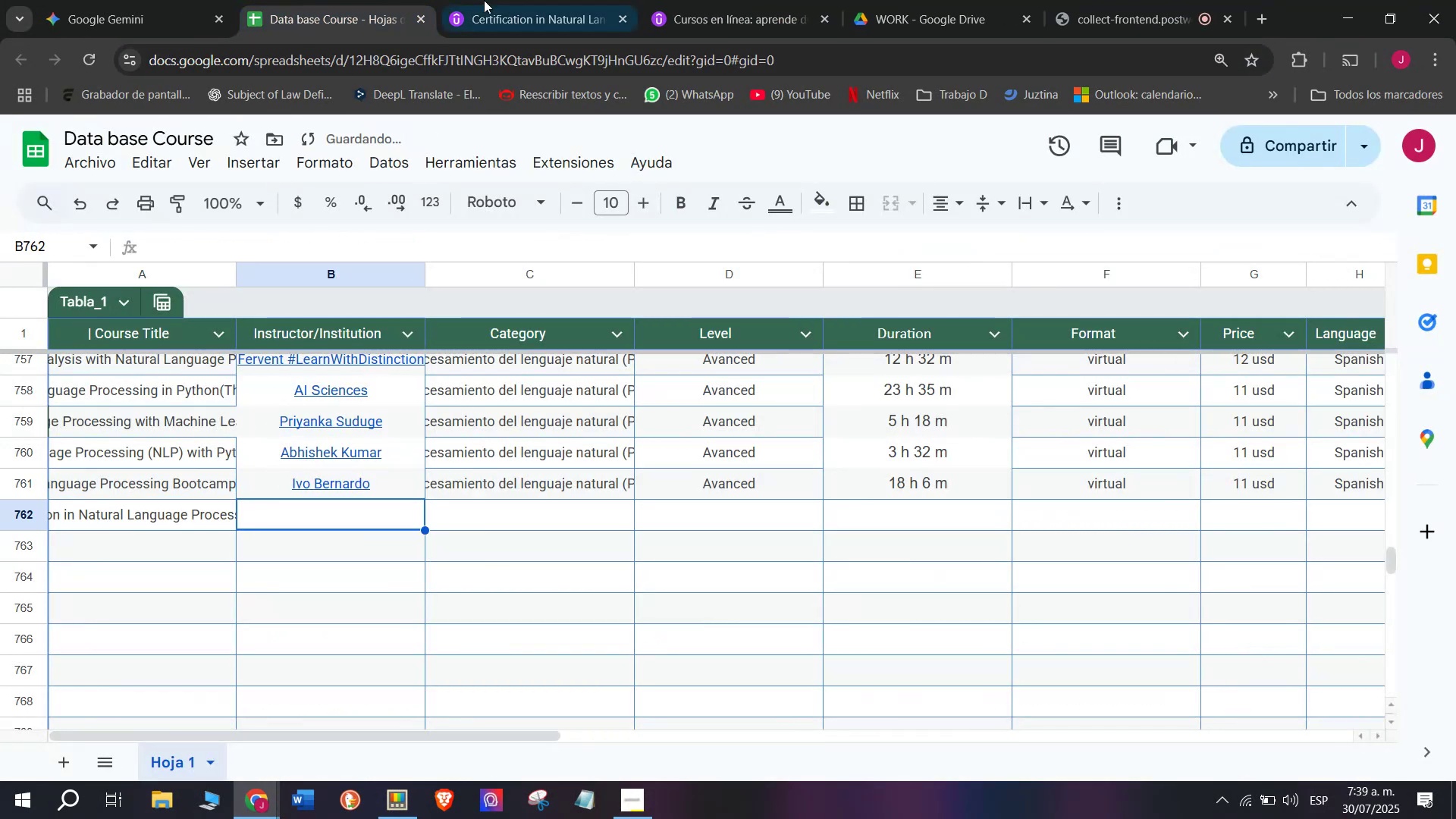 
left_click([485, 0])
 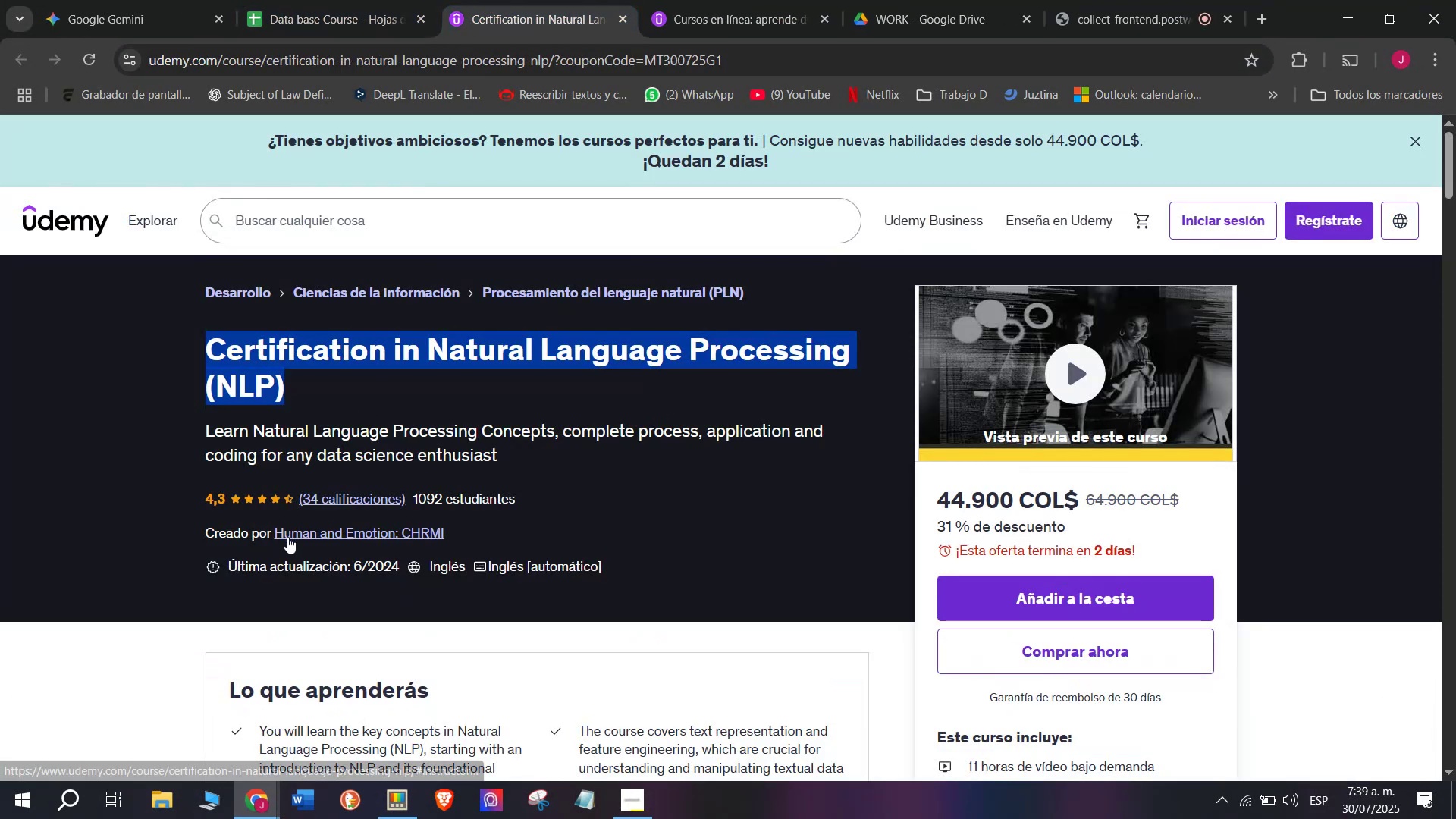 
left_click([288, 533])
 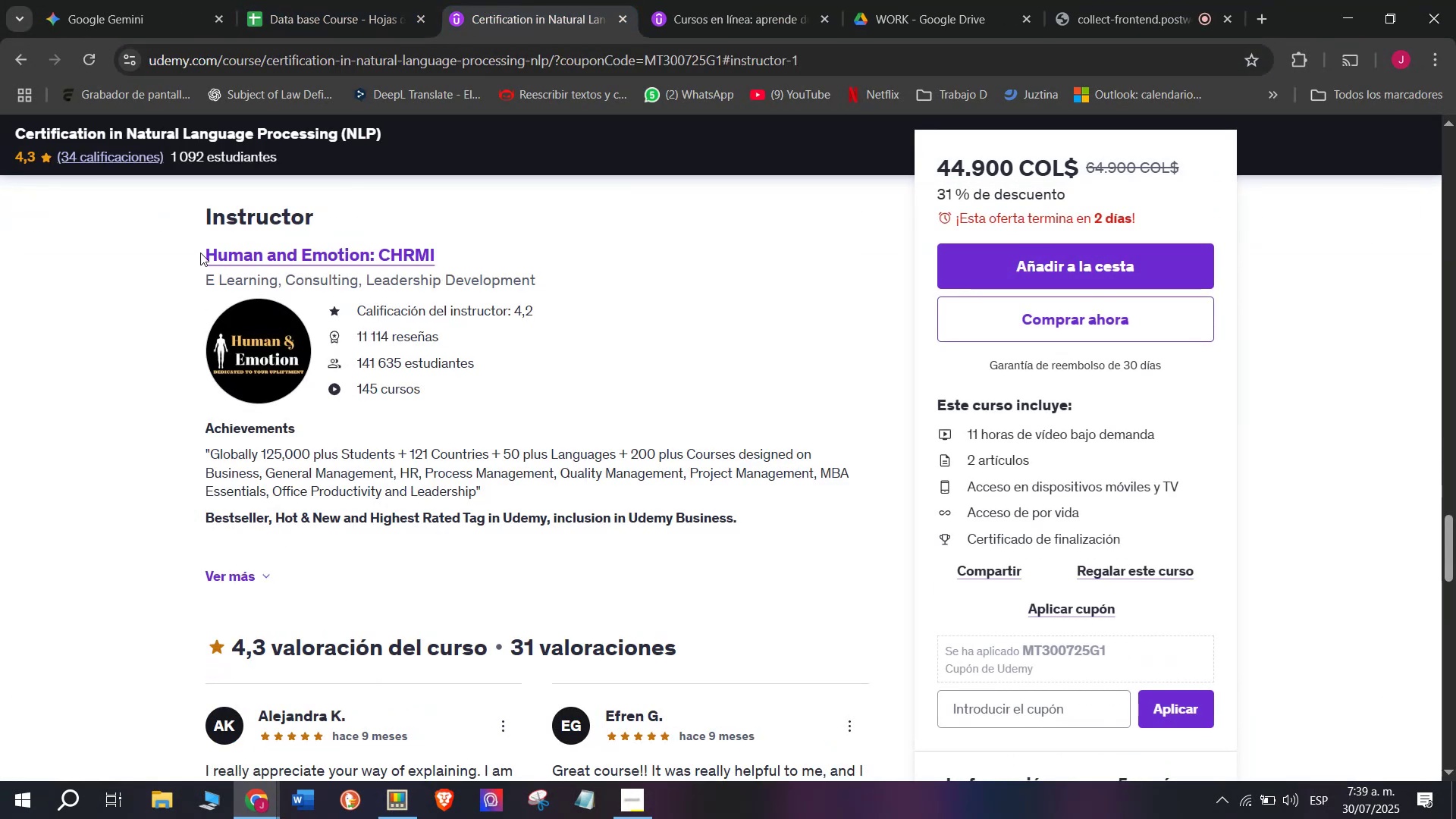 
left_click_drag(start_coordinate=[195, 246], to_coordinate=[463, 260])
 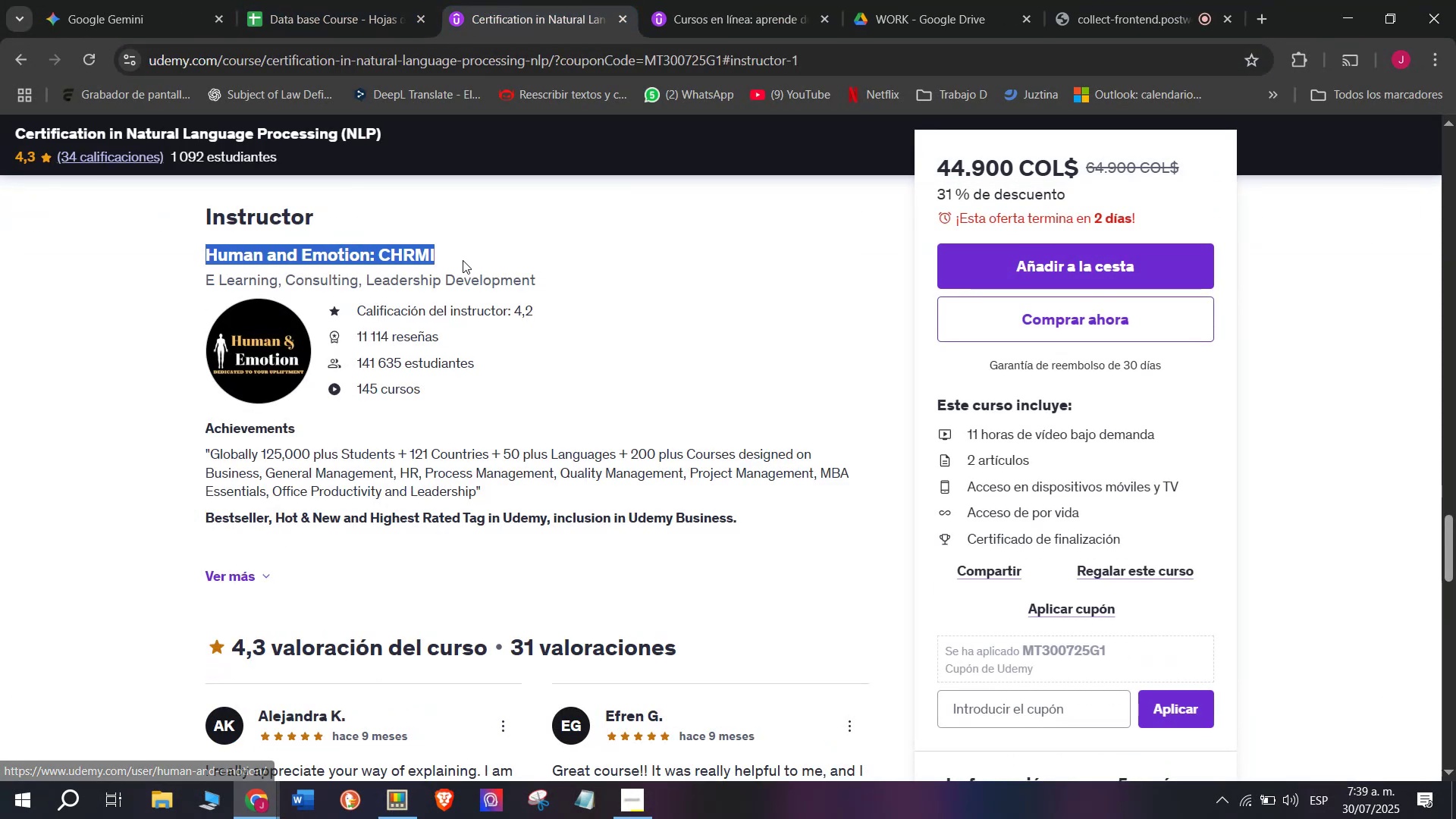 
key(Control+ControlLeft)
 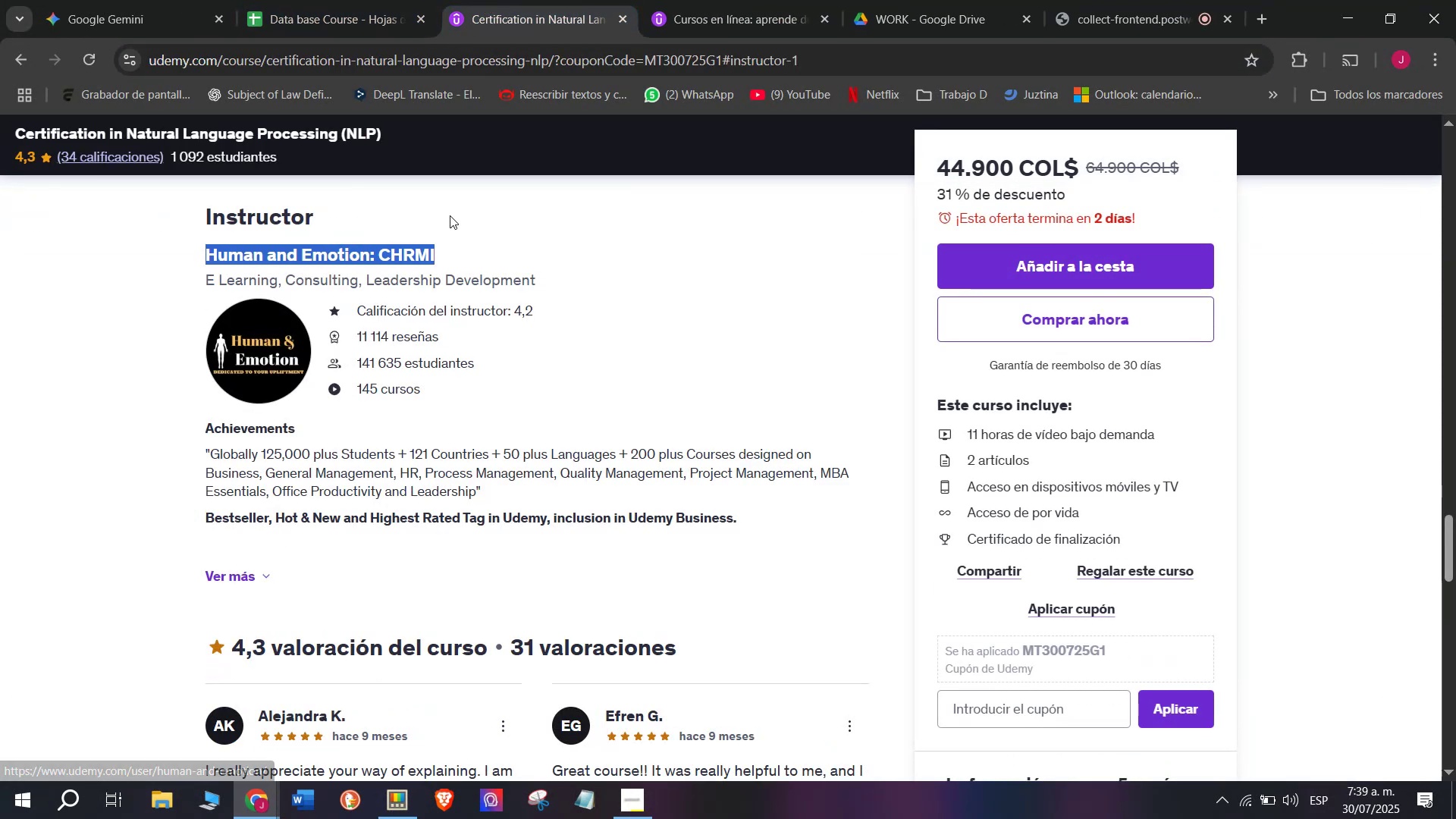 
key(Break)
 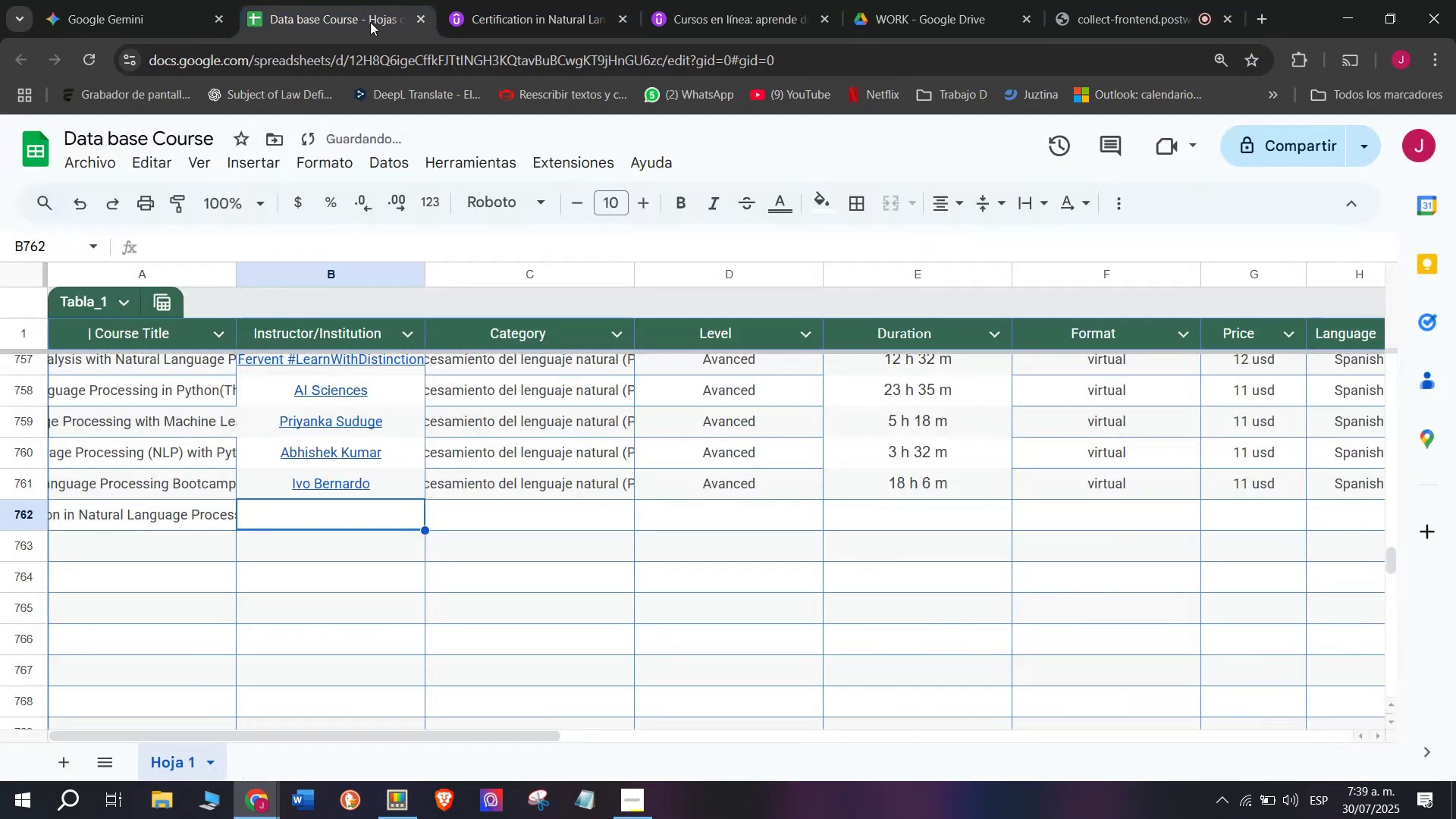 
key(Control+C)
 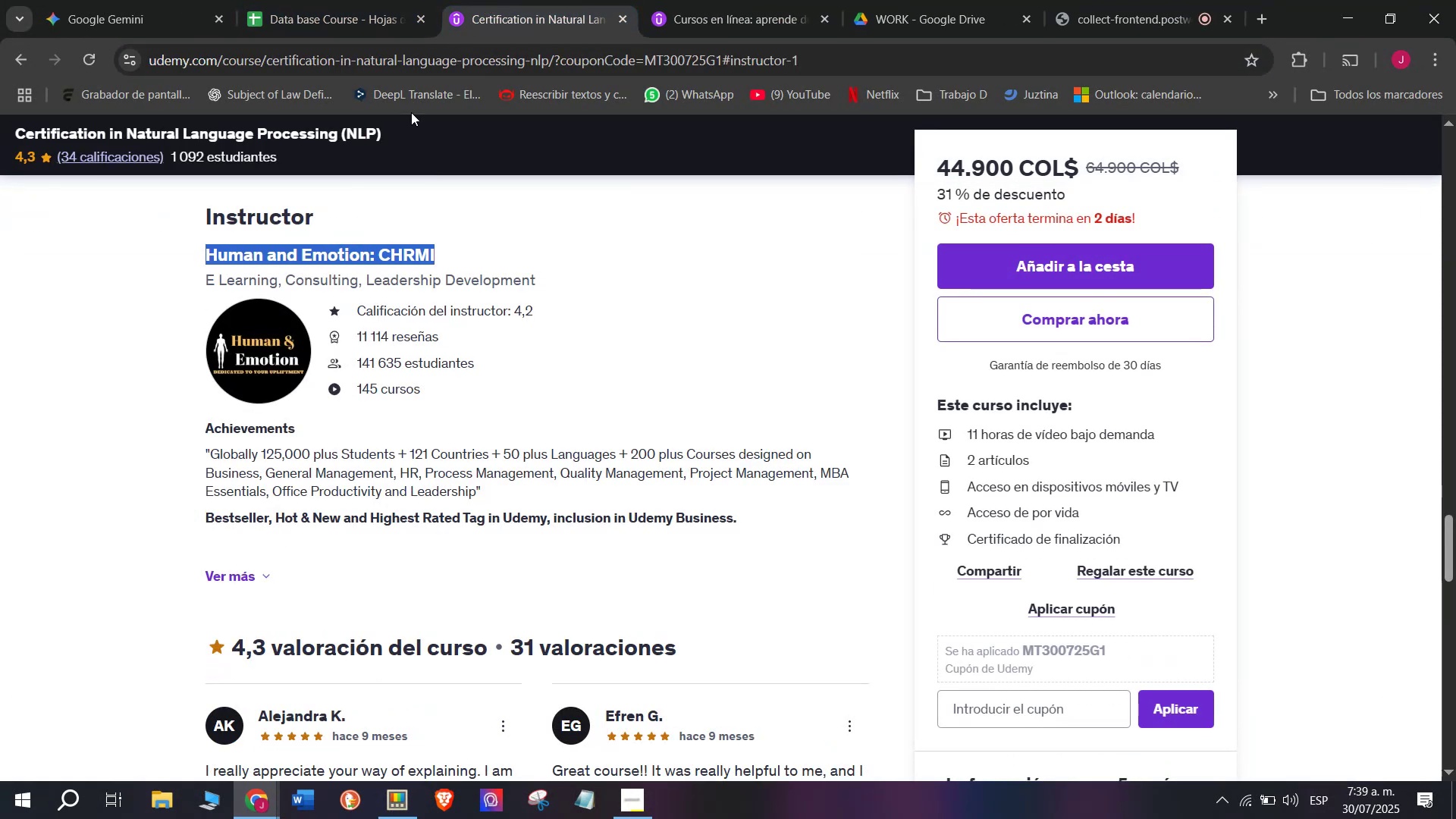 
key(Control+ControlLeft)
 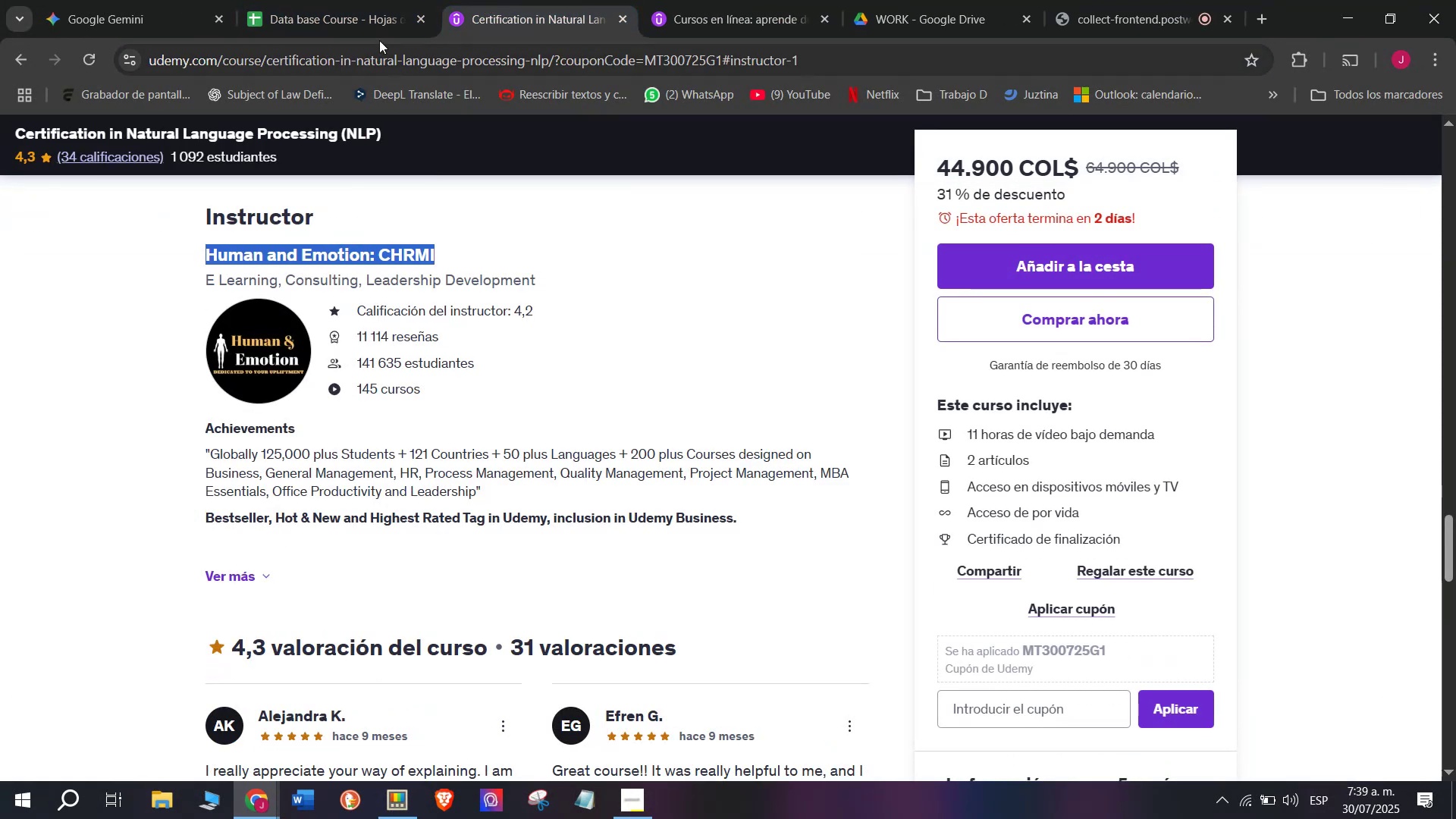 
key(Break)
 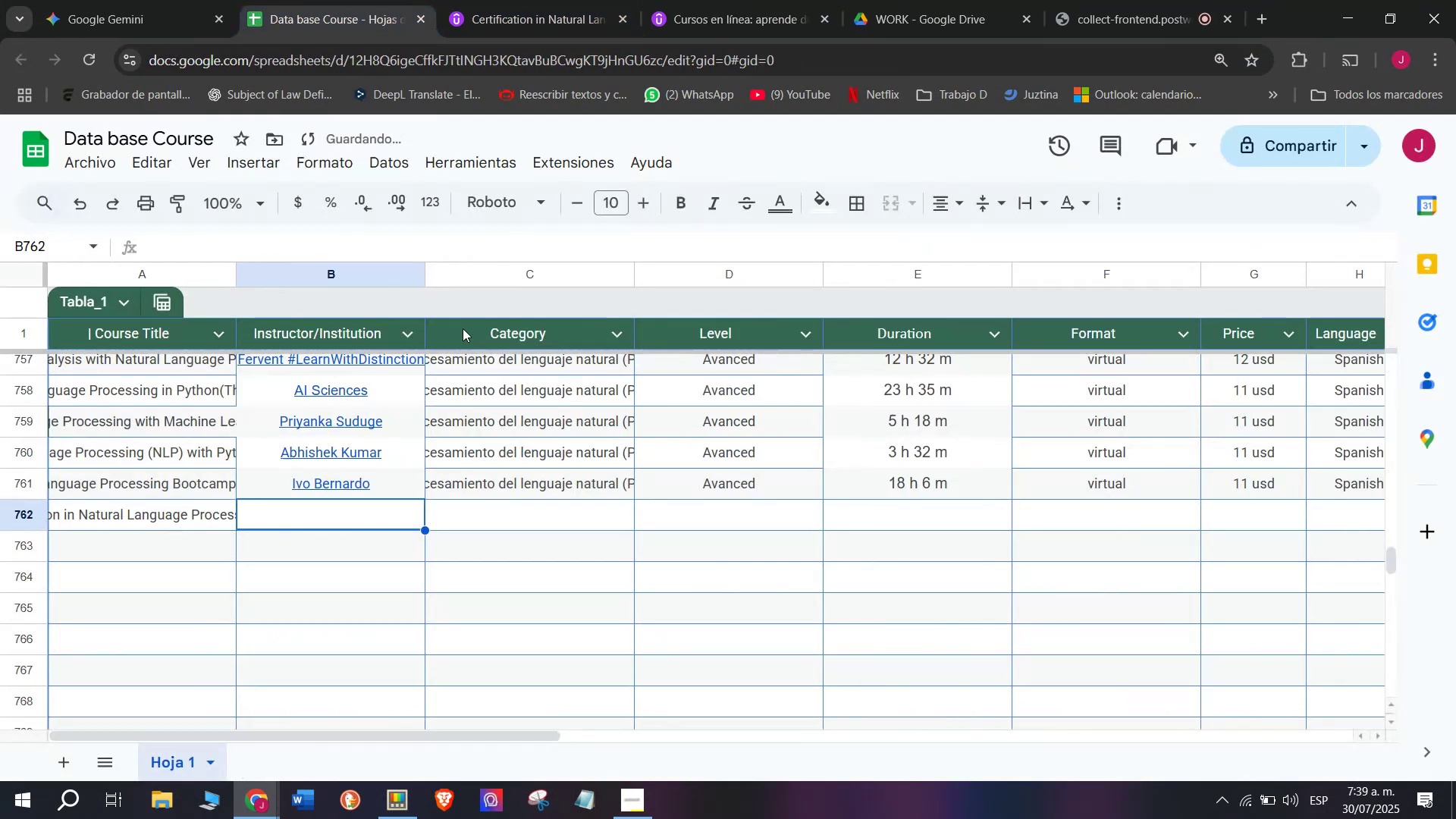 
key(Control+C)
 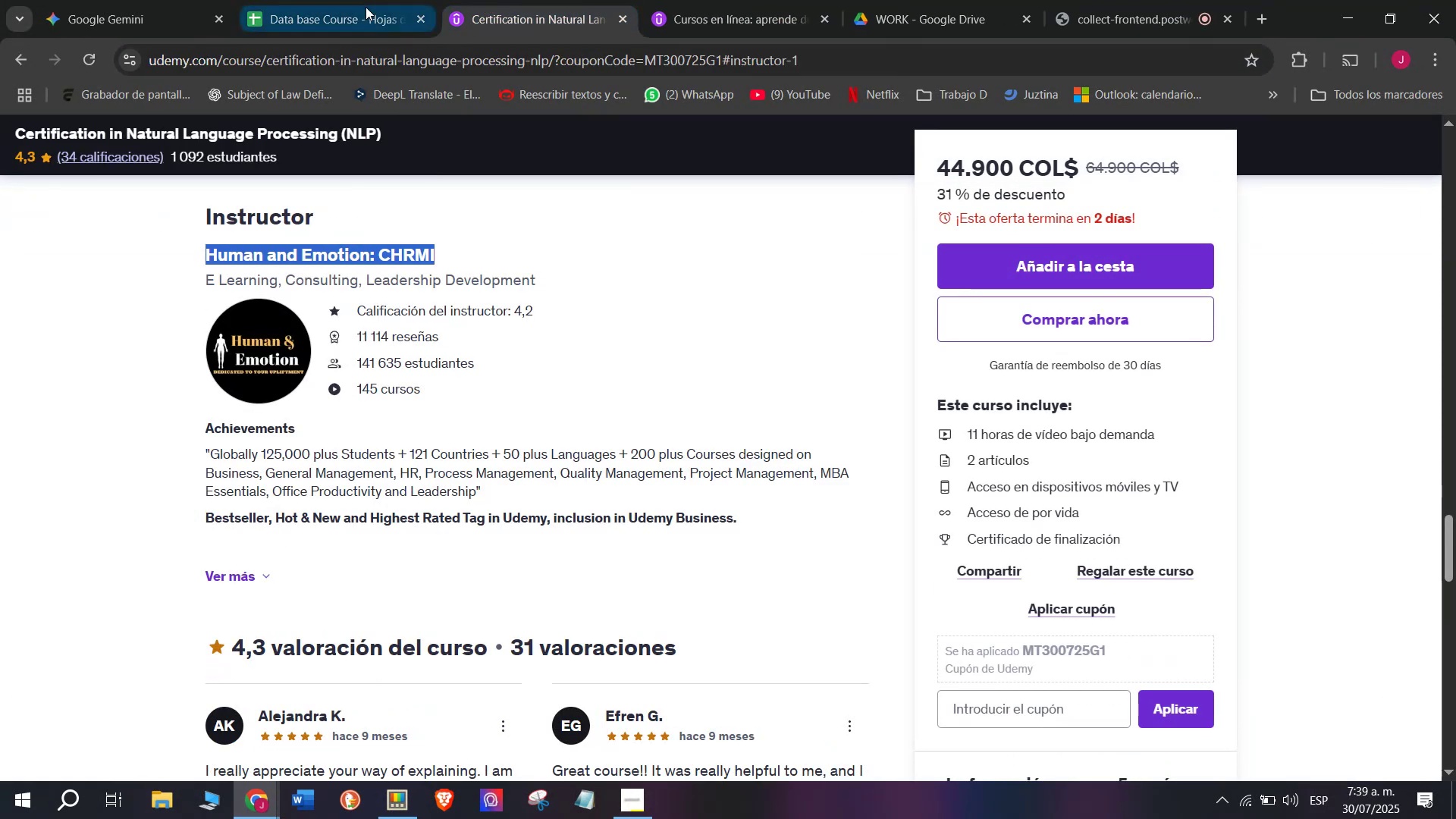 
left_click([366, 7])
 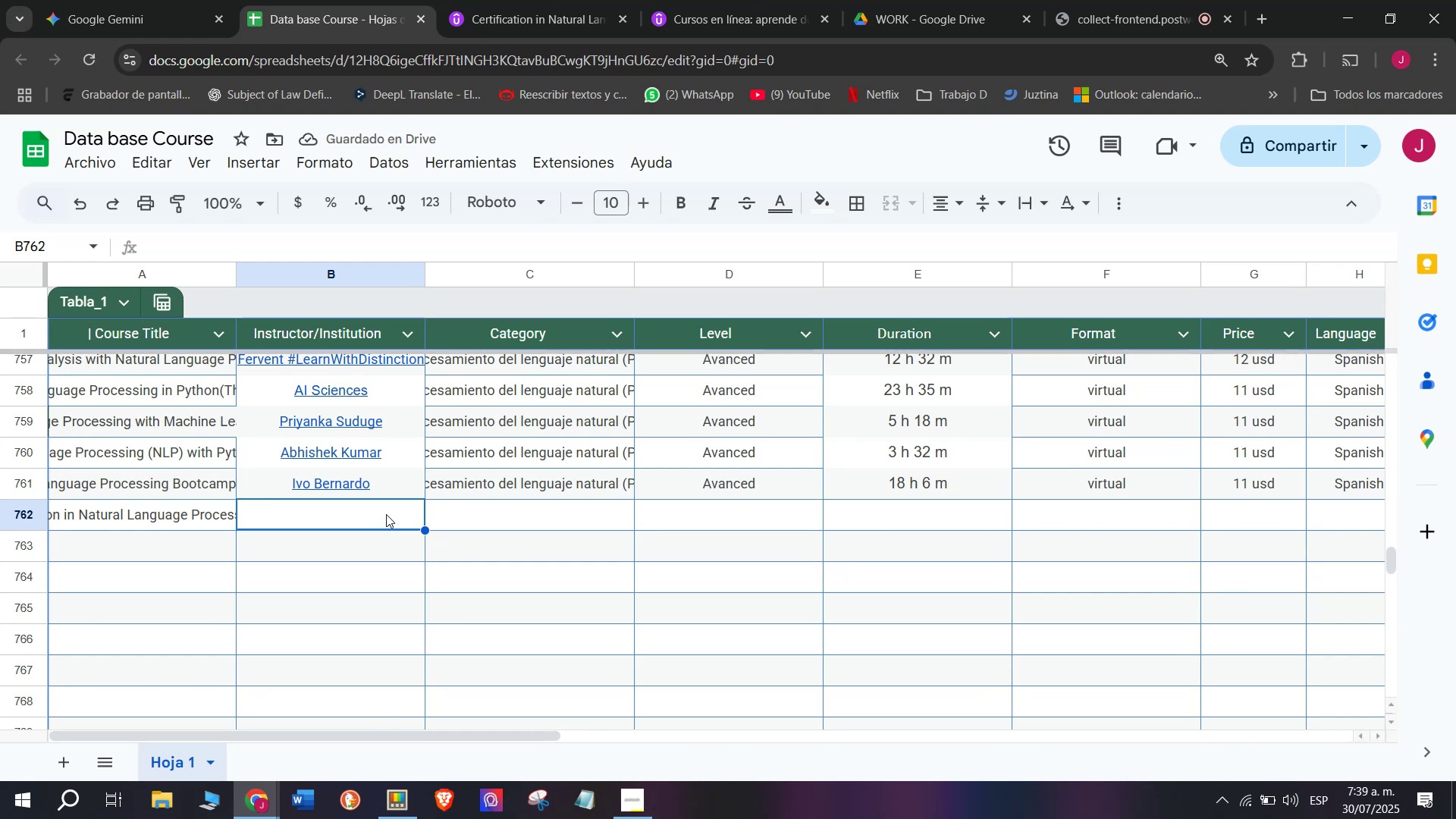 
double_click([386, 514])
 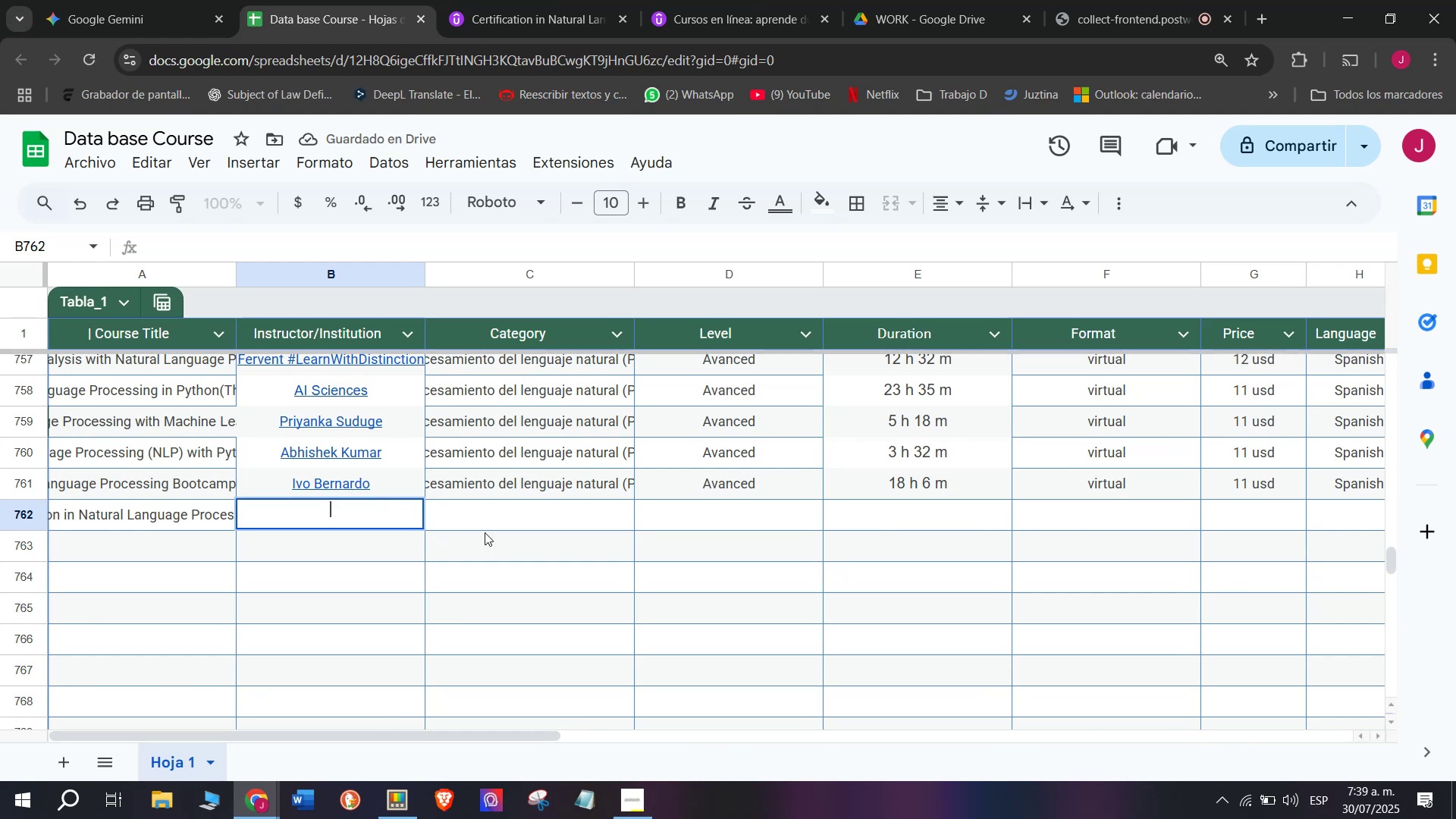 
left_click([485, 532])
 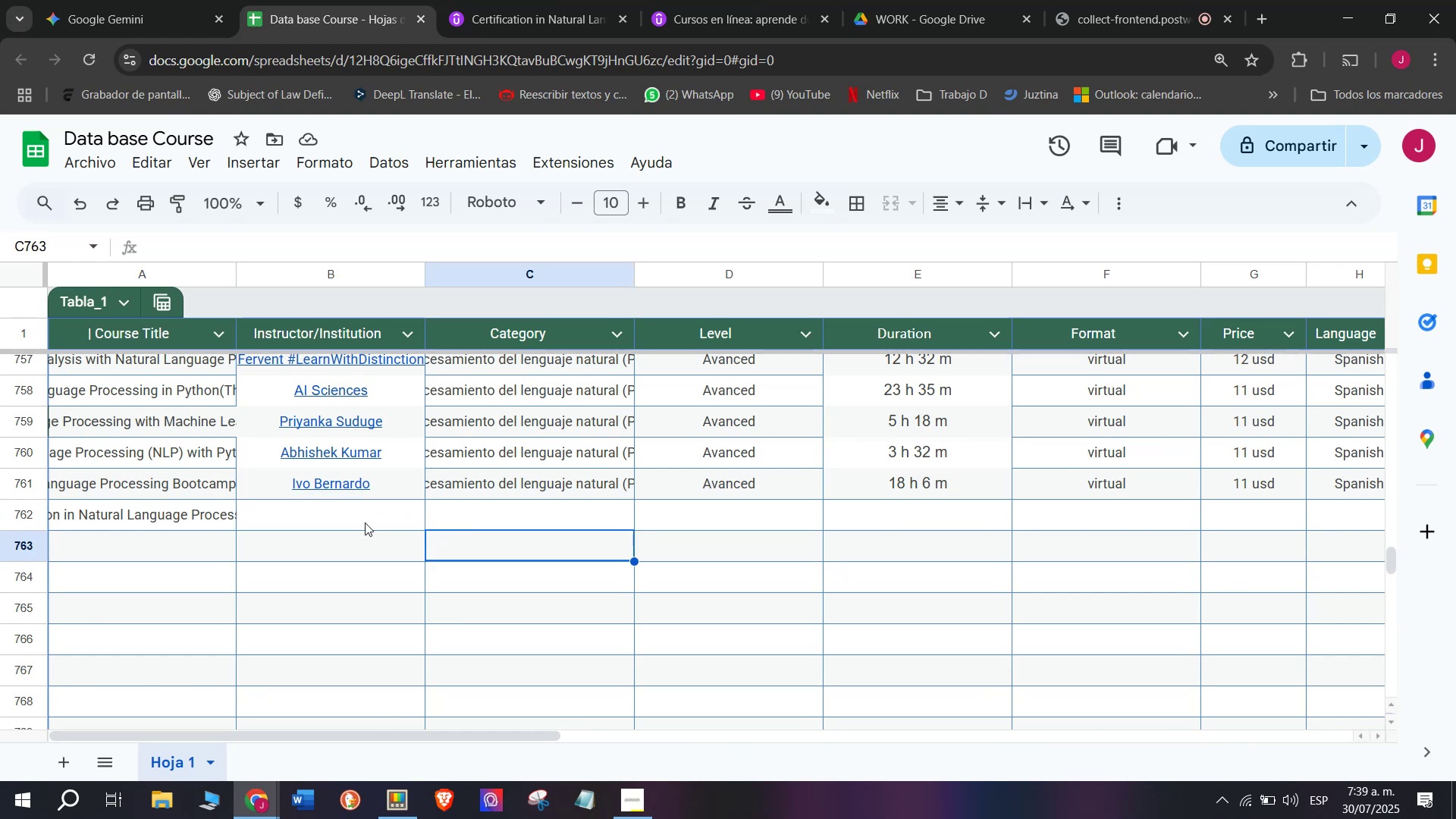 
double_click([365, 522])
 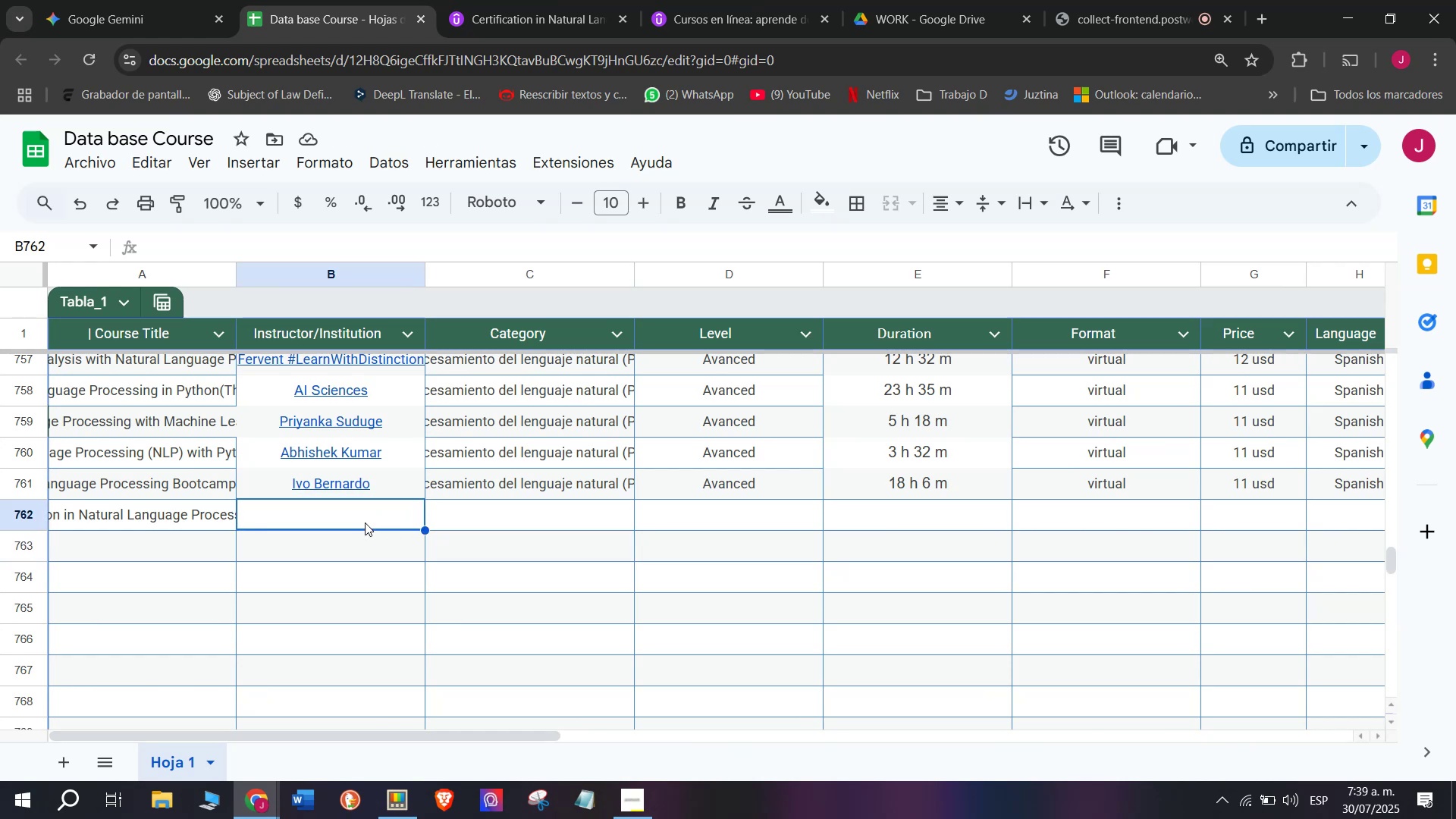 
key(Control+ControlLeft)
 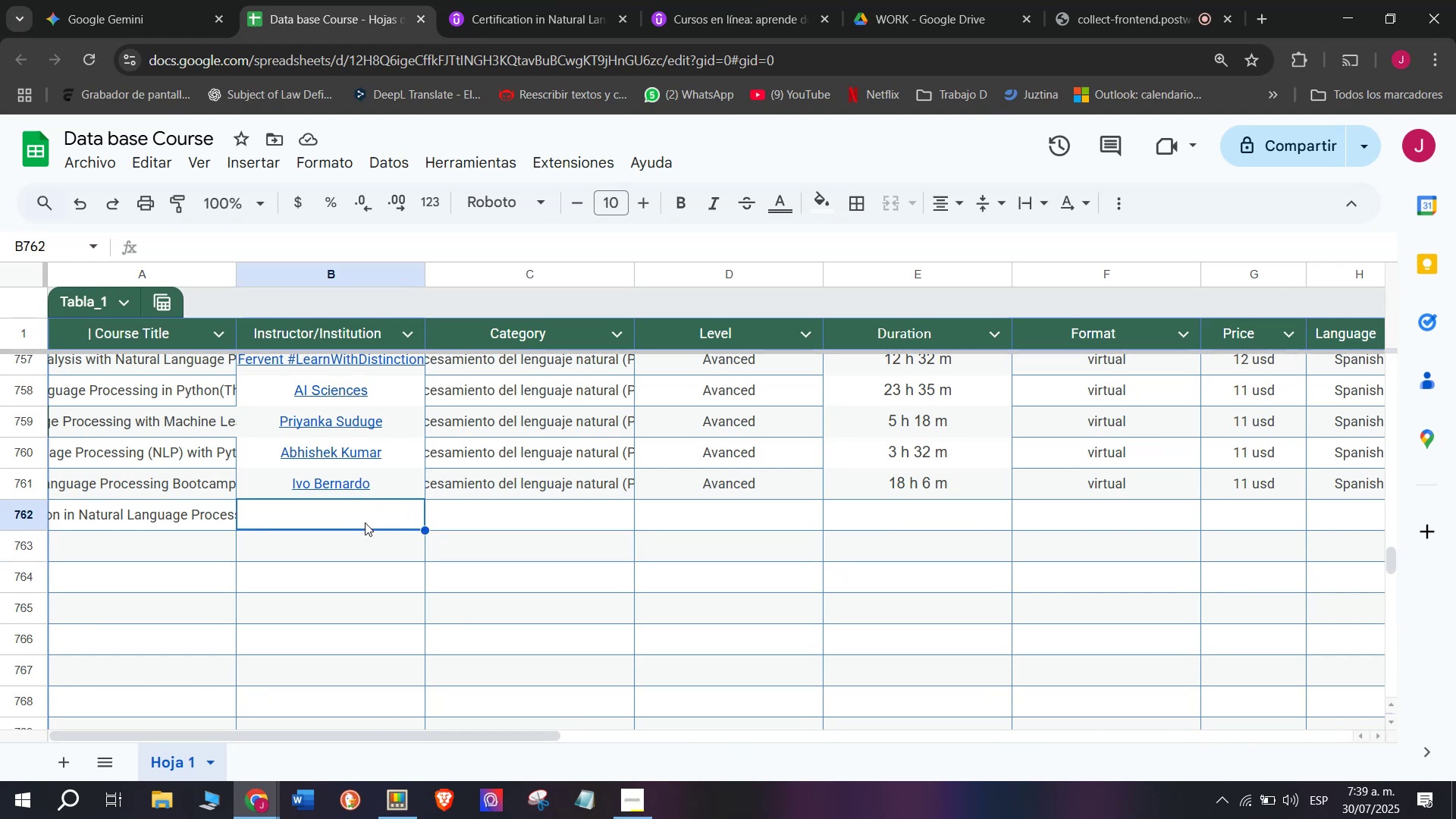 
key(Z)
 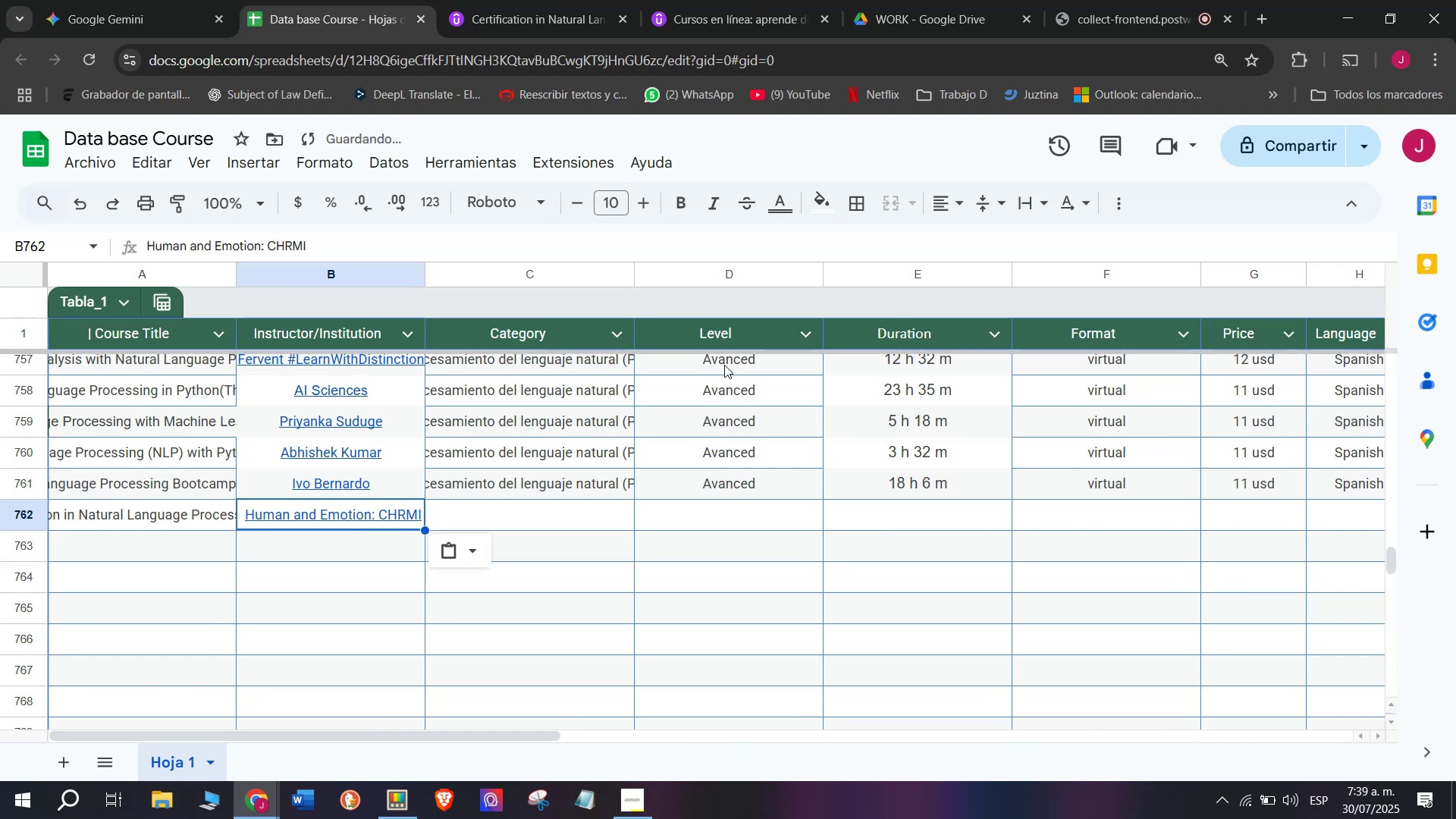 
key(Control+V)
 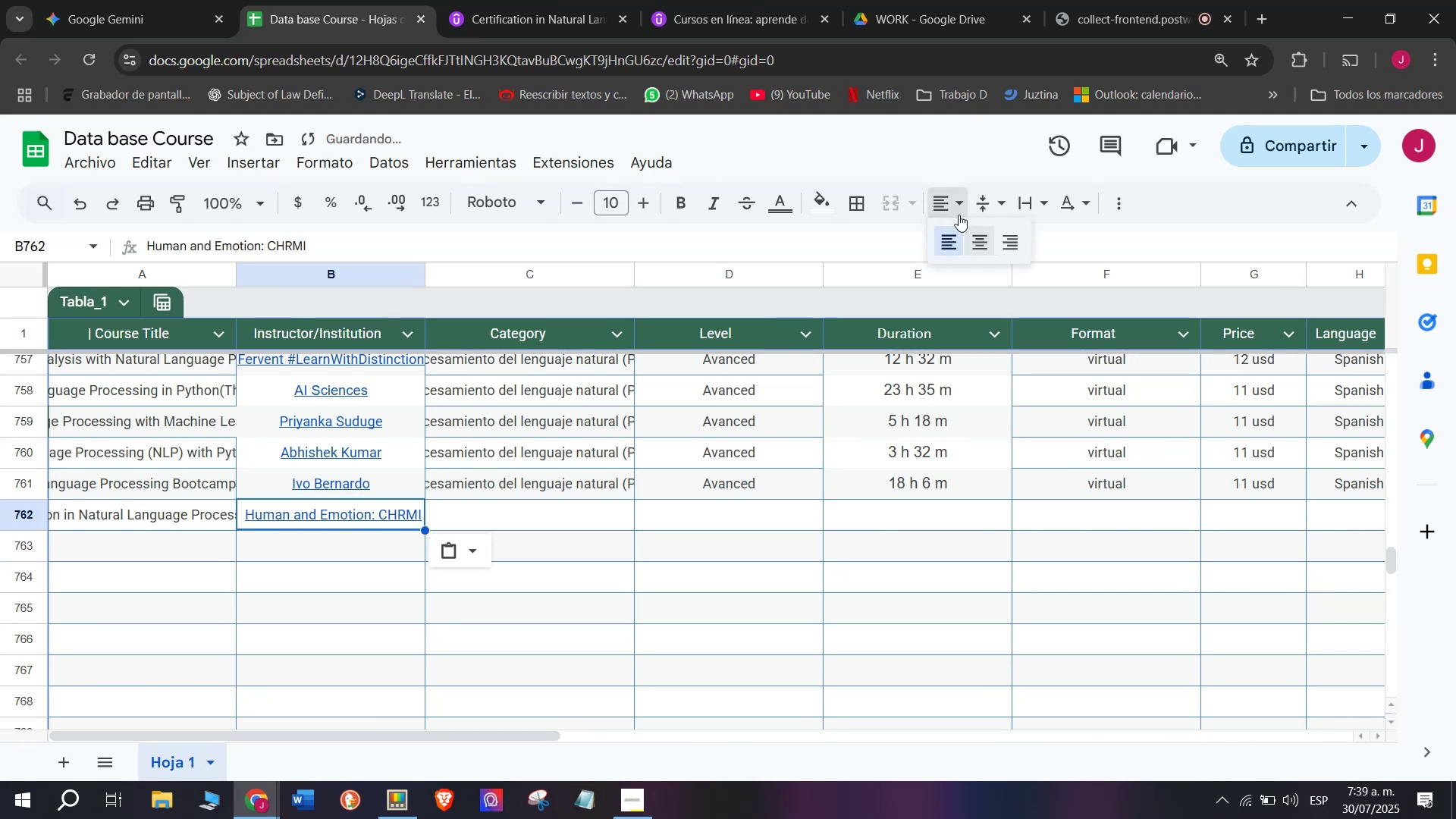 
double_click([975, 229])
 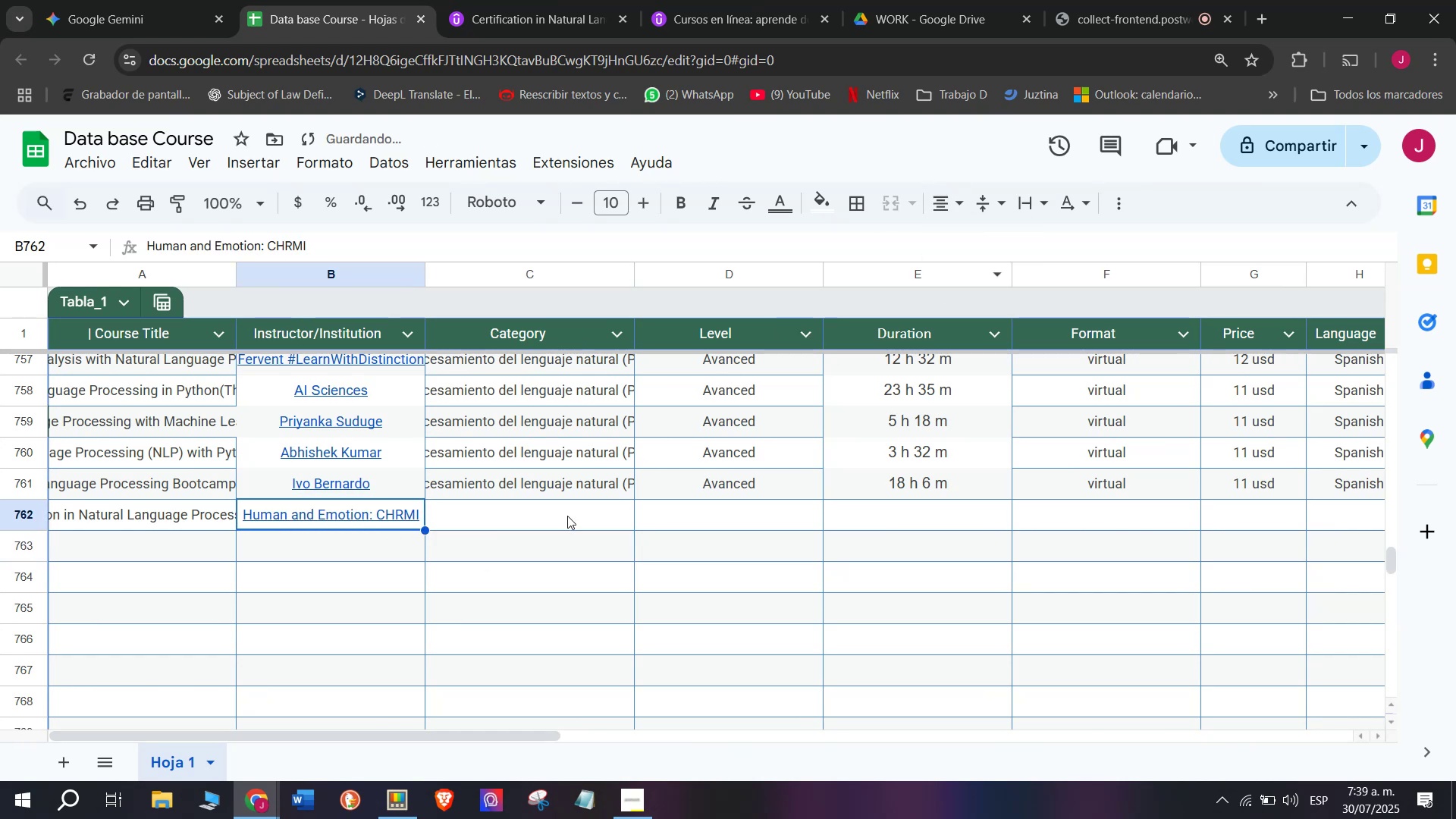 
left_click([567, 516])
 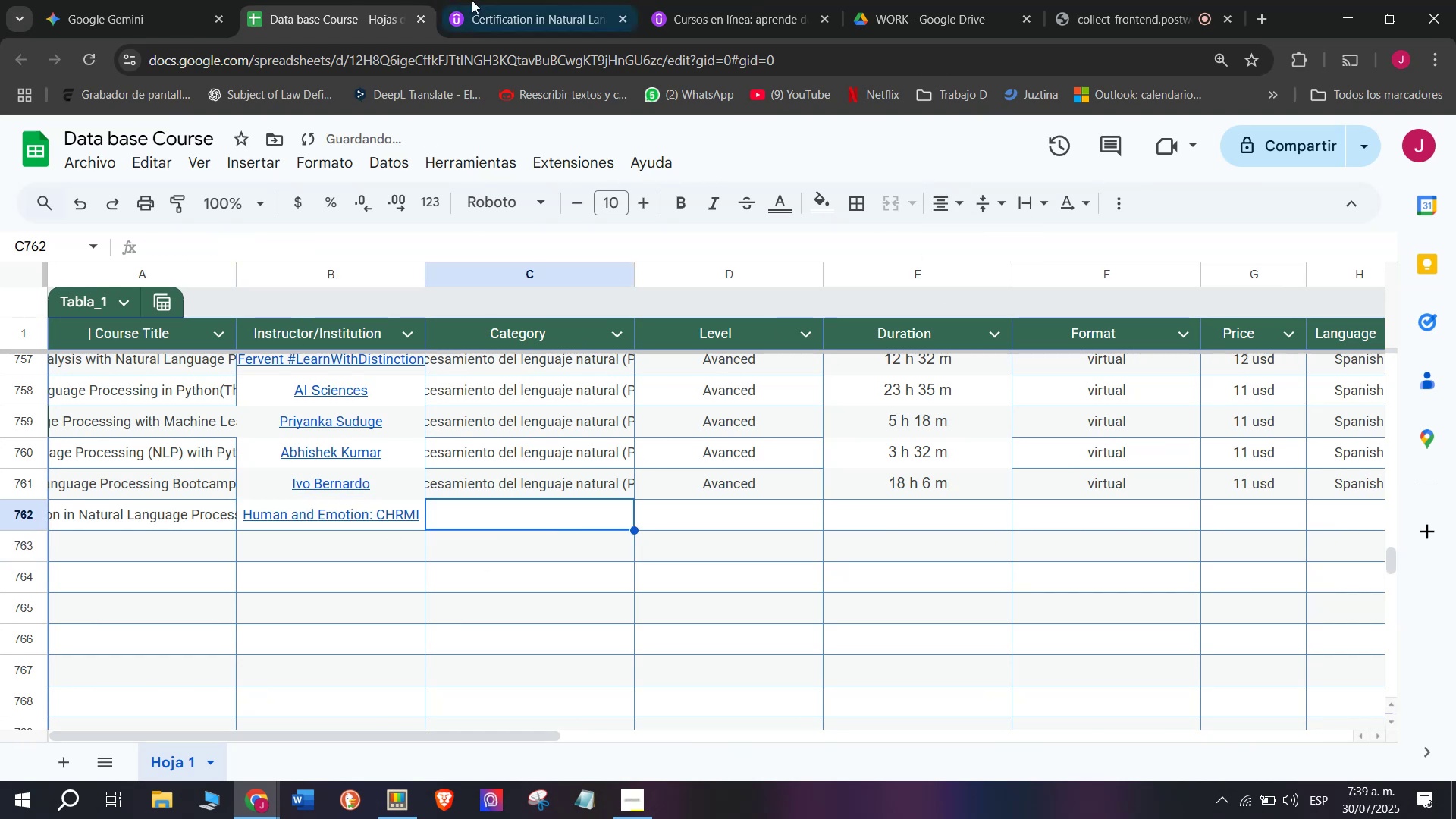 
left_click([501, 0])
 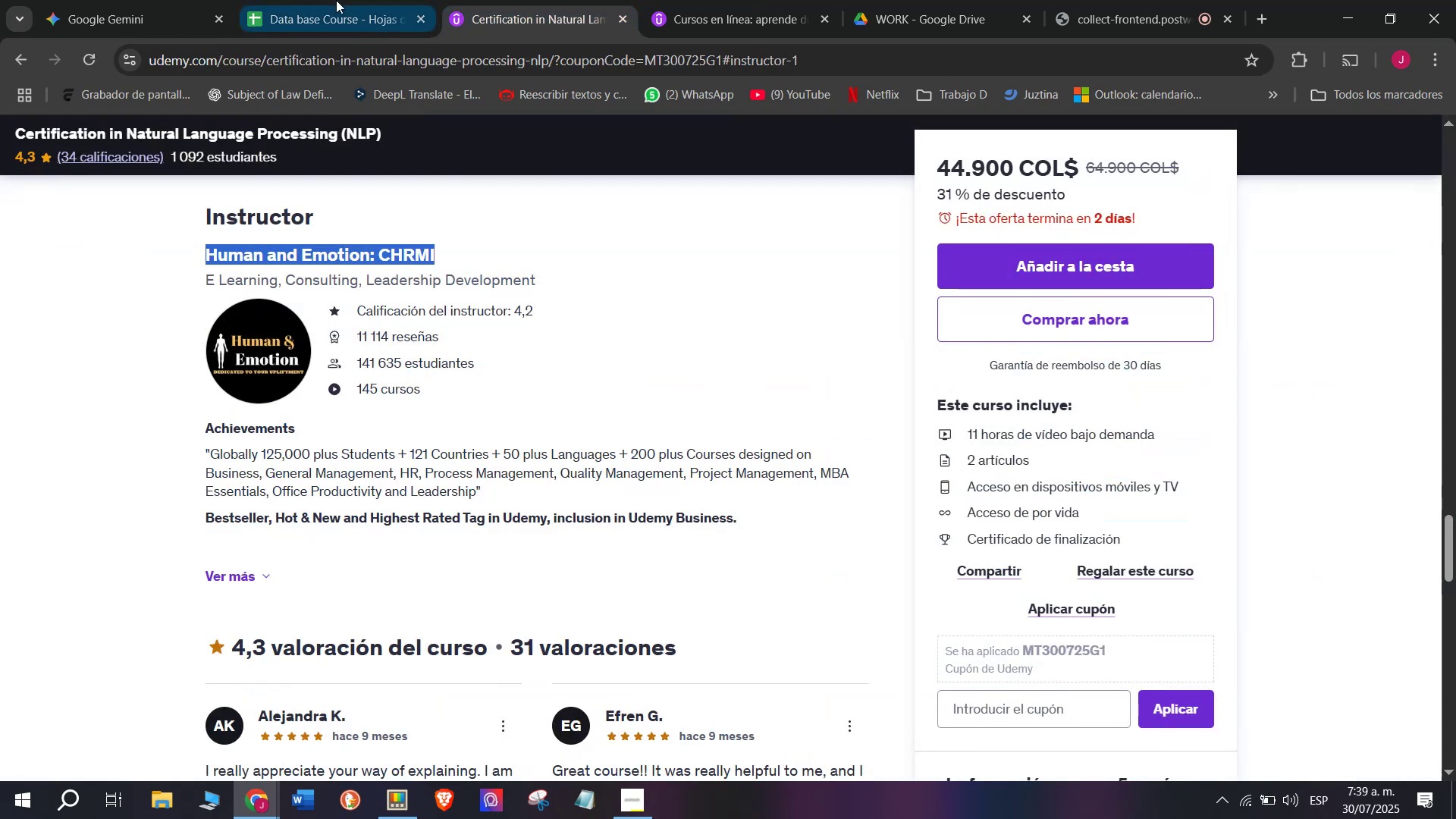 
left_click([336, 0])
 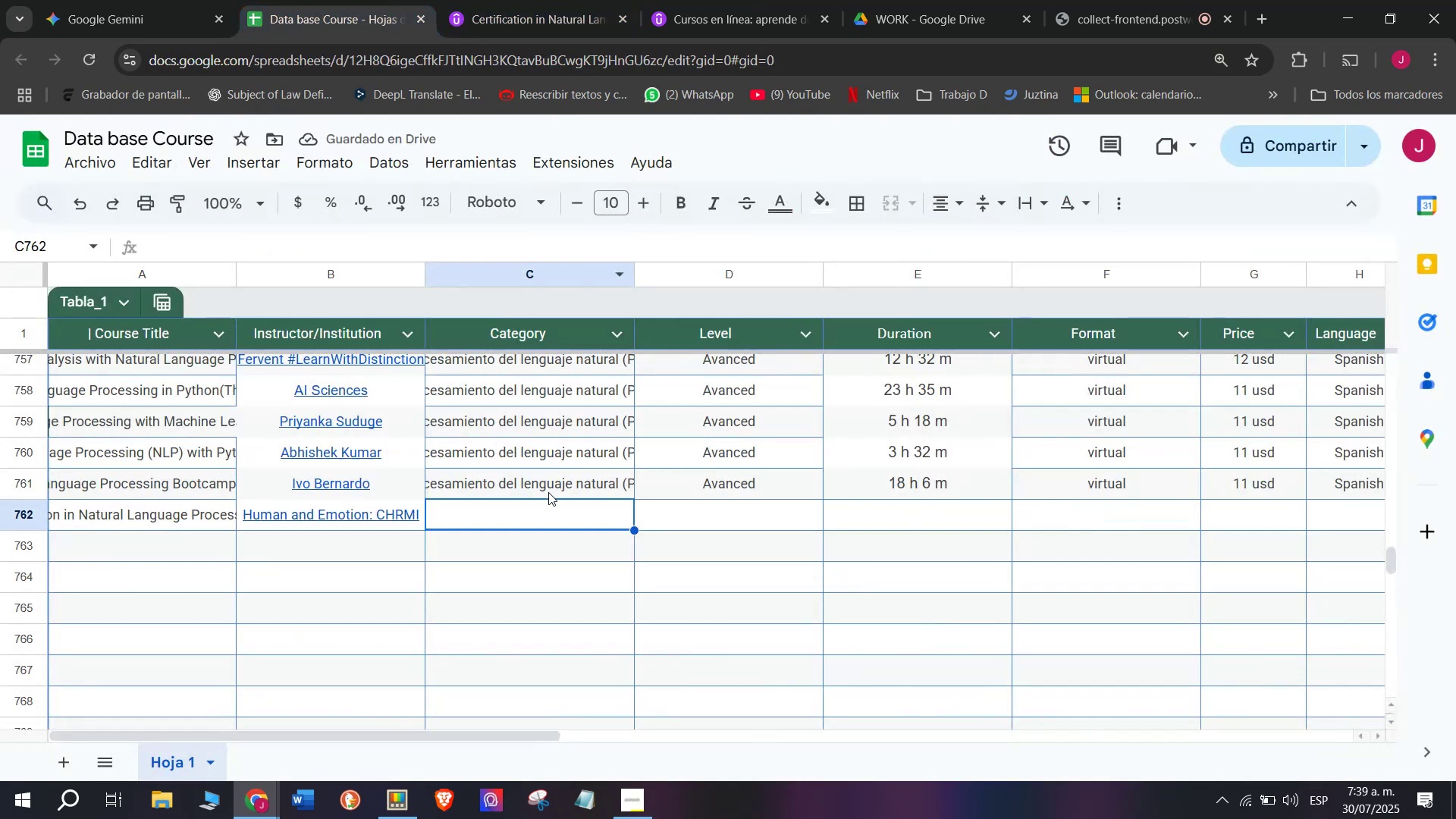 
left_click([548, 495])
 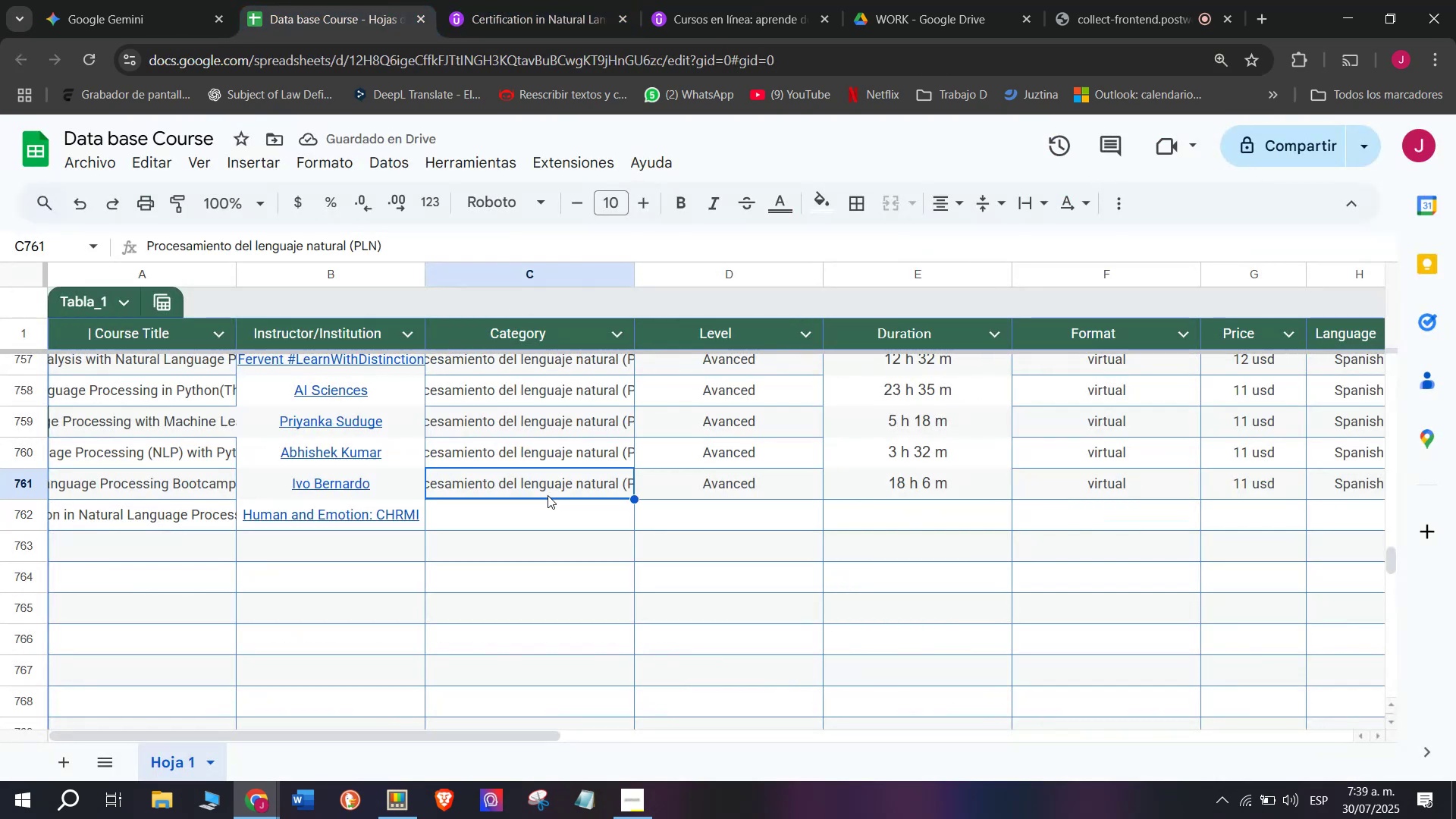 
key(Break)
 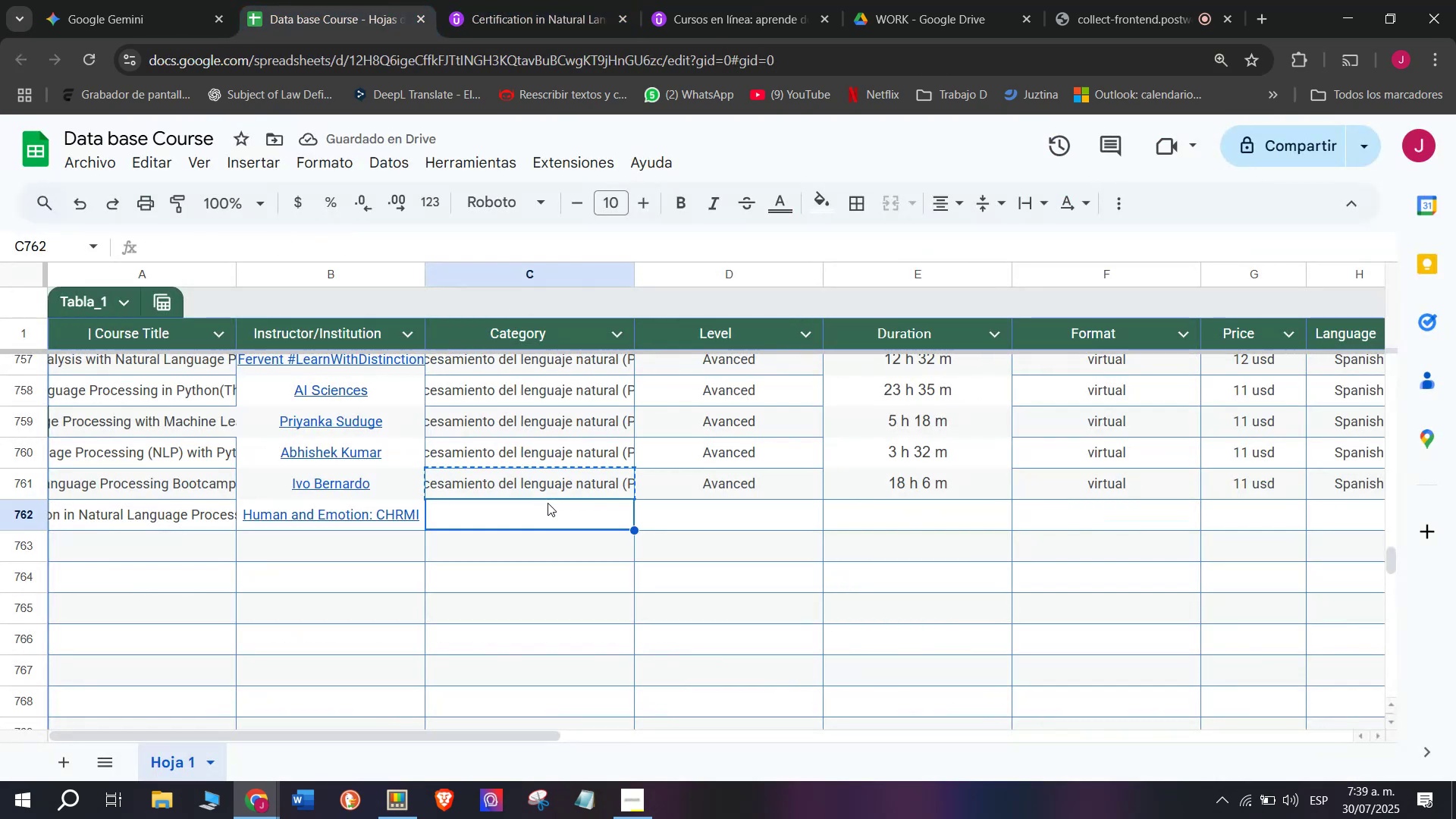 
key(Control+ControlLeft)
 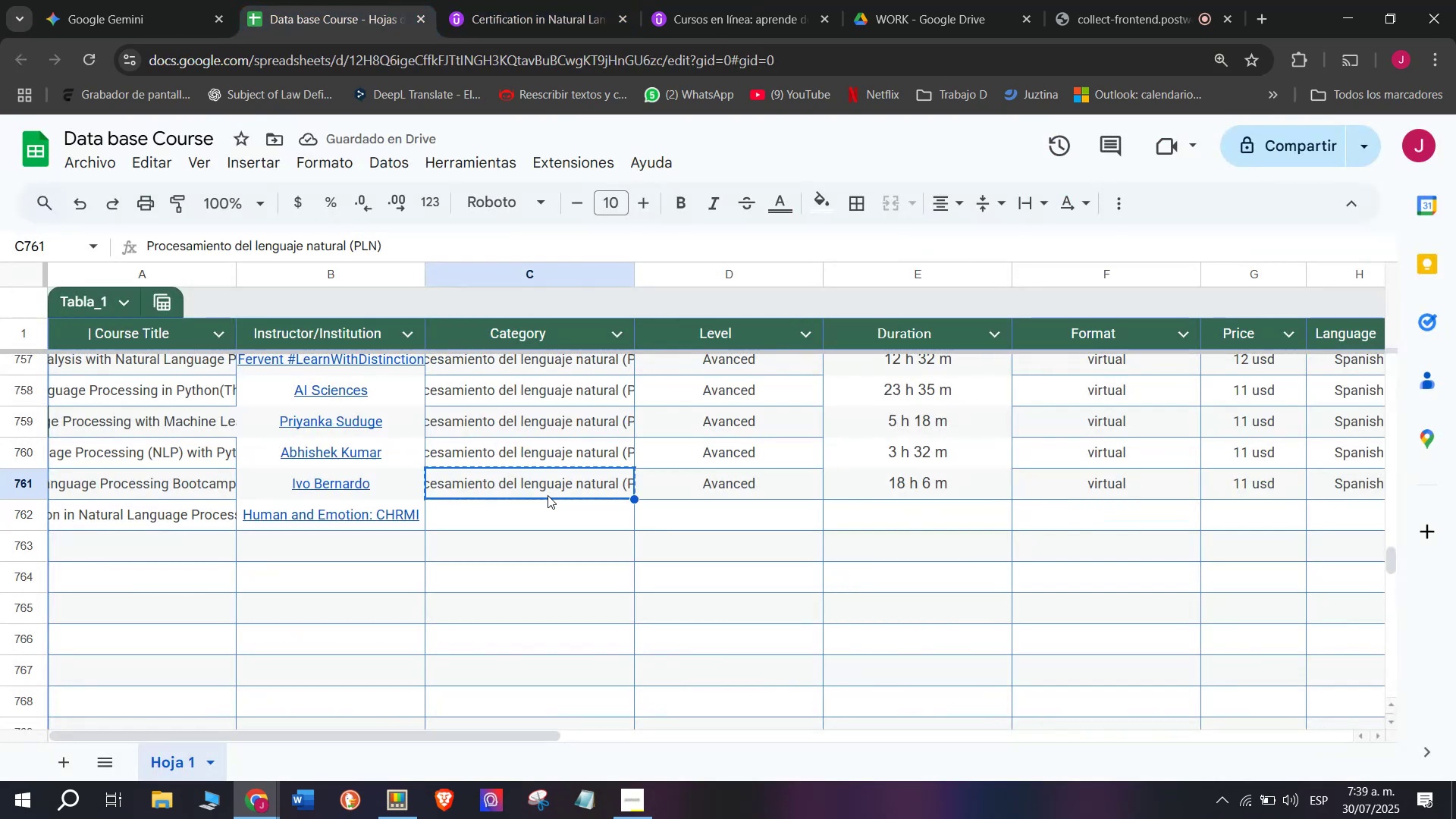 
key(Control+C)
 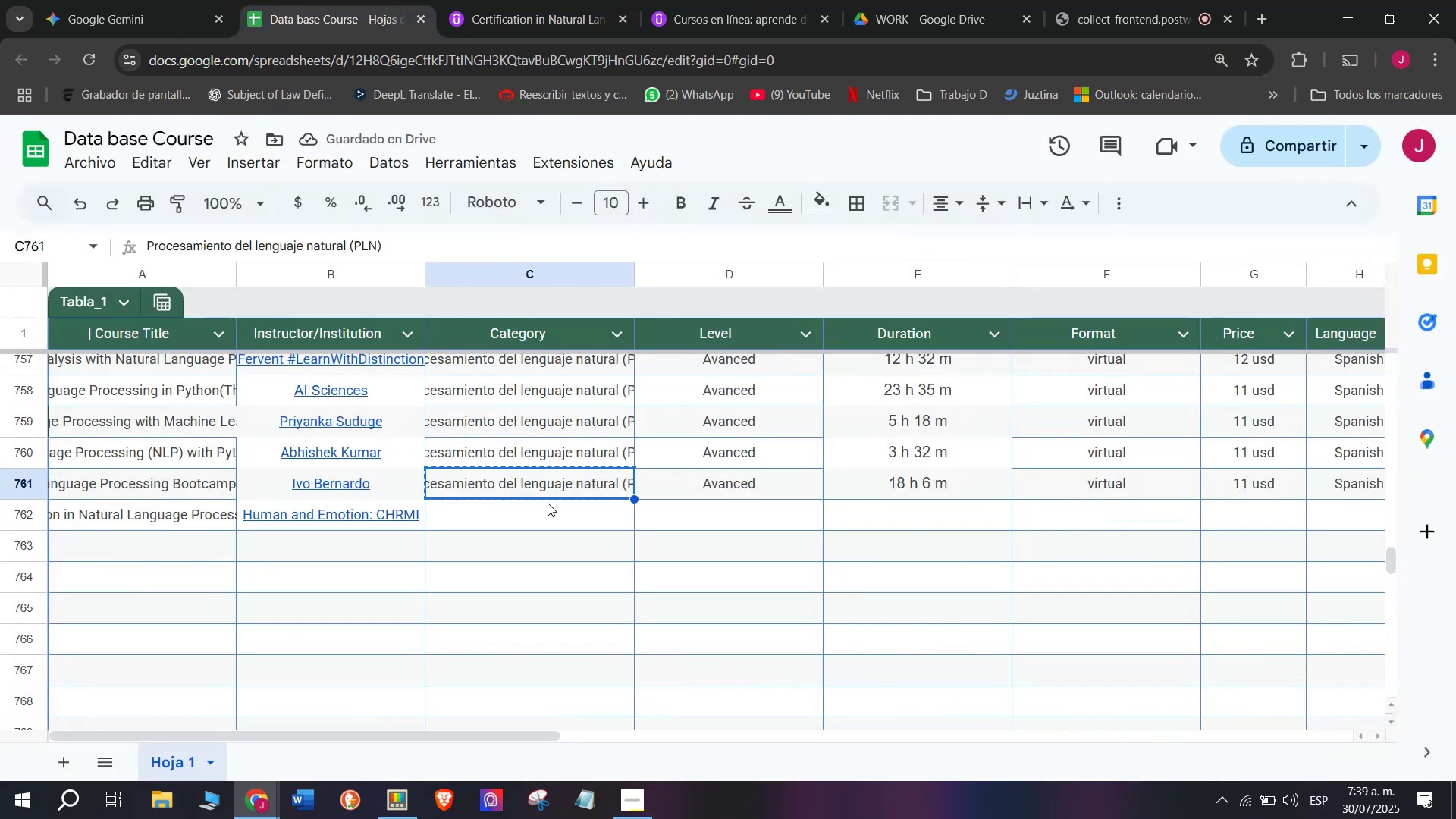 
left_click([548, 503])
 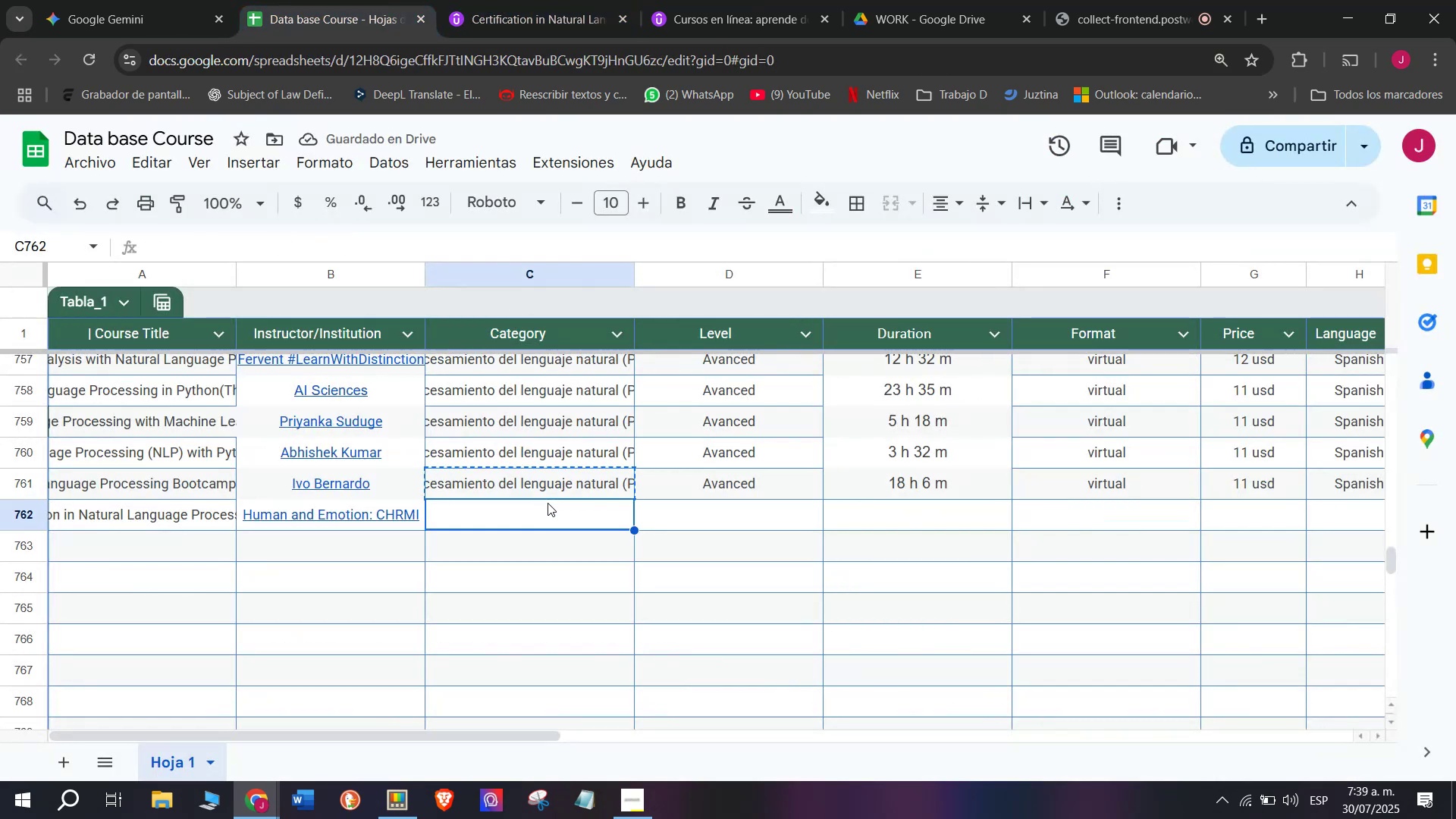 
key(Control+ControlLeft)
 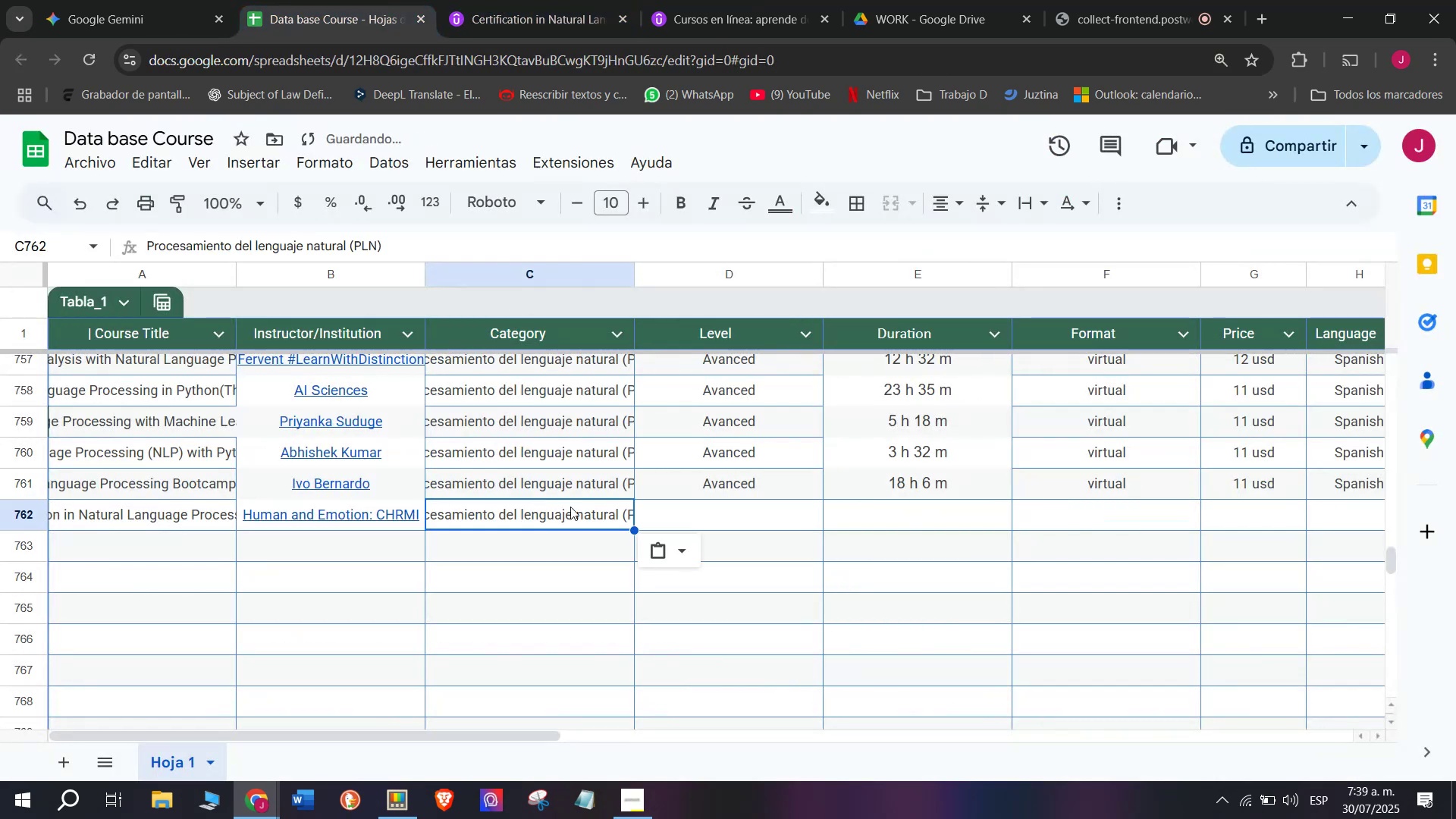 
key(Z)
 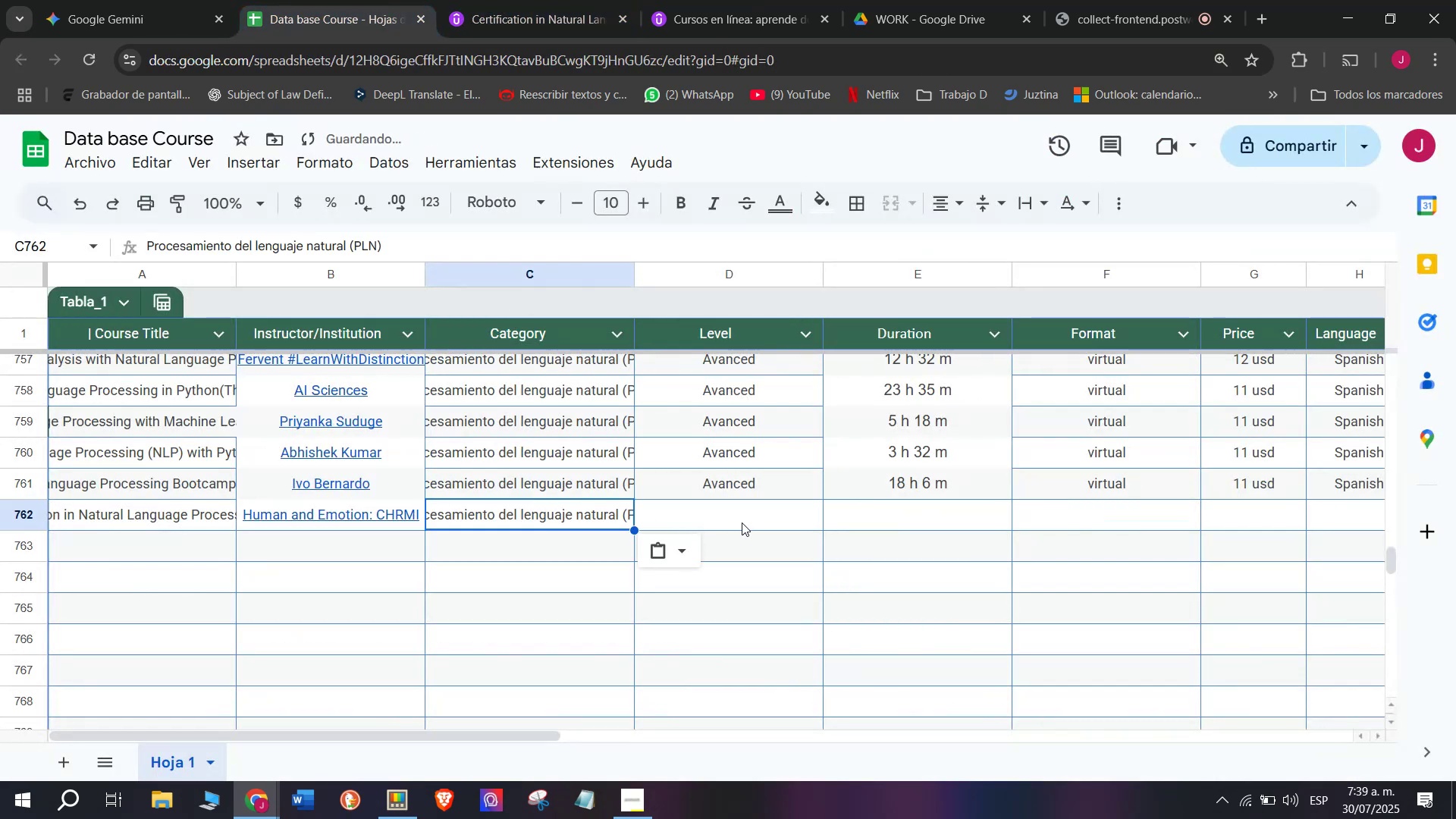 
key(Control+V)
 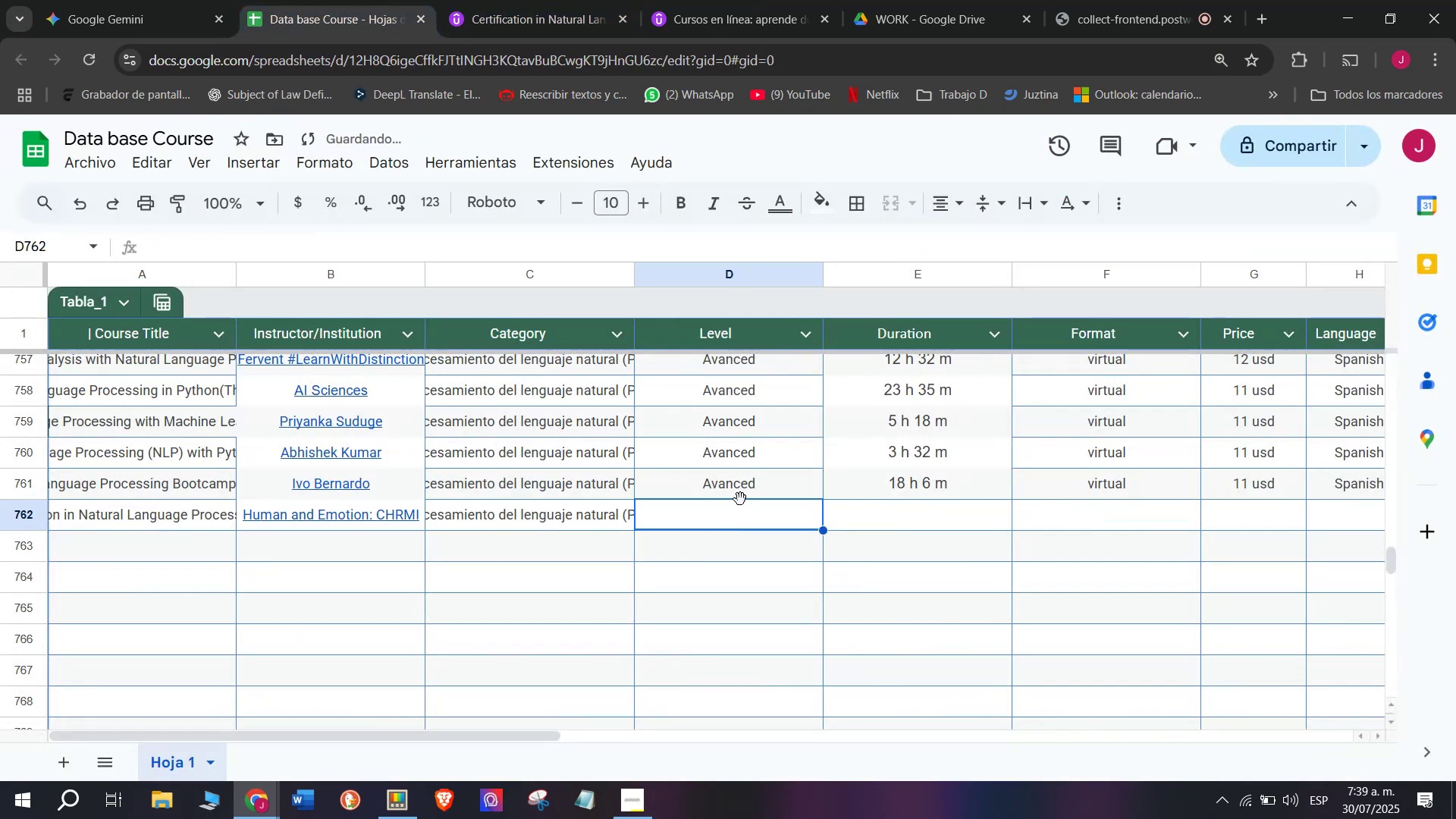 
double_click([739, 475])
 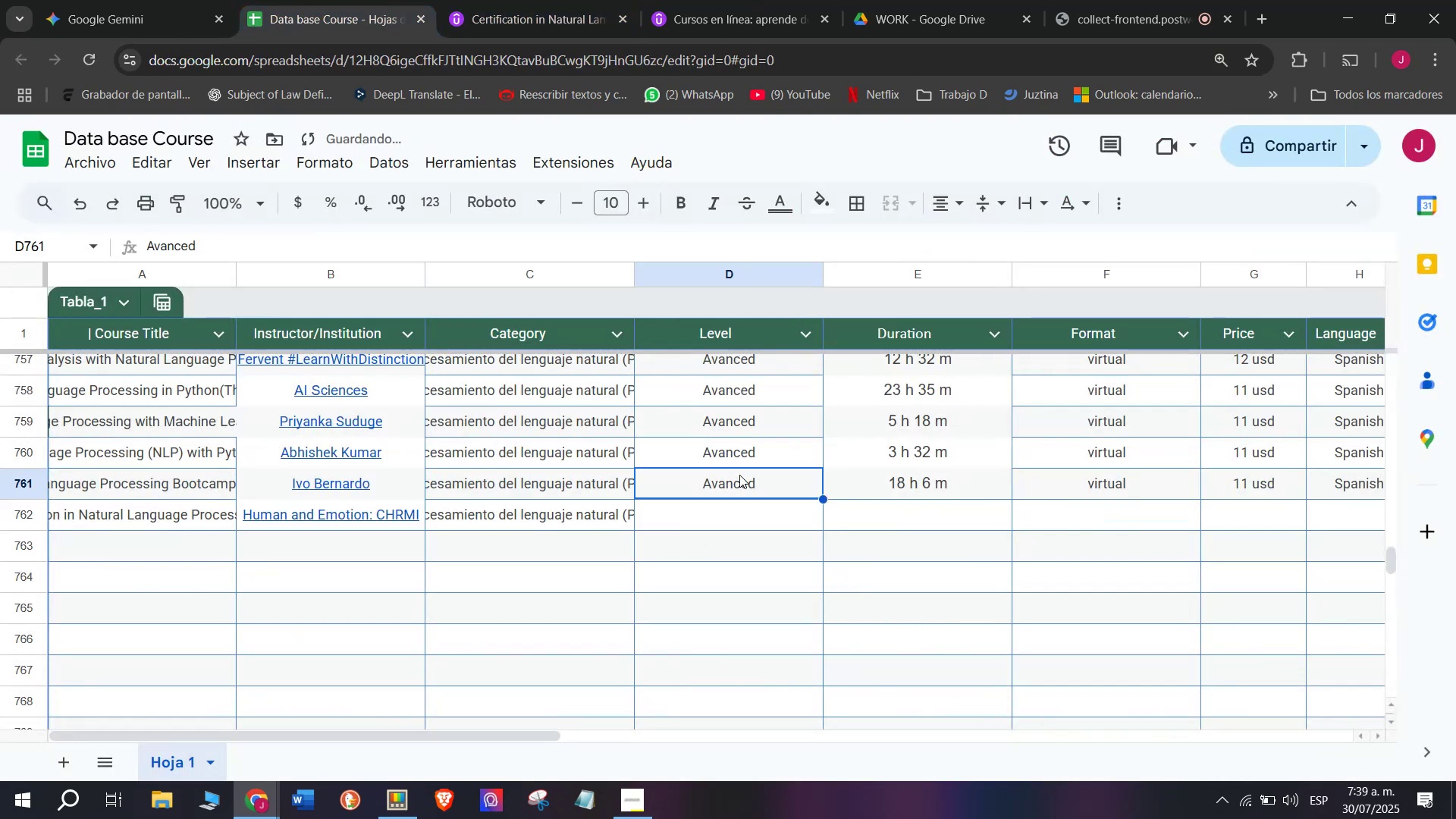 
key(Break)
 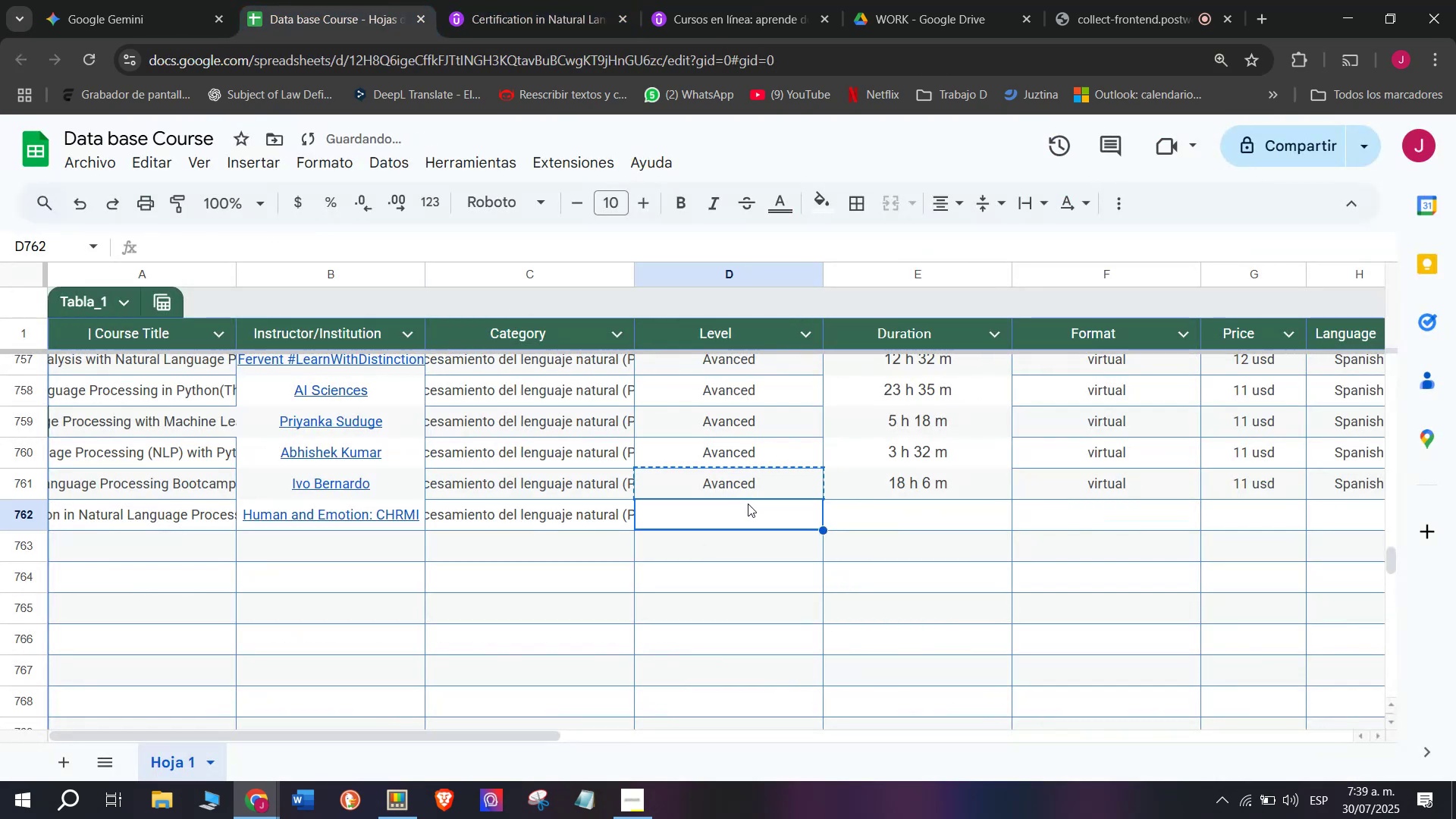 
key(Control+ControlLeft)
 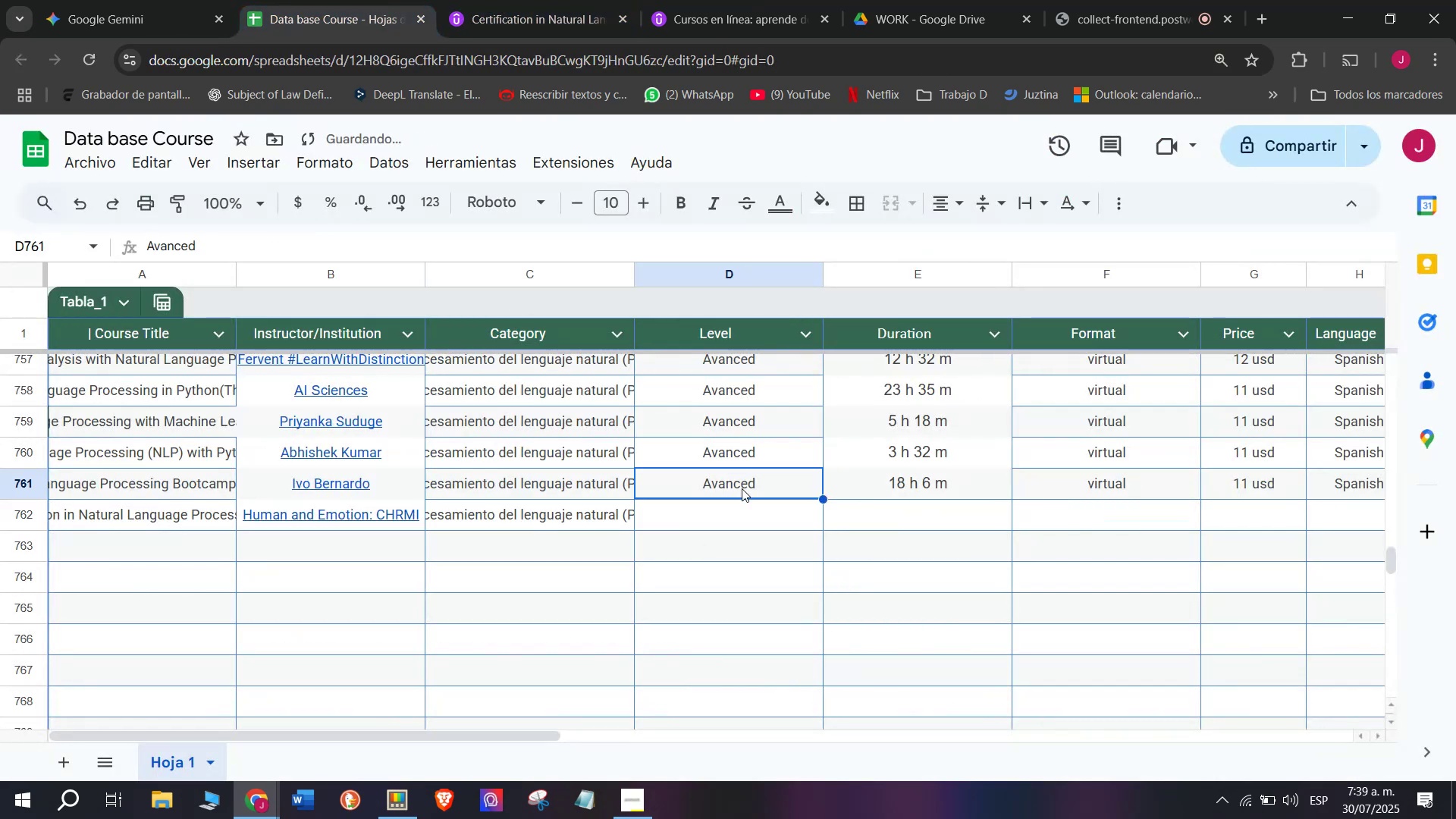 
key(Control+C)
 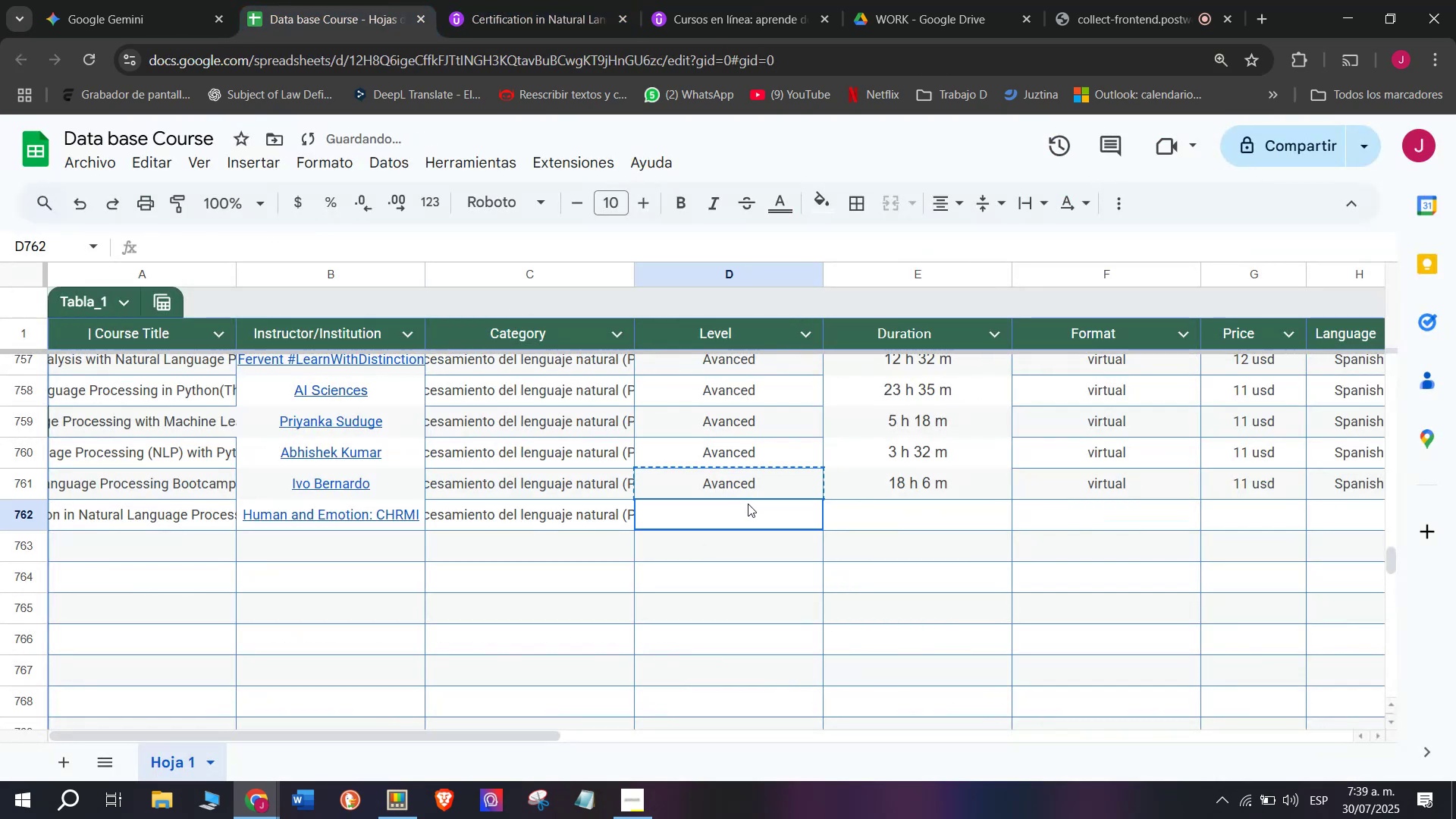 
triple_click([748, 504])
 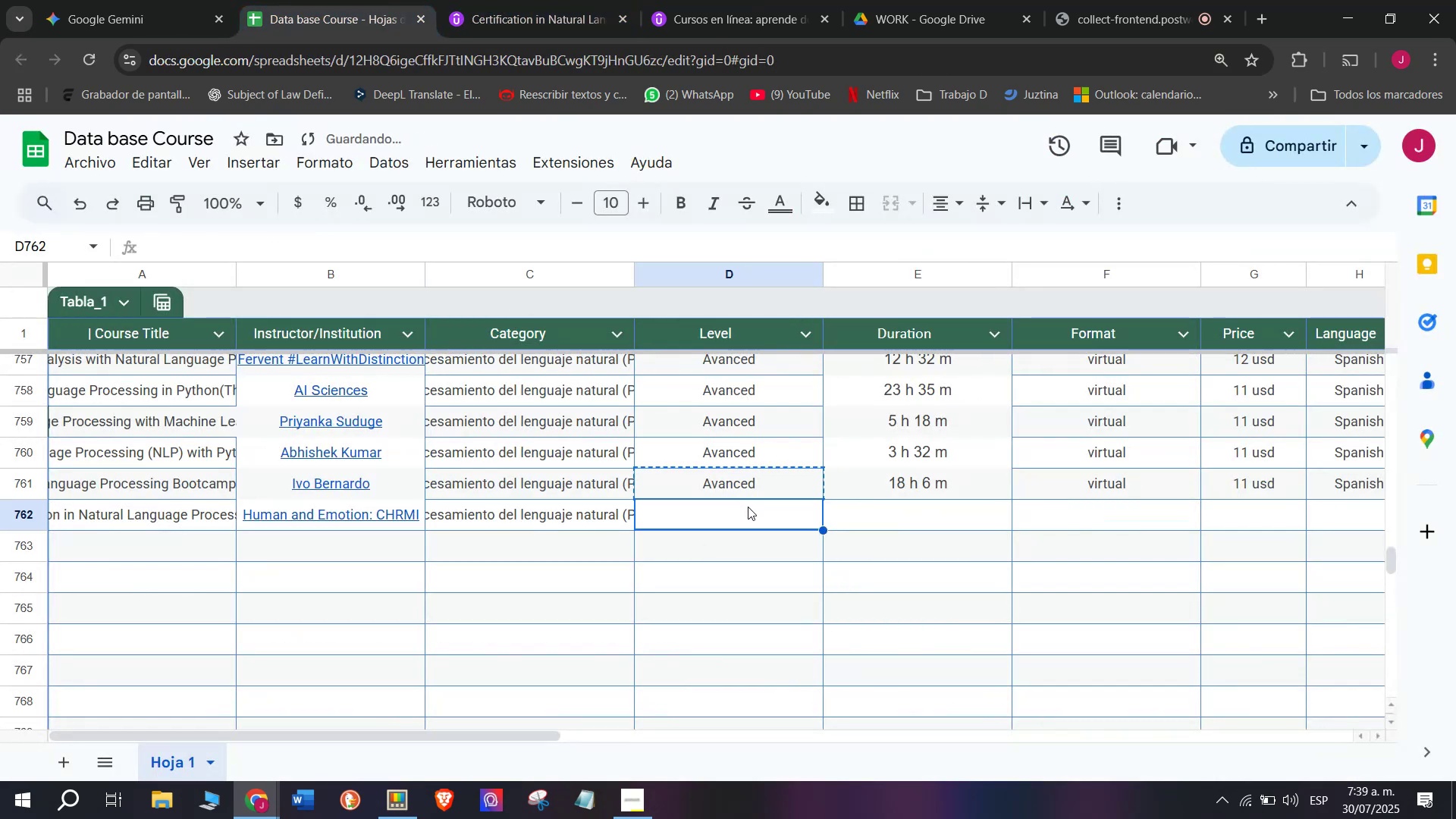 
key(Z)
 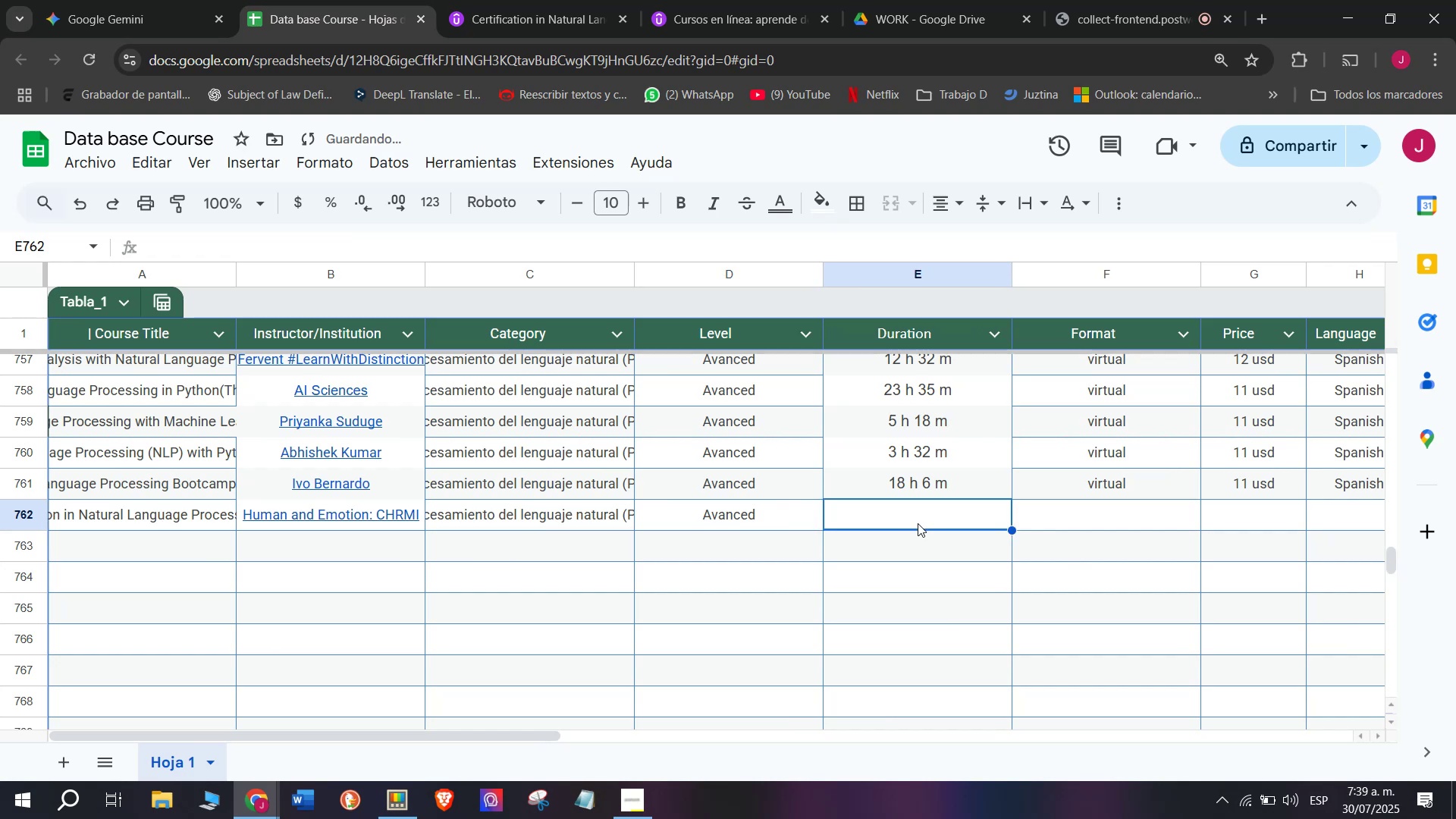 
key(Control+ControlLeft)
 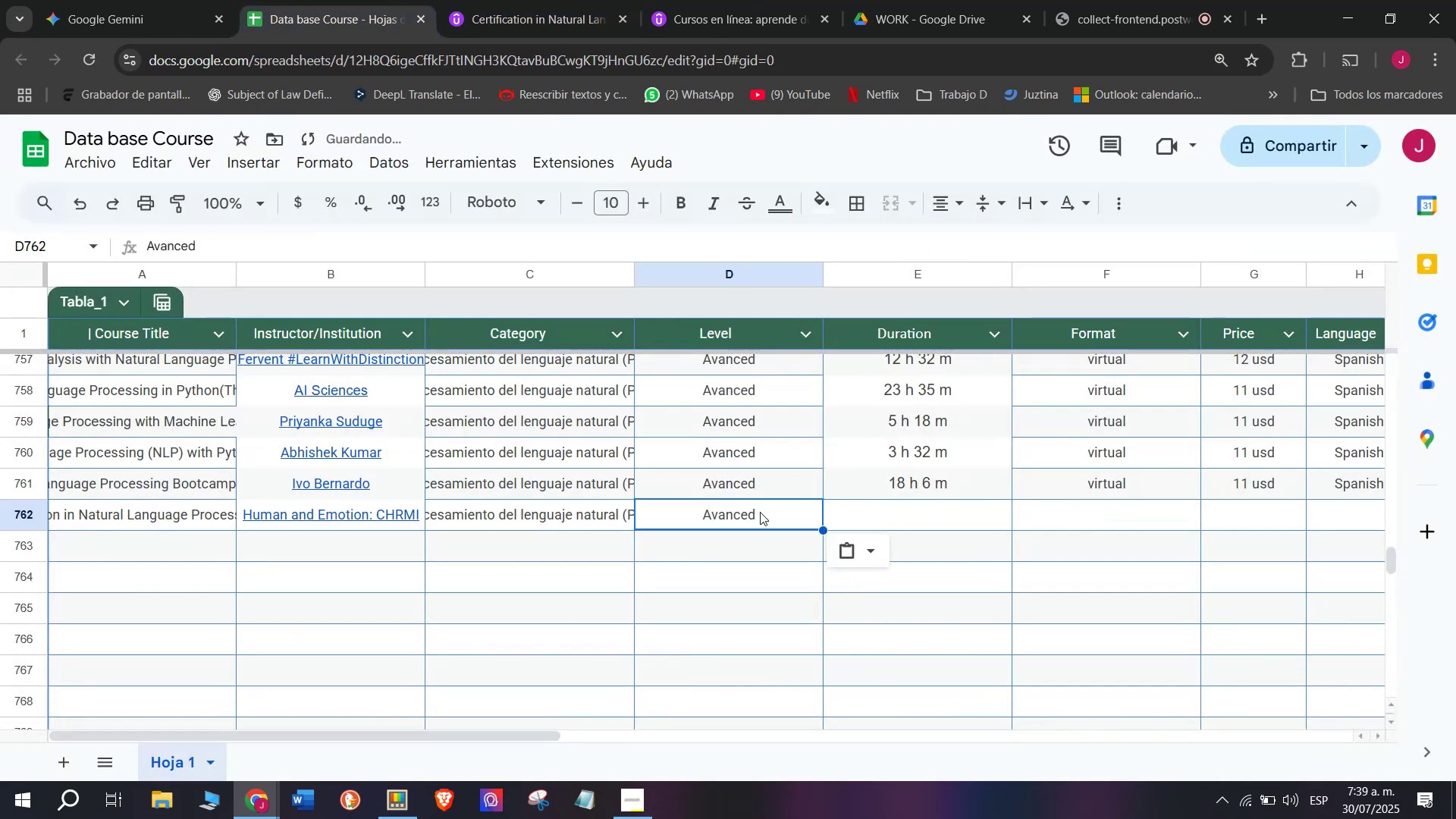 
key(Control+V)
 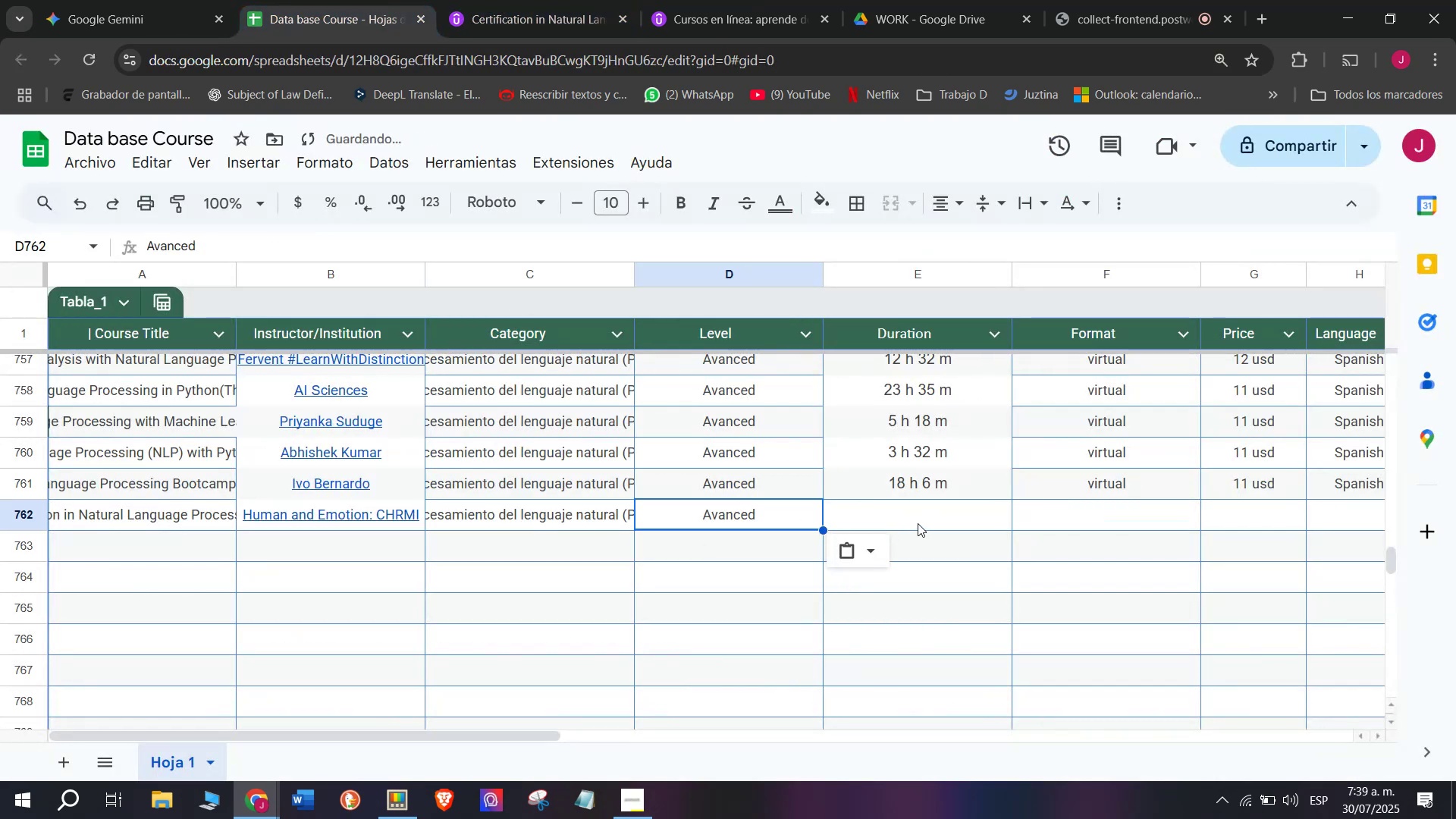 
left_click([918, 523])
 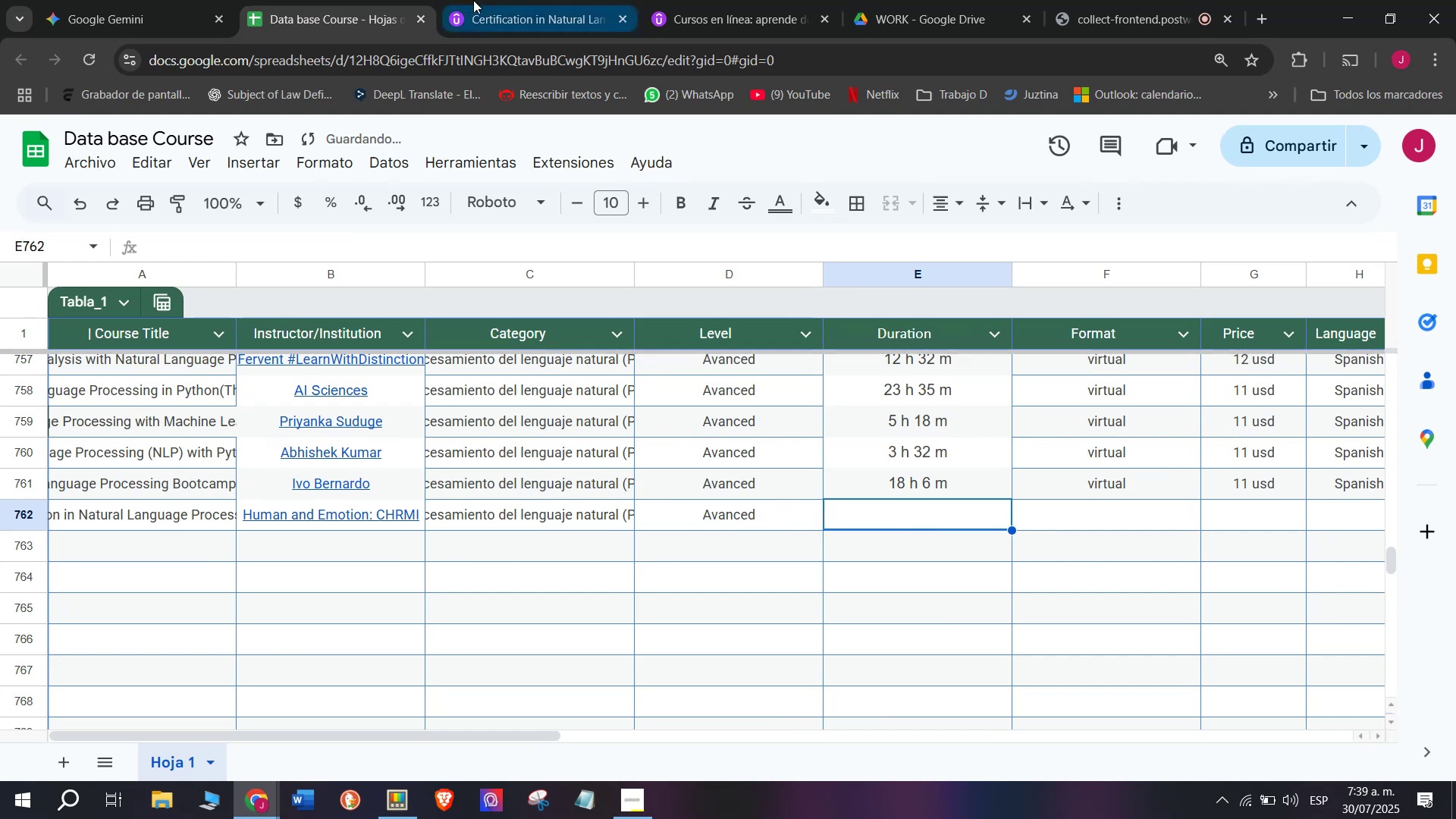 
left_click([490, 0])
 